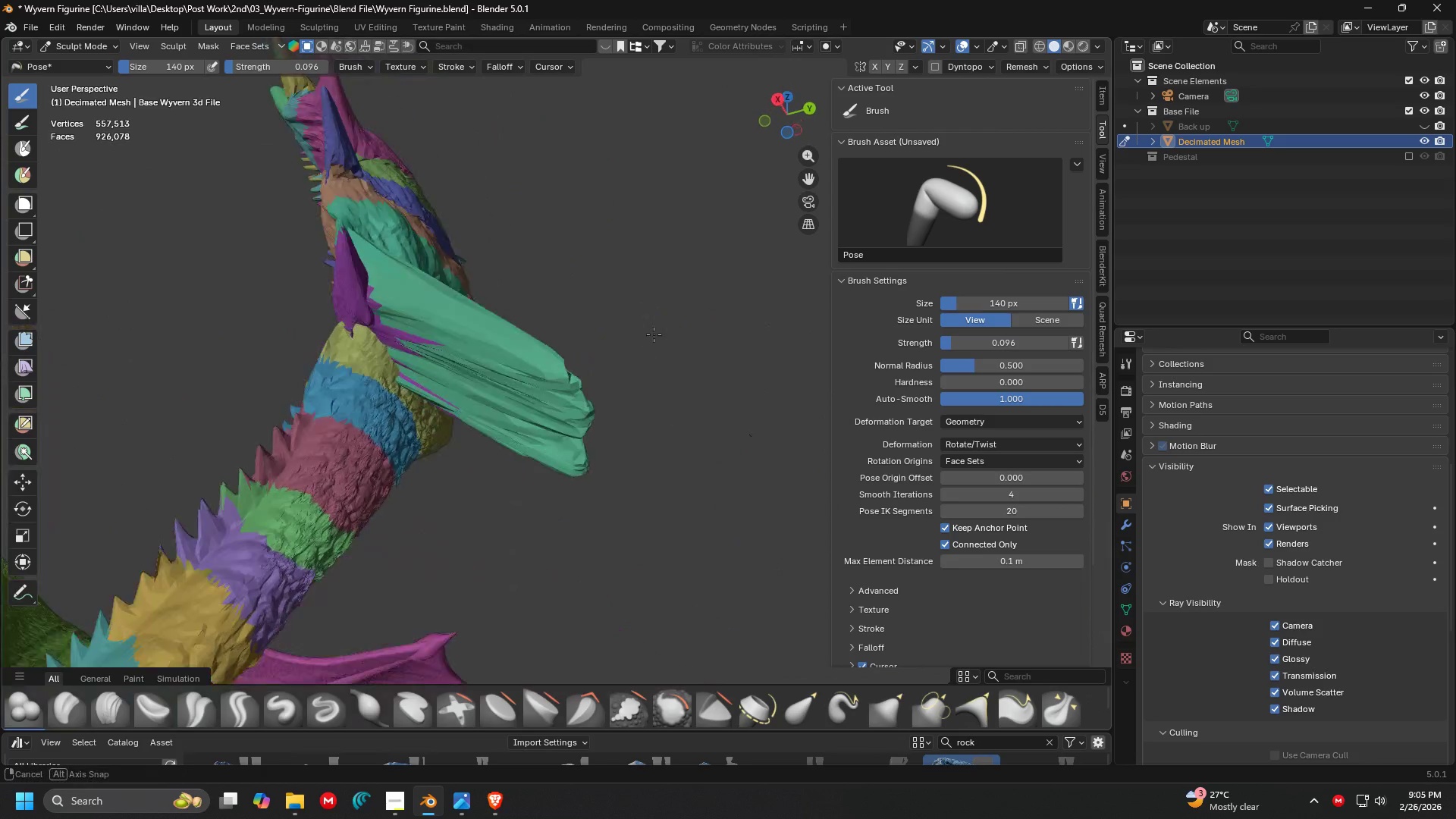 
key(Control+Z)
 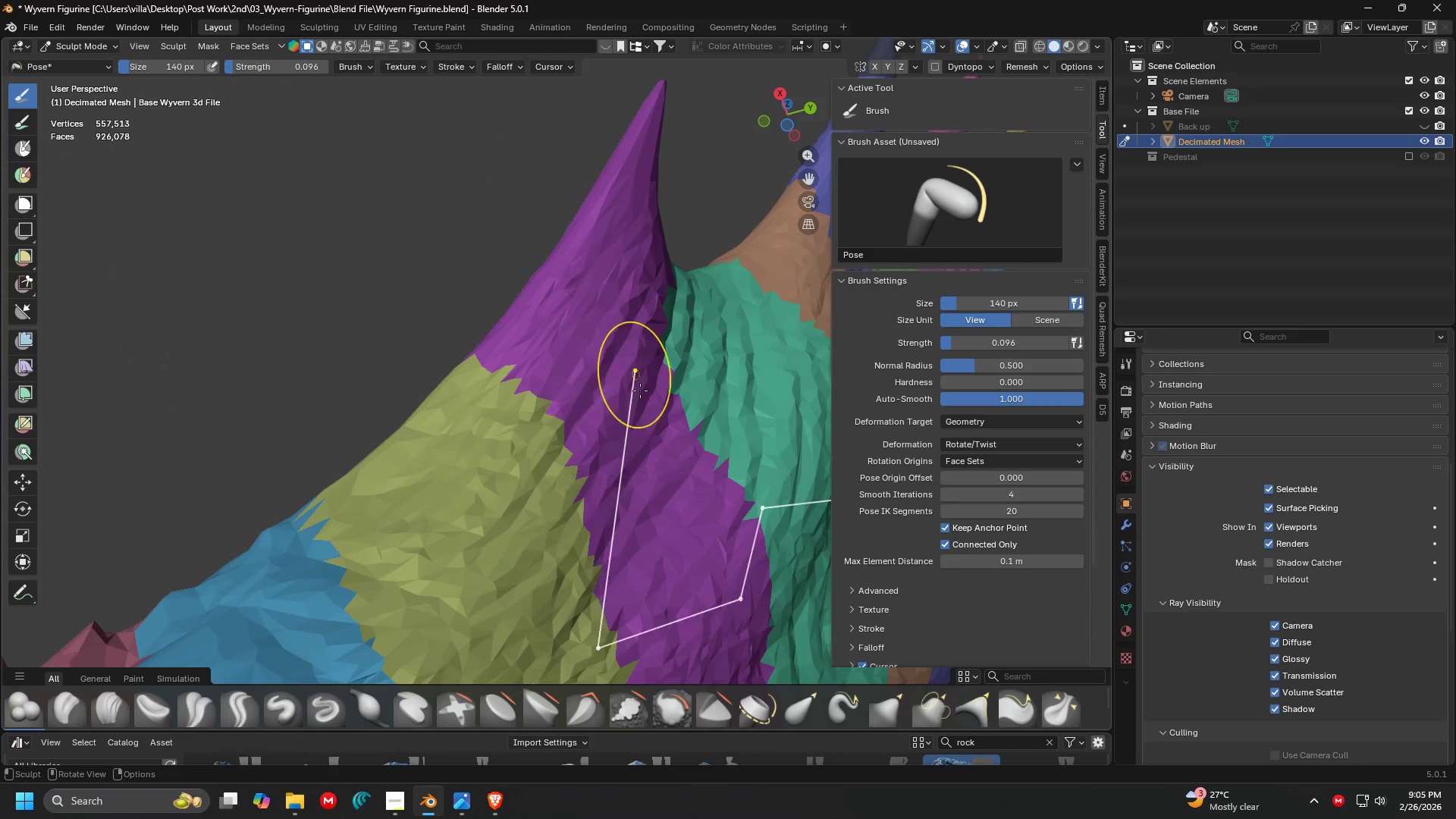 
scroll: coordinate [598, 427], scroll_direction: up, amount: 4.0
 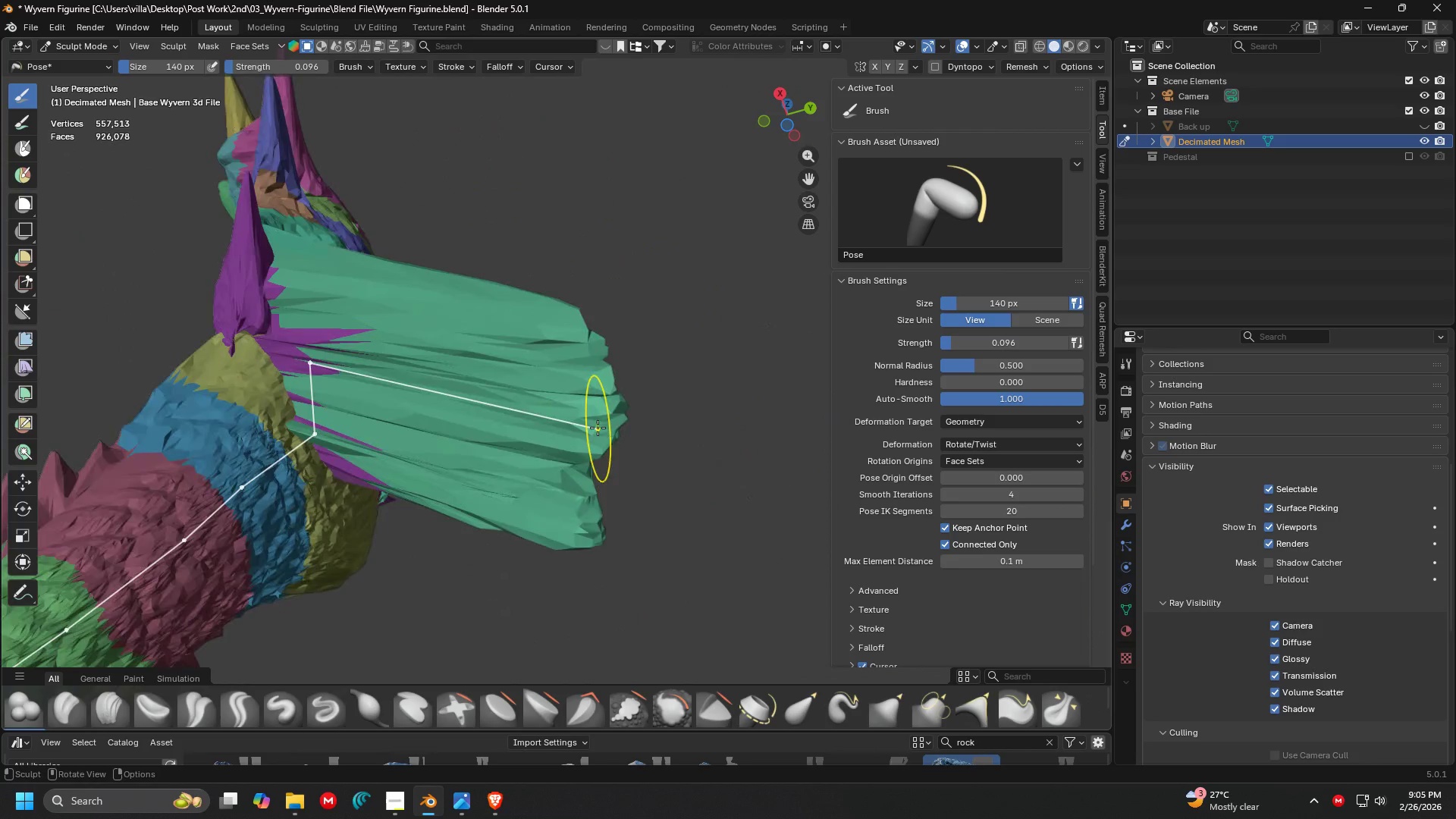 
key(Shift+ShiftLeft)
 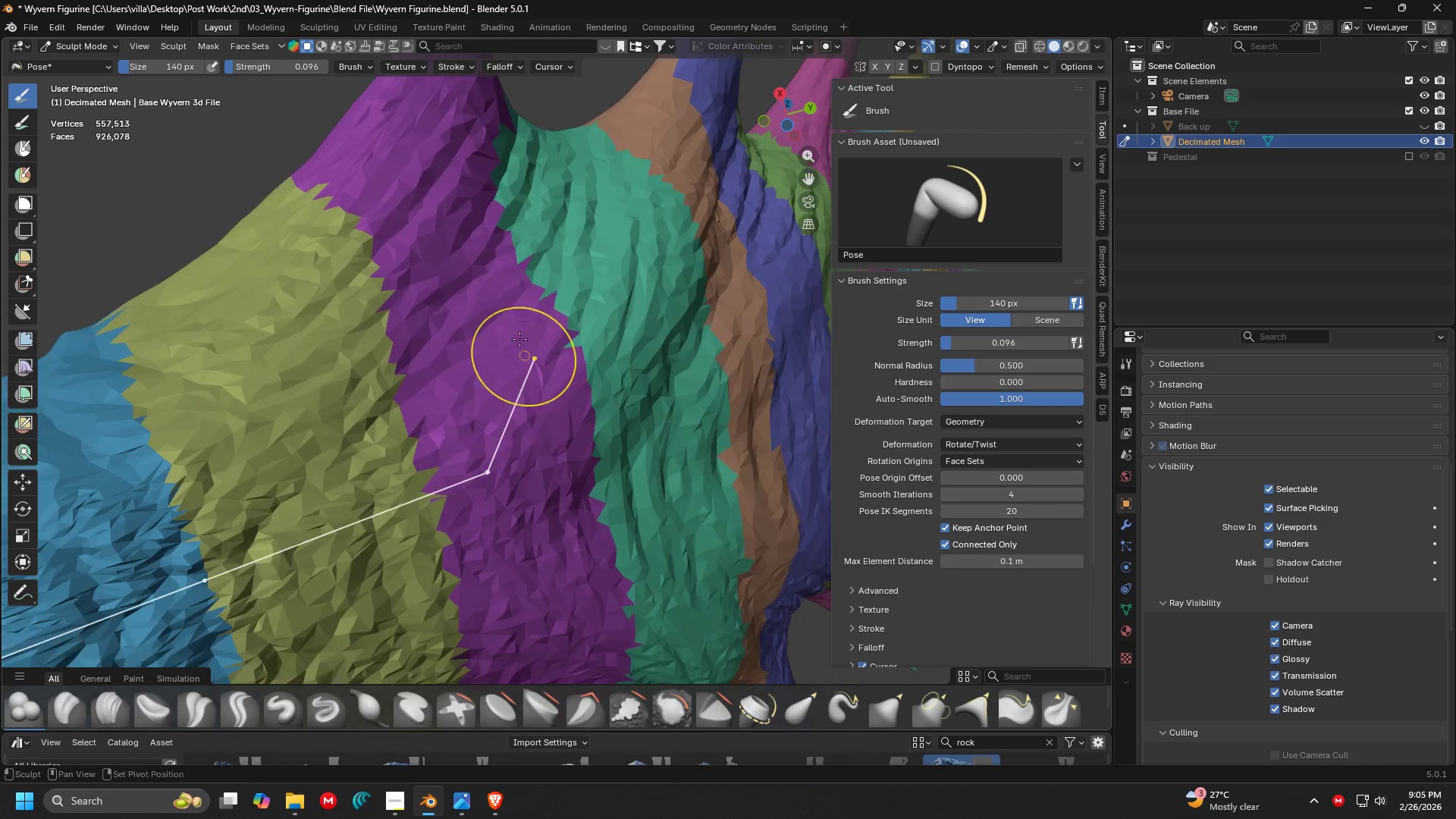 
scroll: coordinate [519, 338], scroll_direction: down, amount: 2.0
 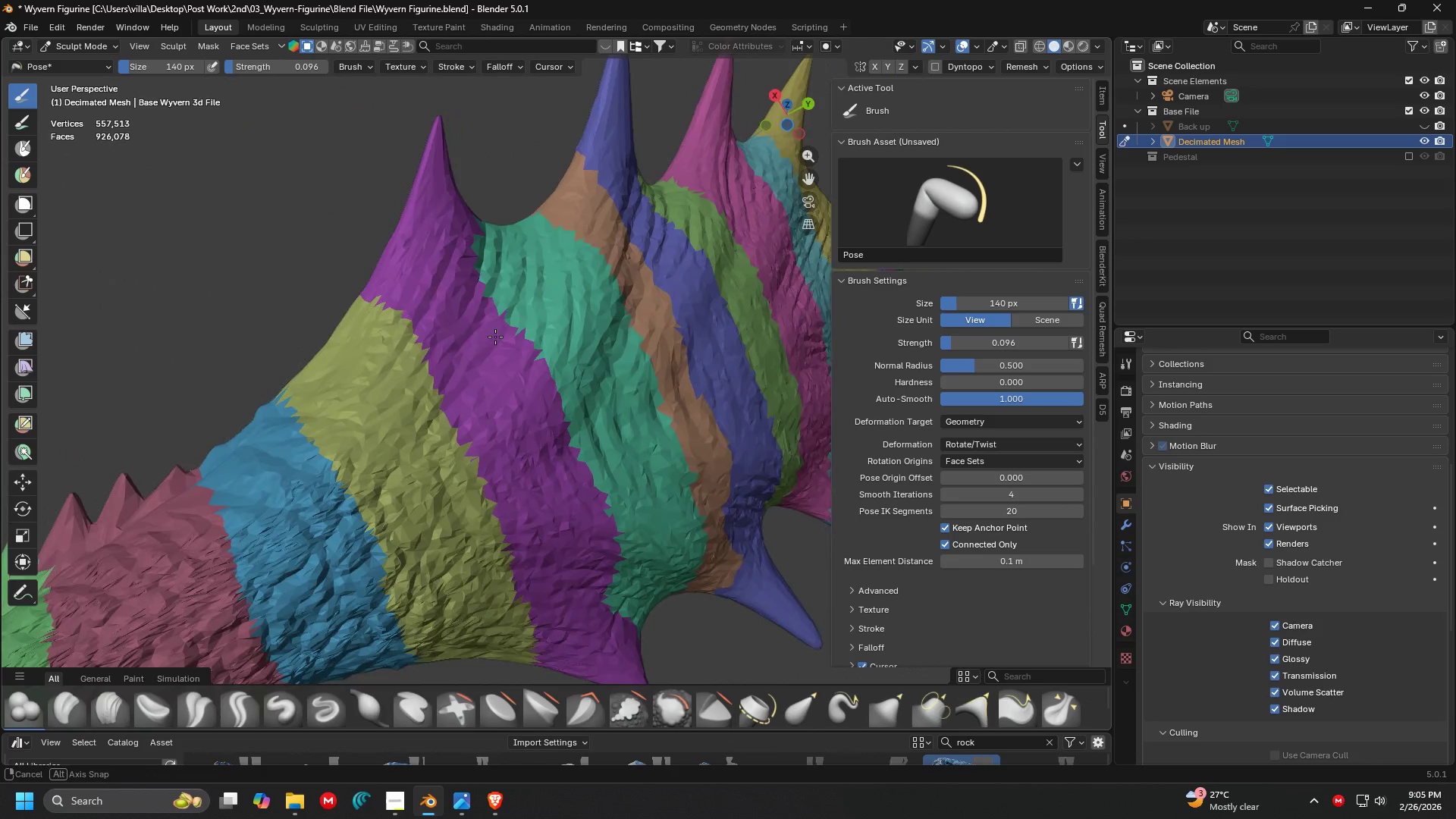 
key(Shift+ShiftLeft)
 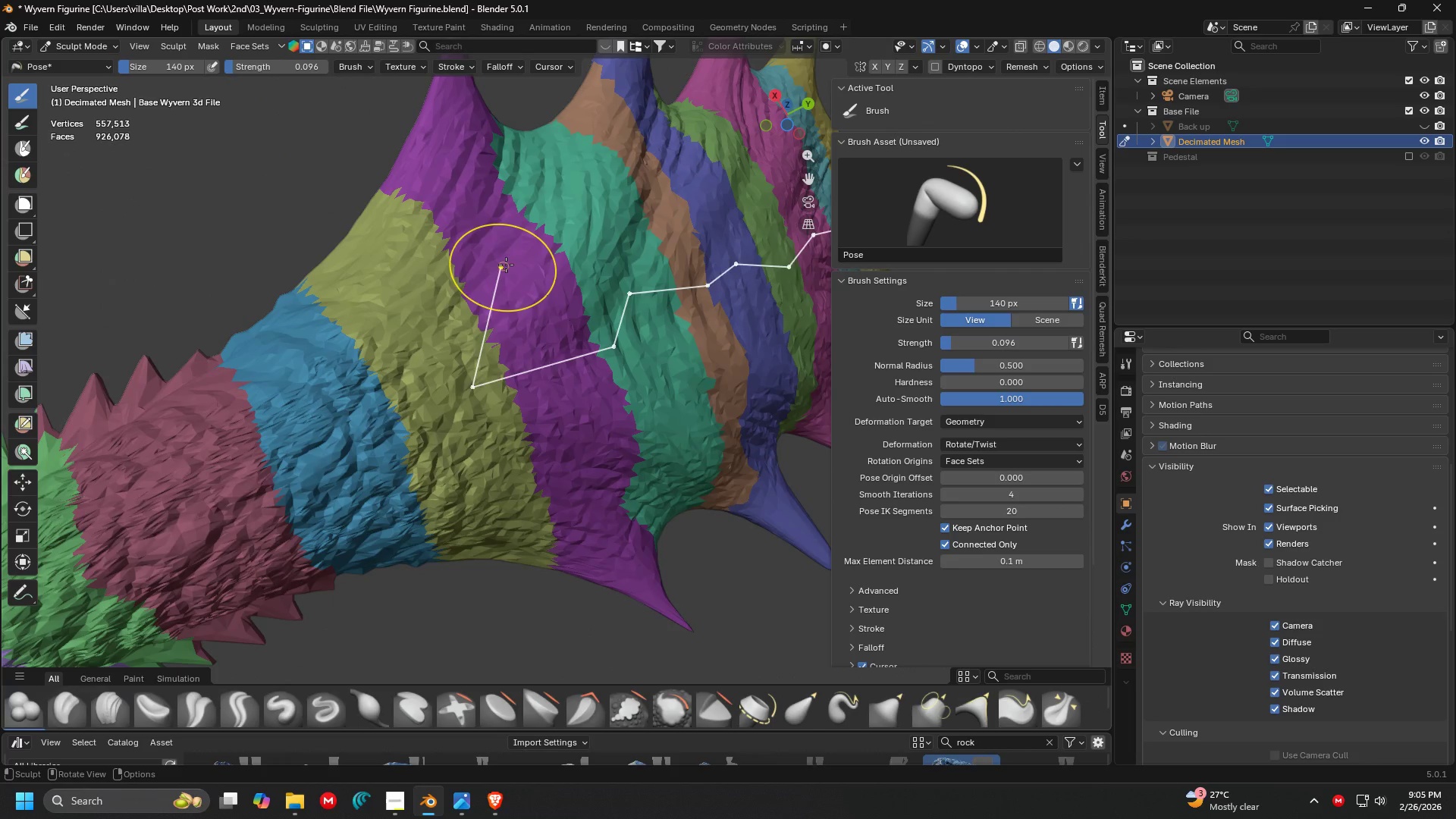 
scroll: coordinate [535, 263], scroll_direction: down, amount: 2.0
 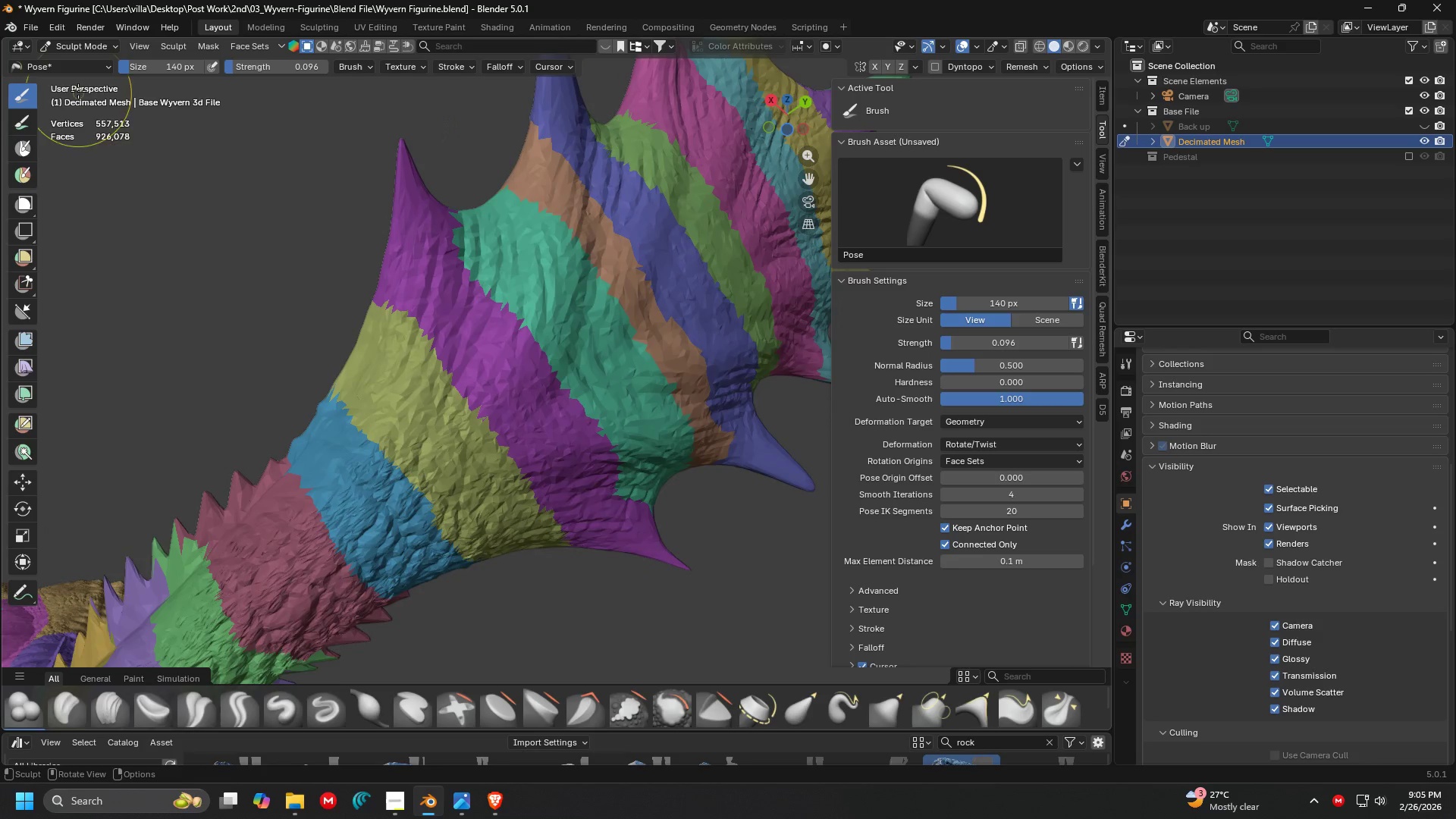 
left_click([17, 175])
 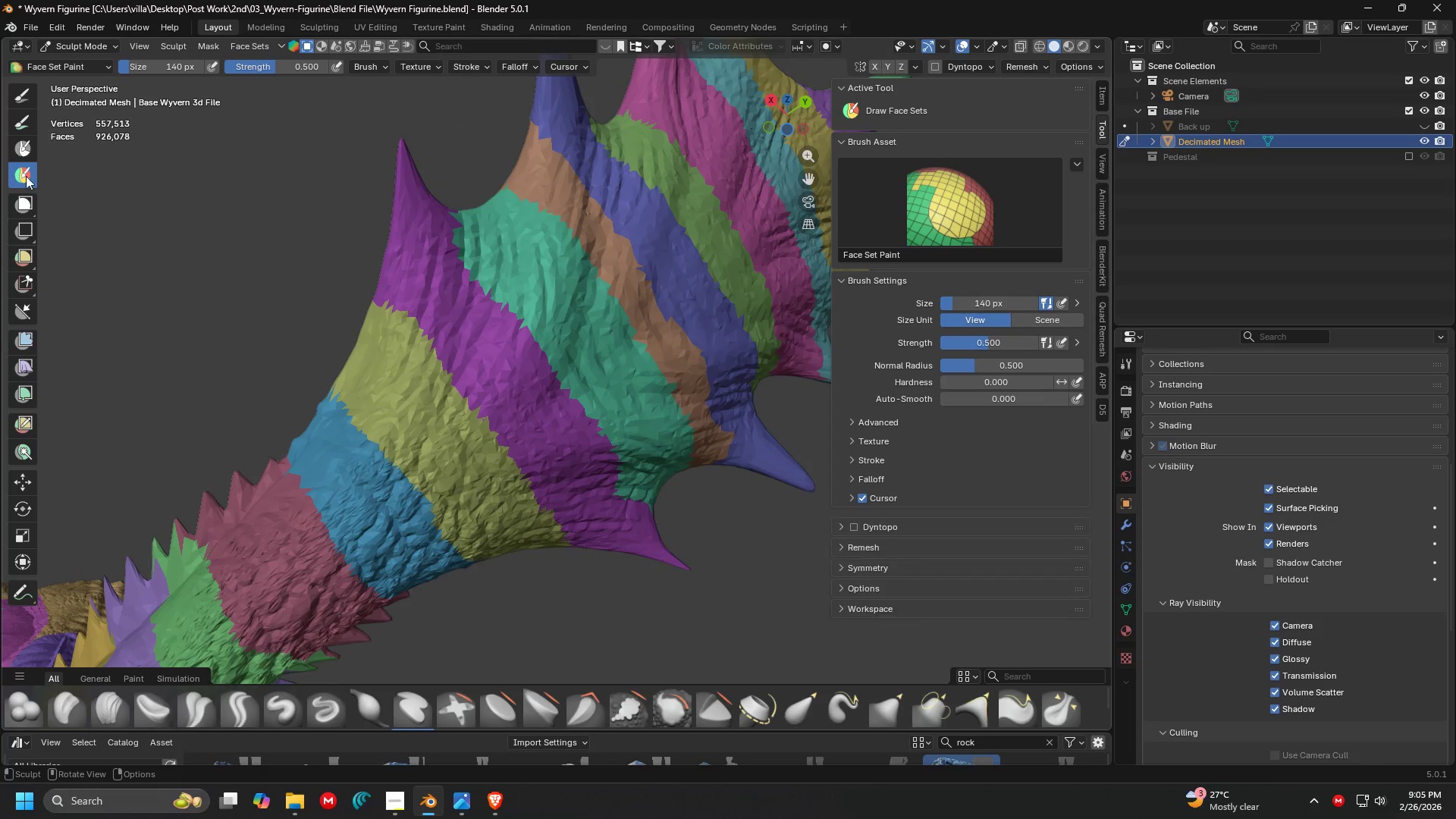 
key(Shift+ShiftLeft)
 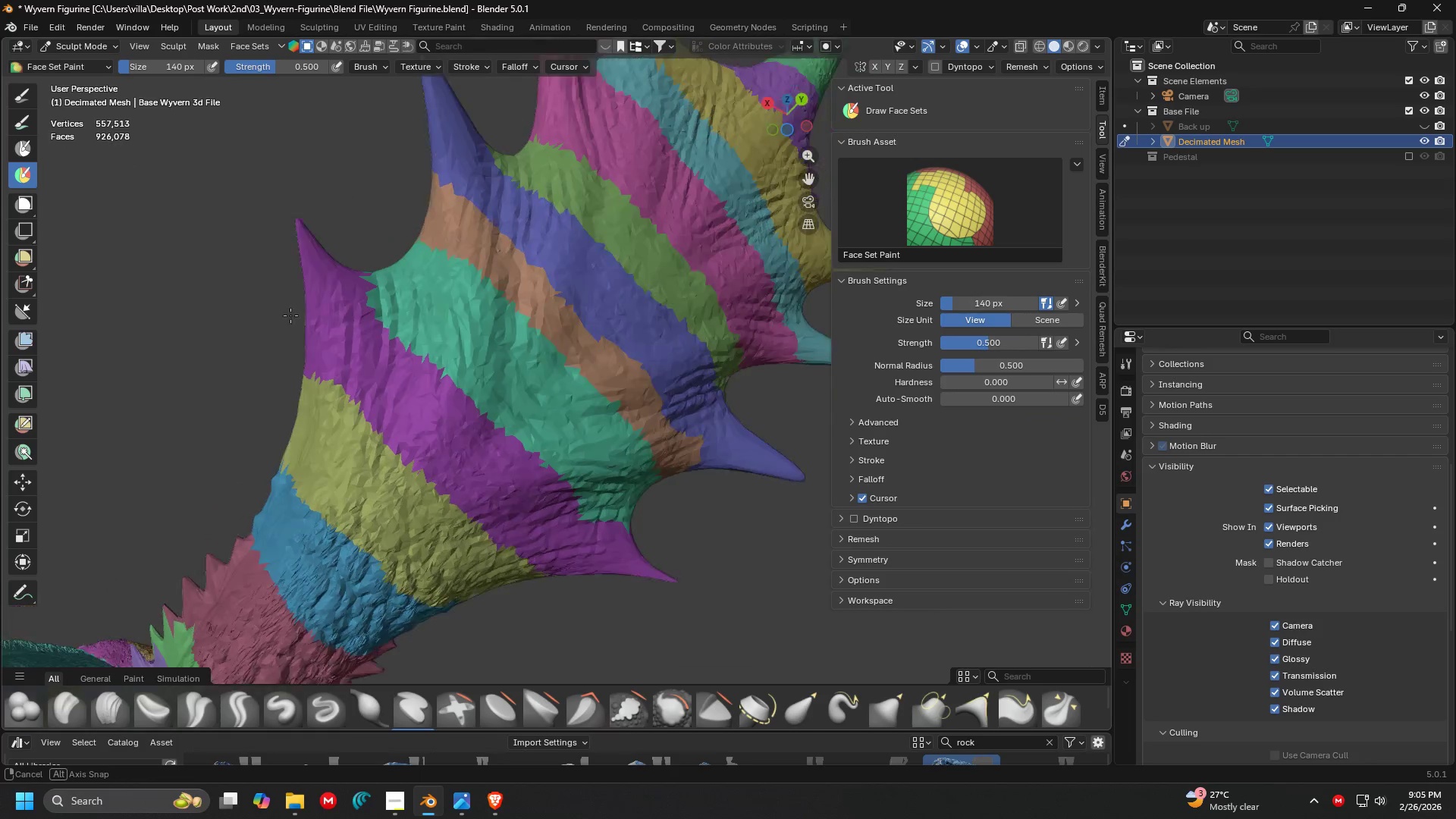 
key(Shift+ShiftLeft)
 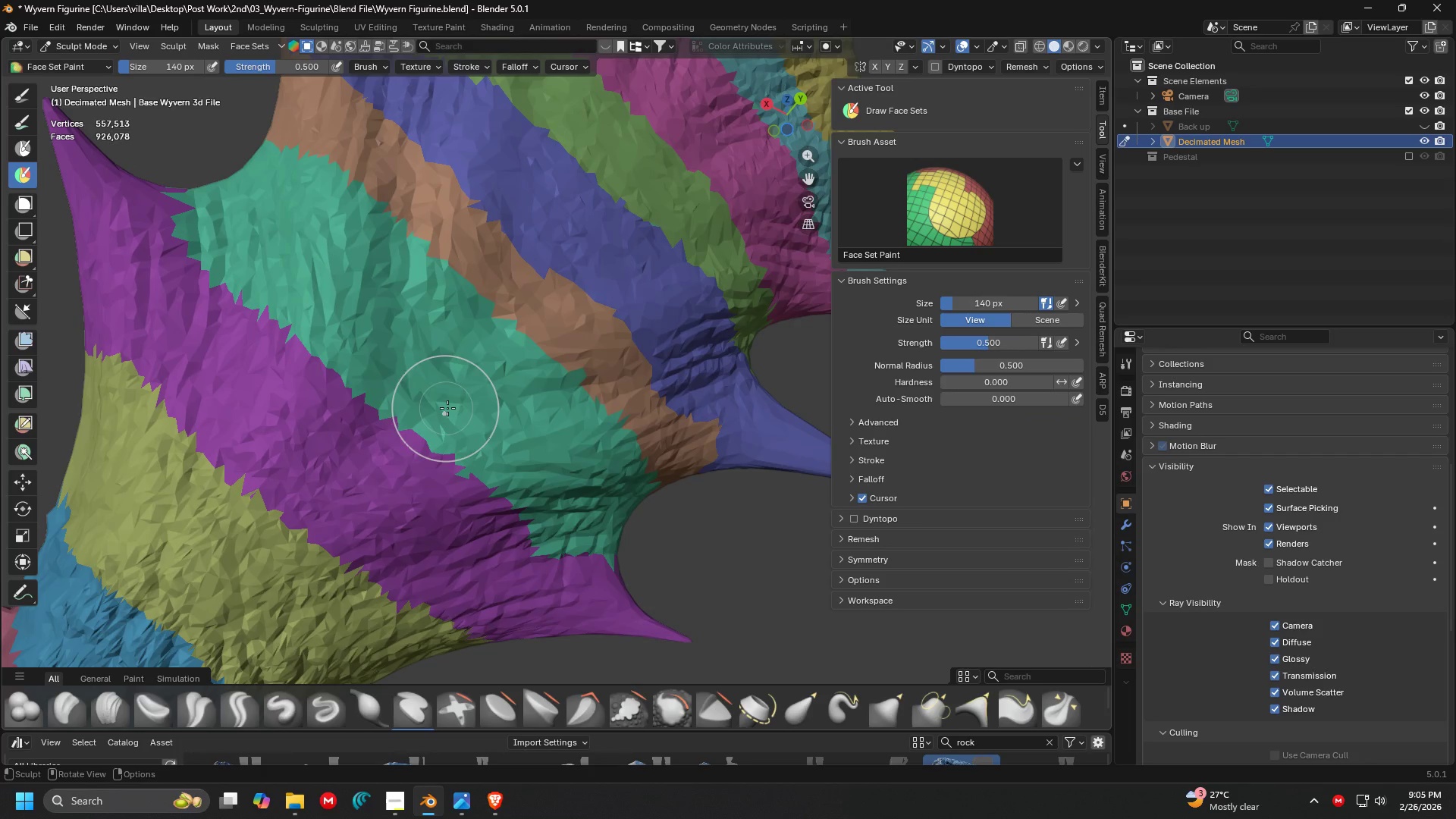 
scroll: coordinate [291, 315], scroll_direction: up, amount: 2.0
 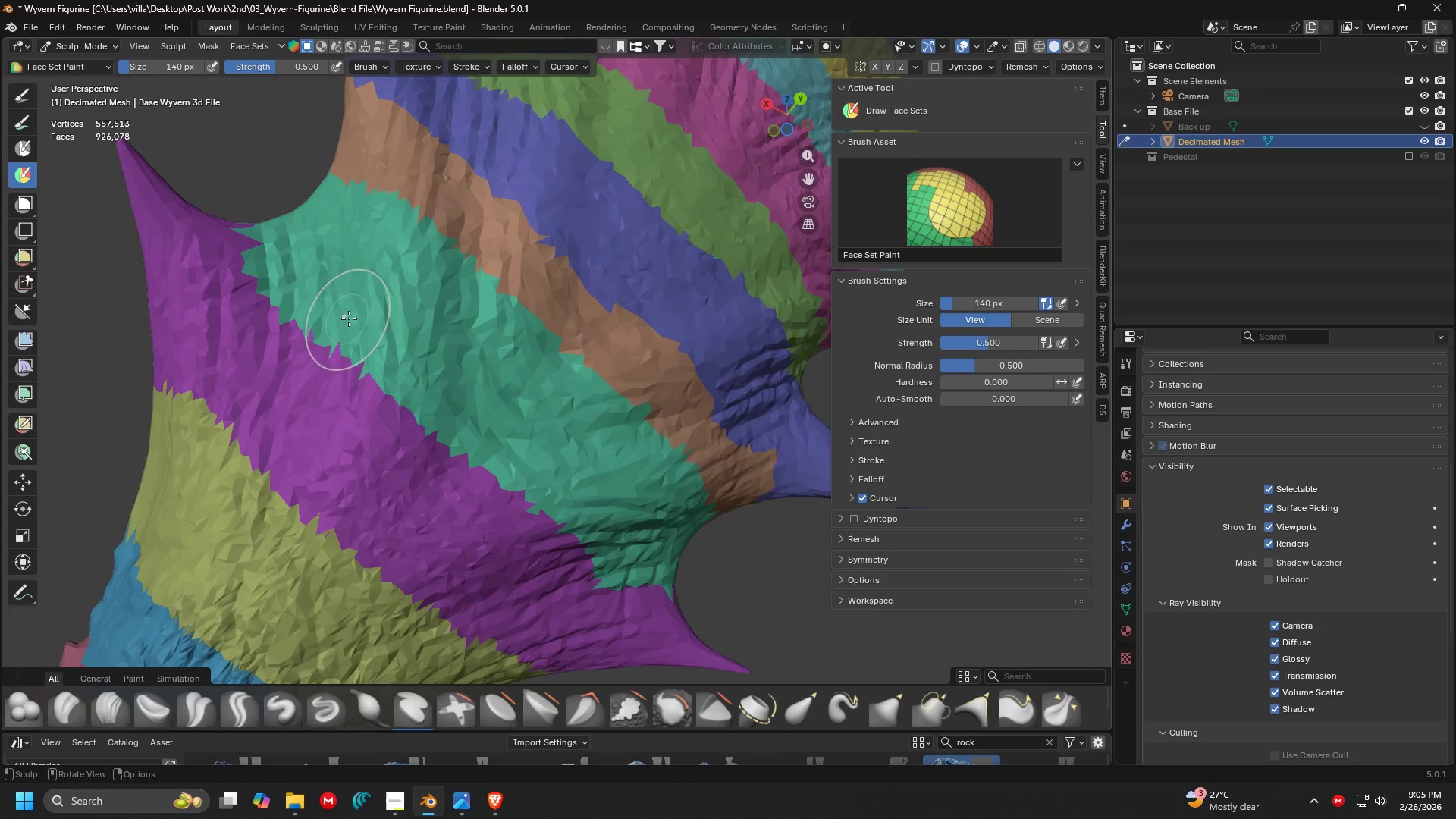 
hold_key(key=ShiftLeft, duration=0.44)
 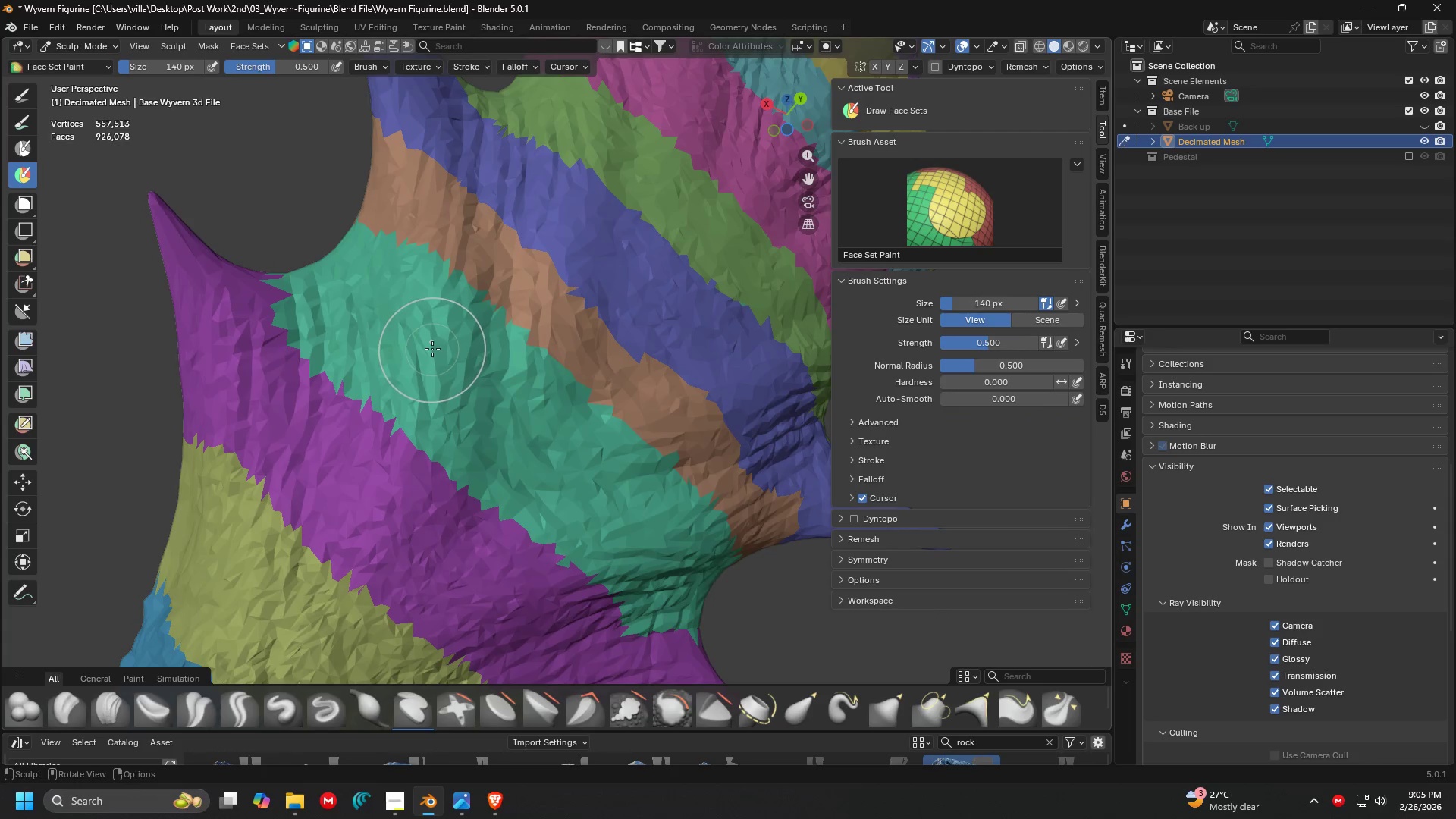 
key(Shift+ShiftLeft)
 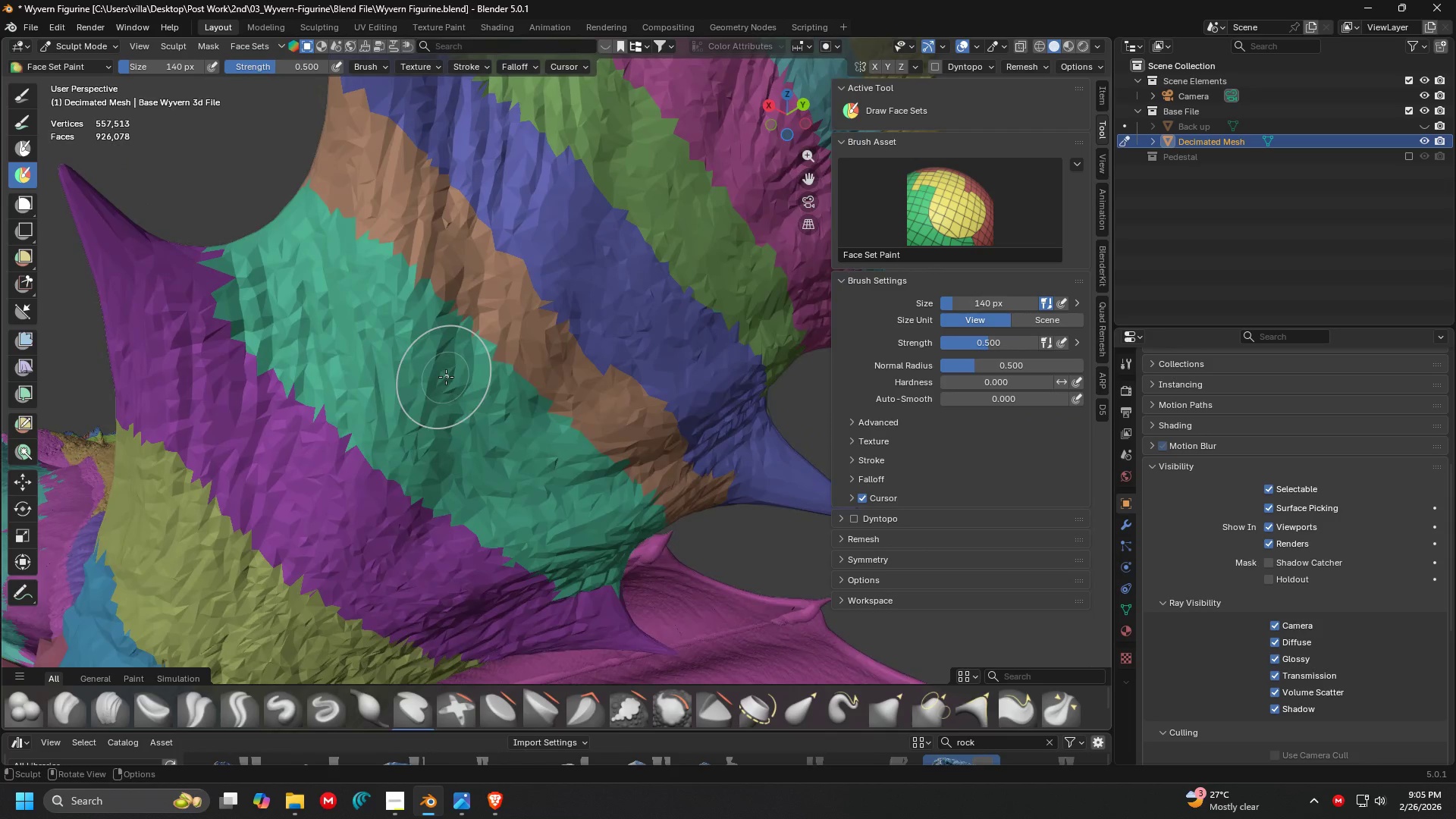 
hold_key(key=ControlLeft, duration=1.5)
left_click_drag(start_coordinate=[193, 268], to_coordinate=[563, 441])
 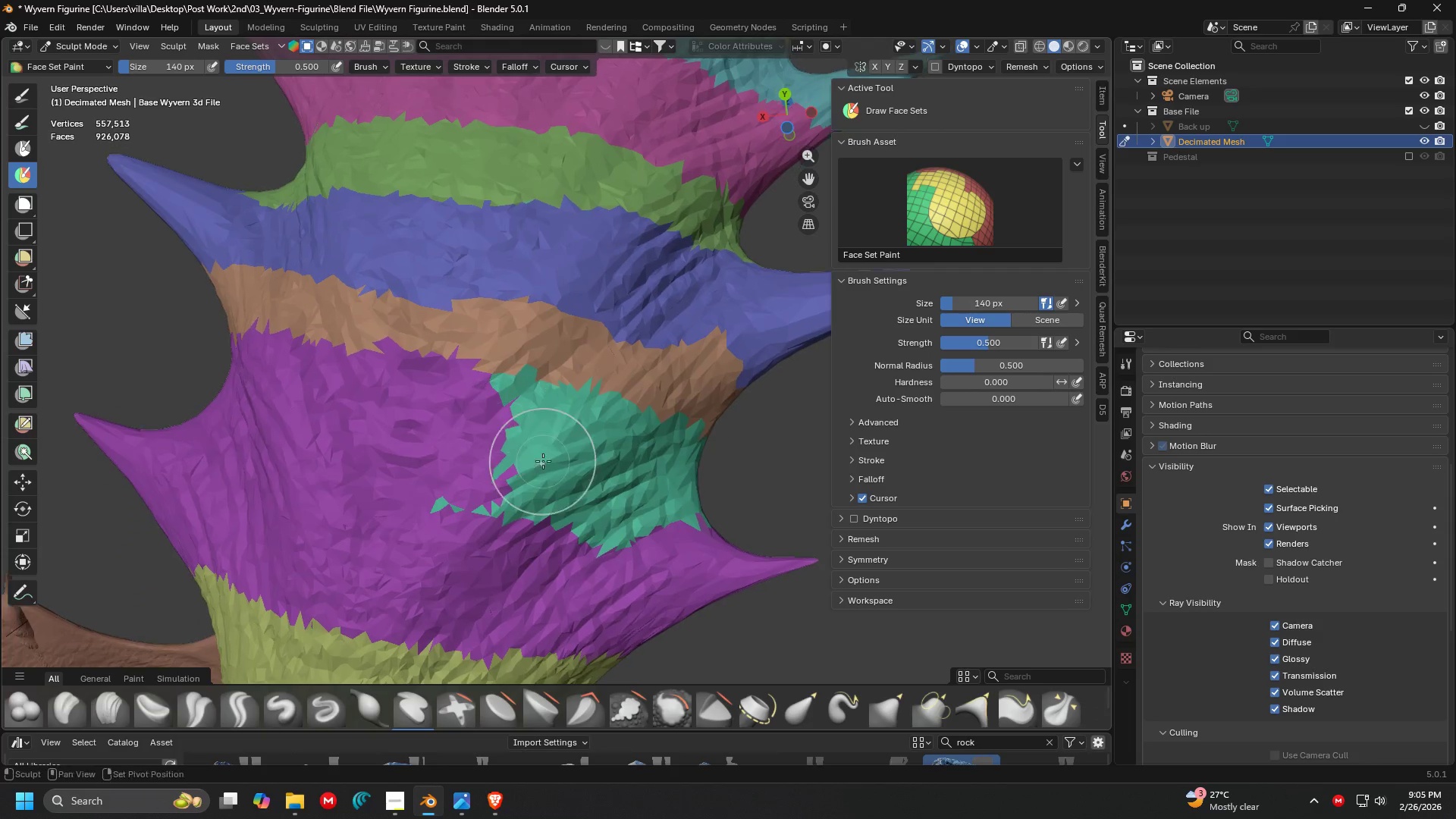 
hold_key(key=ControlLeft, duration=1.52)
 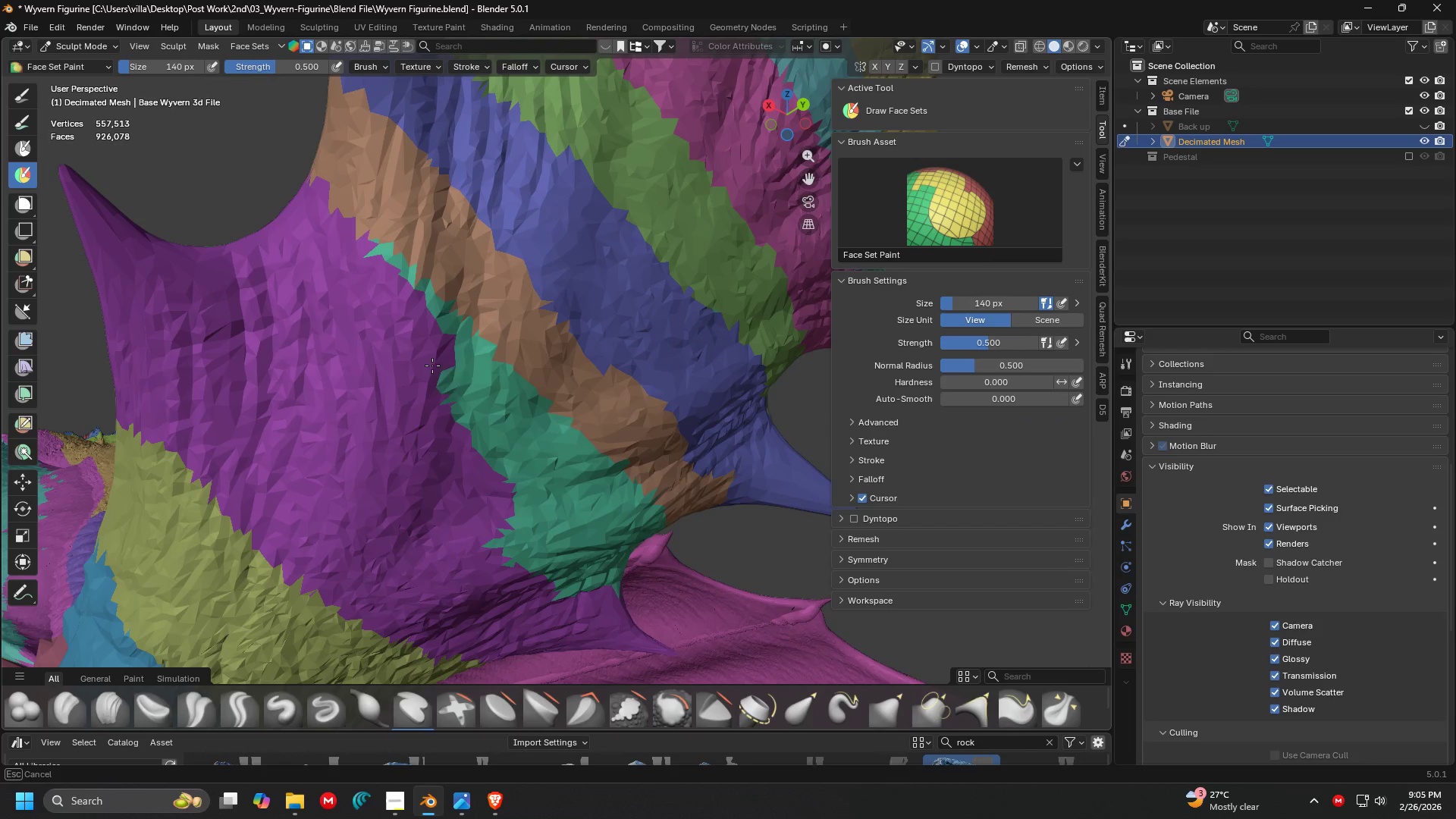 
hold_key(key=ControlLeft, duration=1.52)
 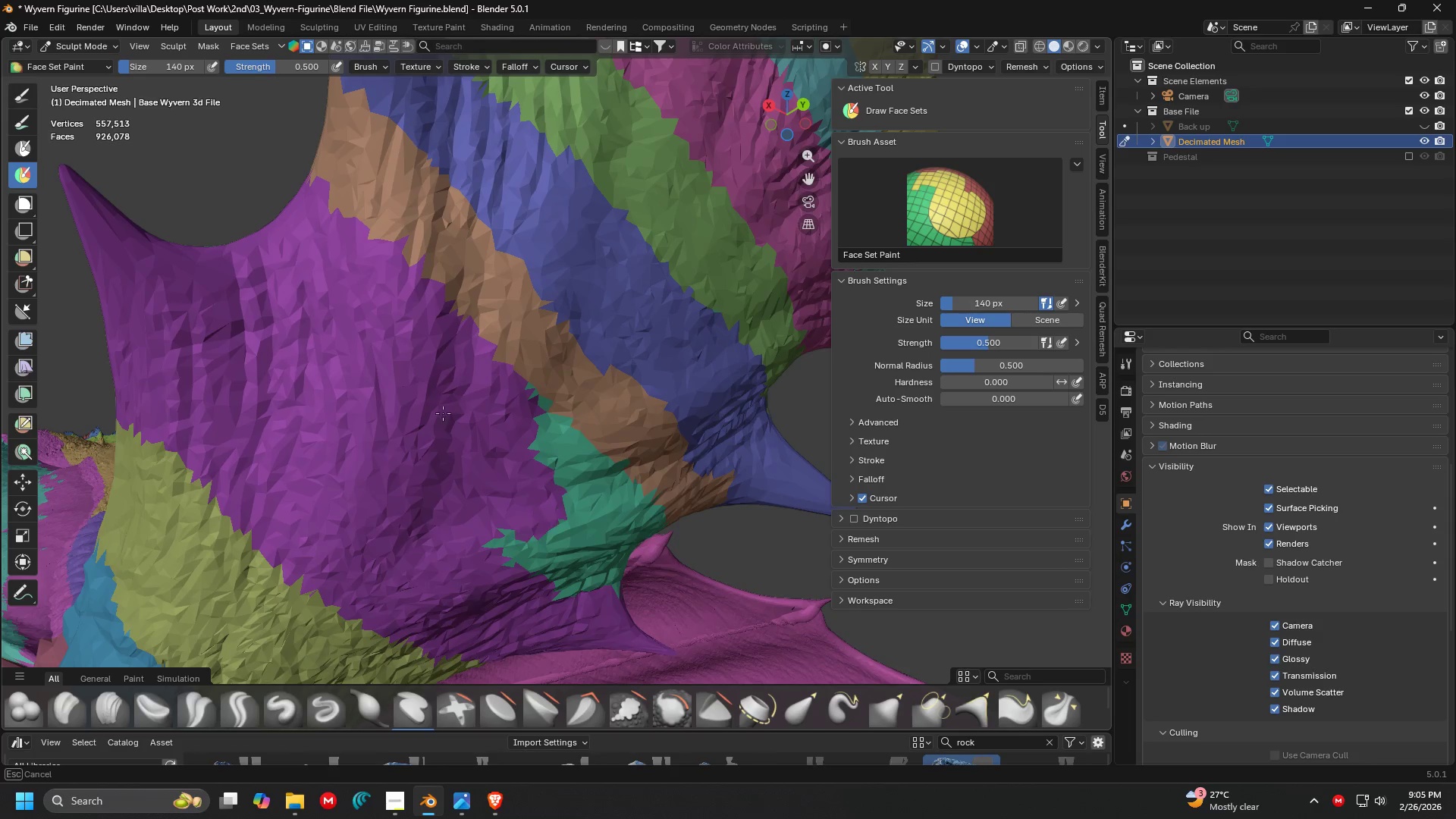 
hold_key(key=ControlLeft, duration=1.44)
 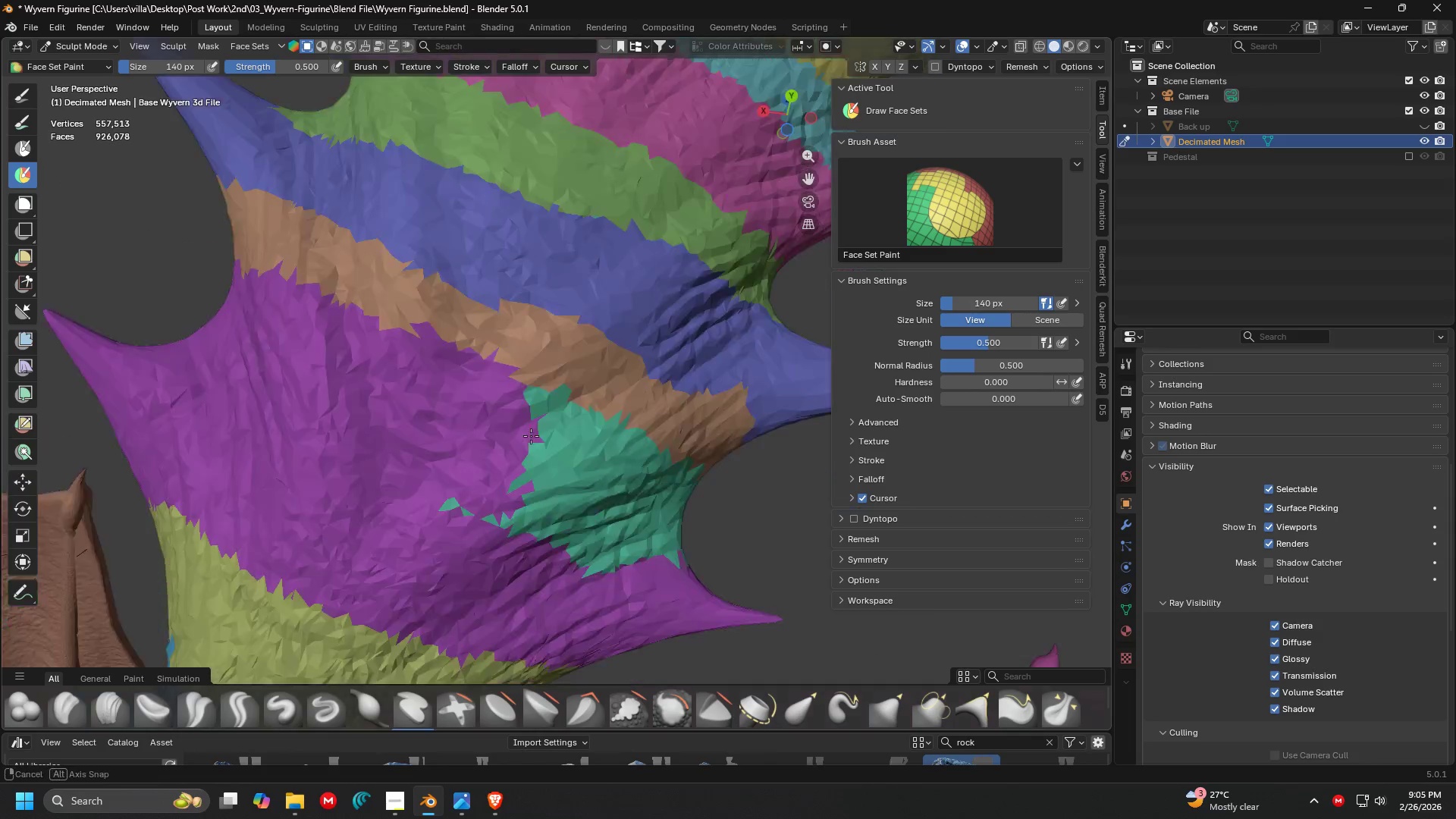 
key(Shift+ShiftLeft)
 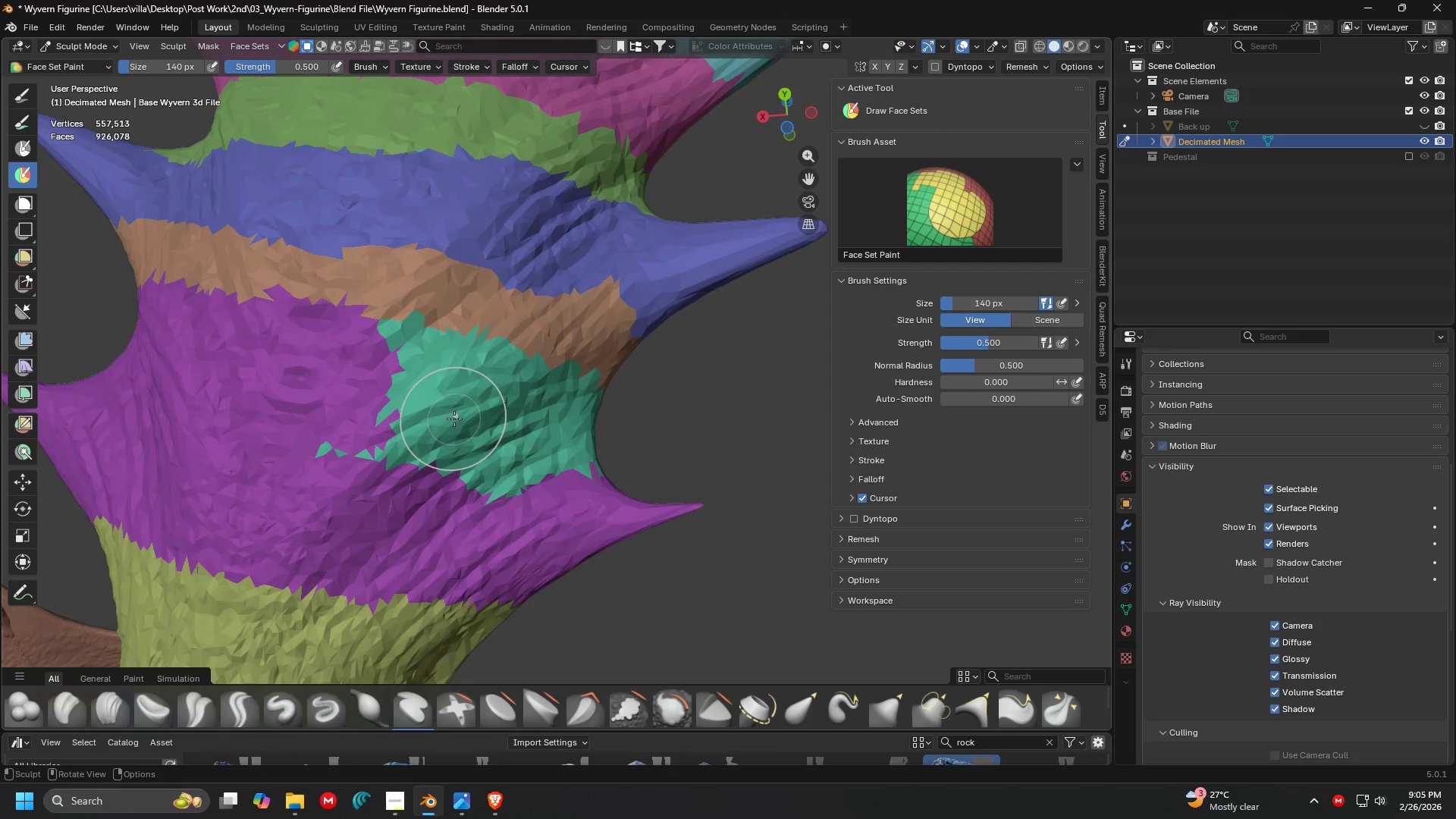 
hold_key(key=ControlLeft, duration=1.51)
left_click_drag(start_coordinate=[324, 394], to_coordinate=[601, 422])
 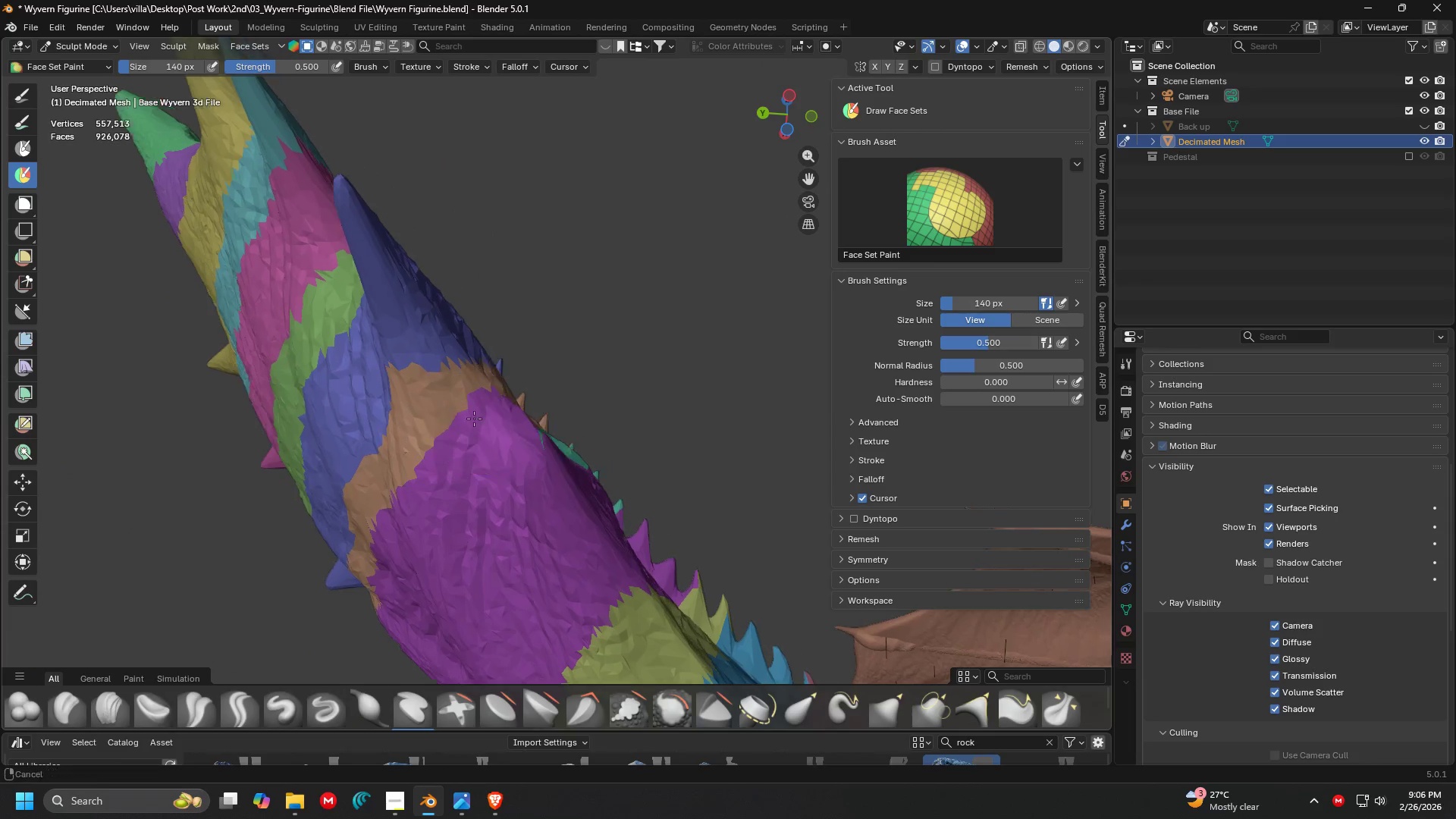 
hold_key(key=ControlLeft, duration=1.5)
 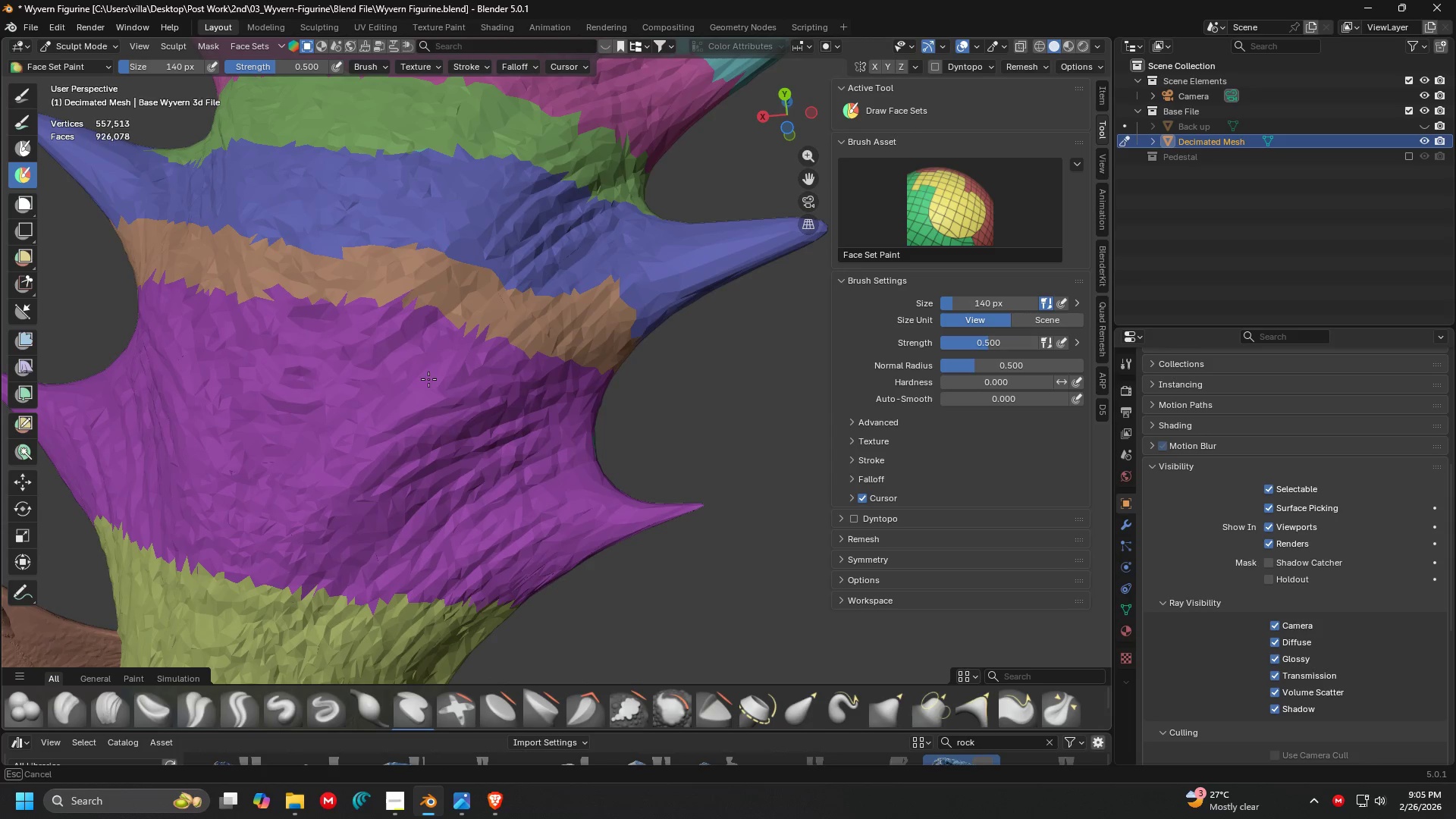 
key(Control+ControlLeft)
 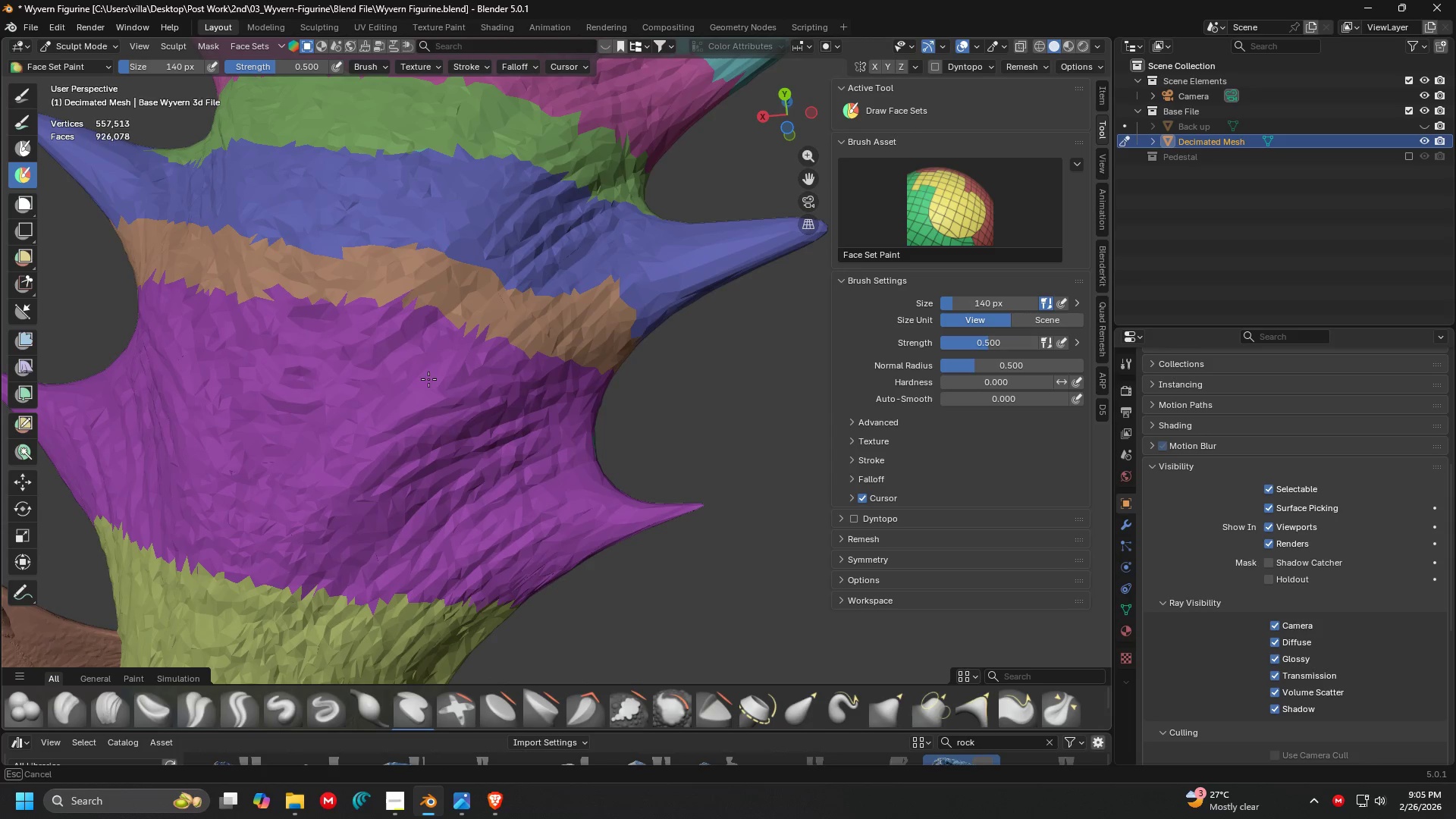 
key(Control+ControlLeft)
 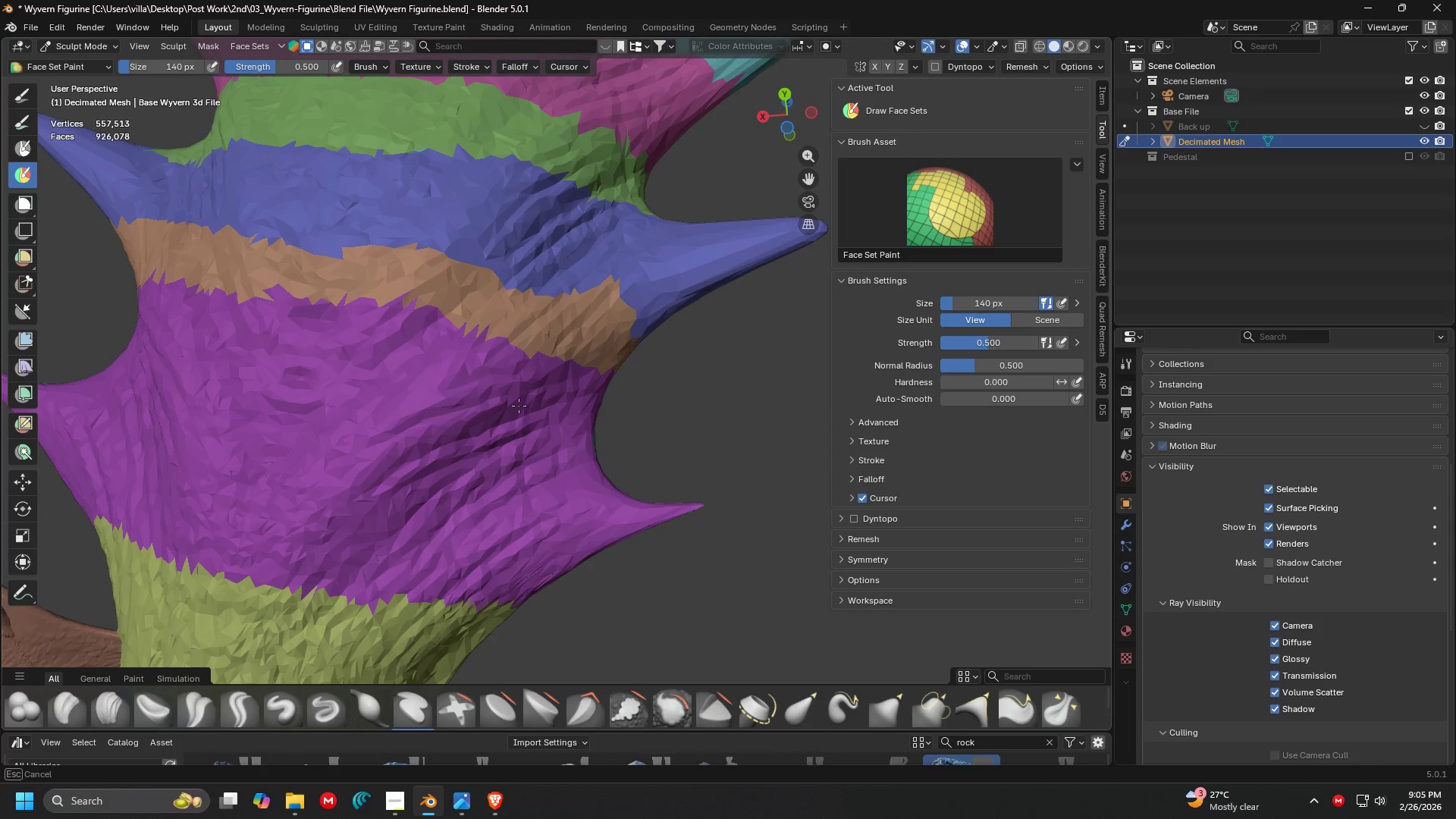 
key(Control+ControlLeft)
 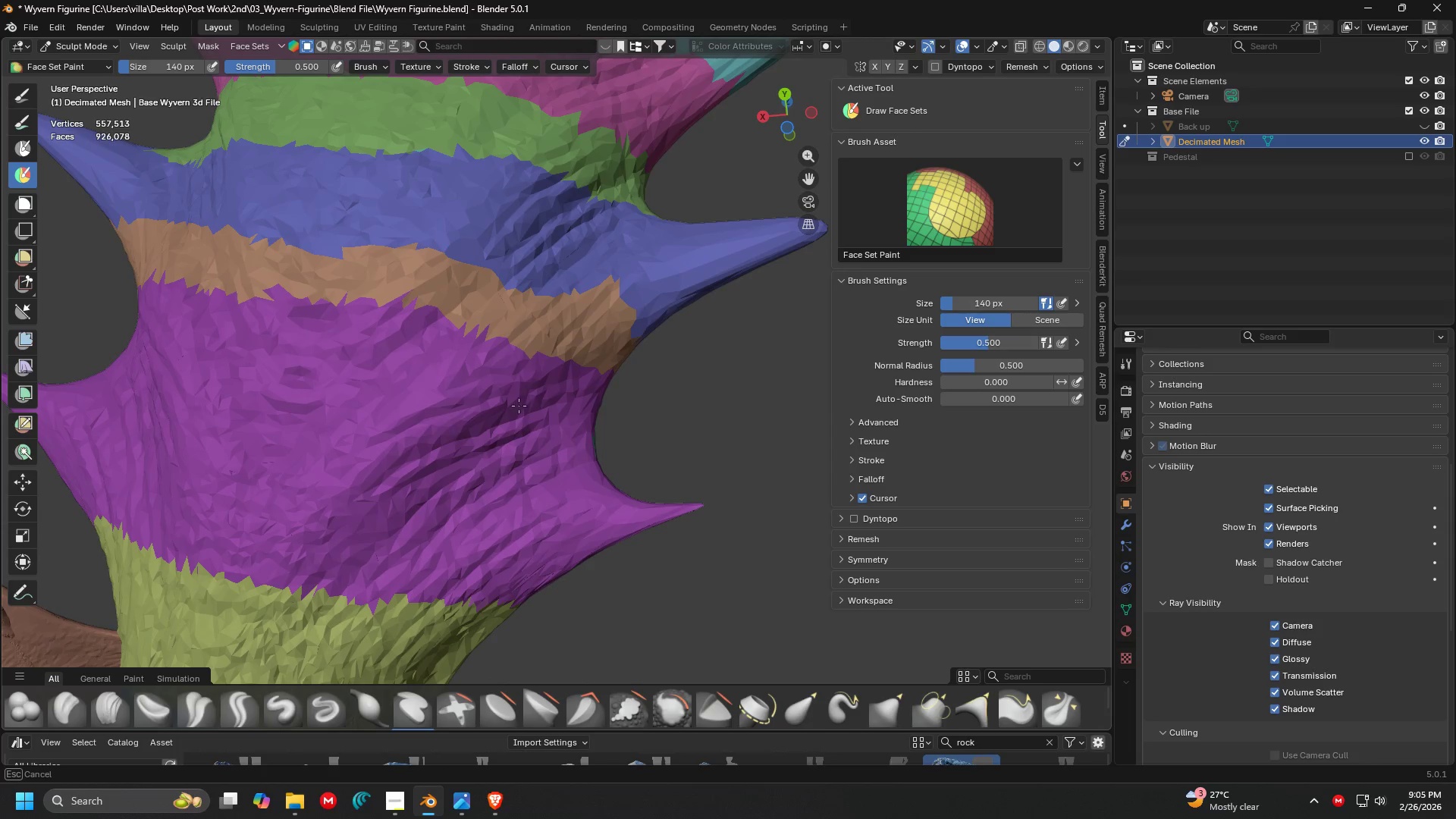 
key(Control+ControlLeft)
 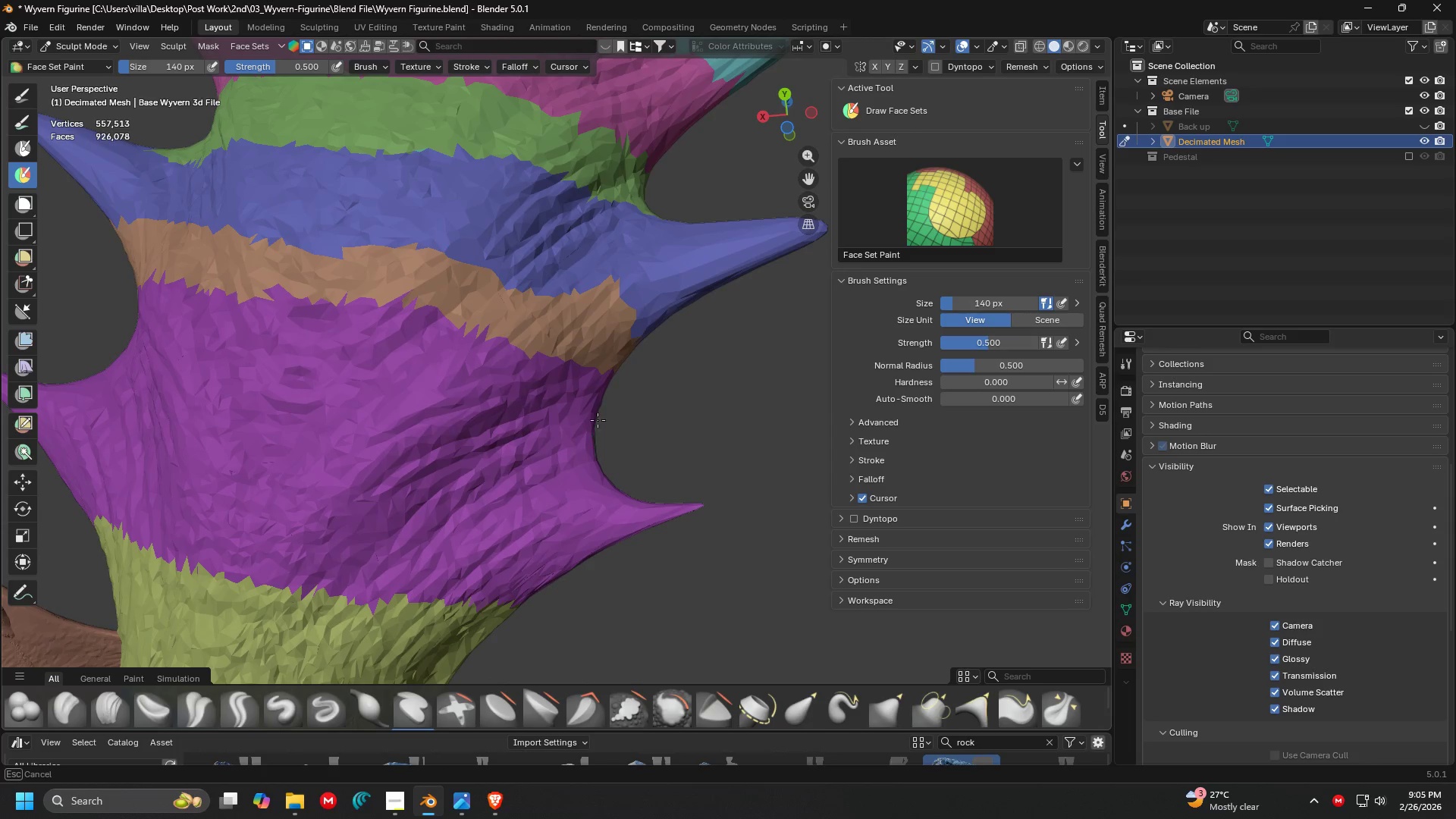 
key(Control+ControlLeft)
 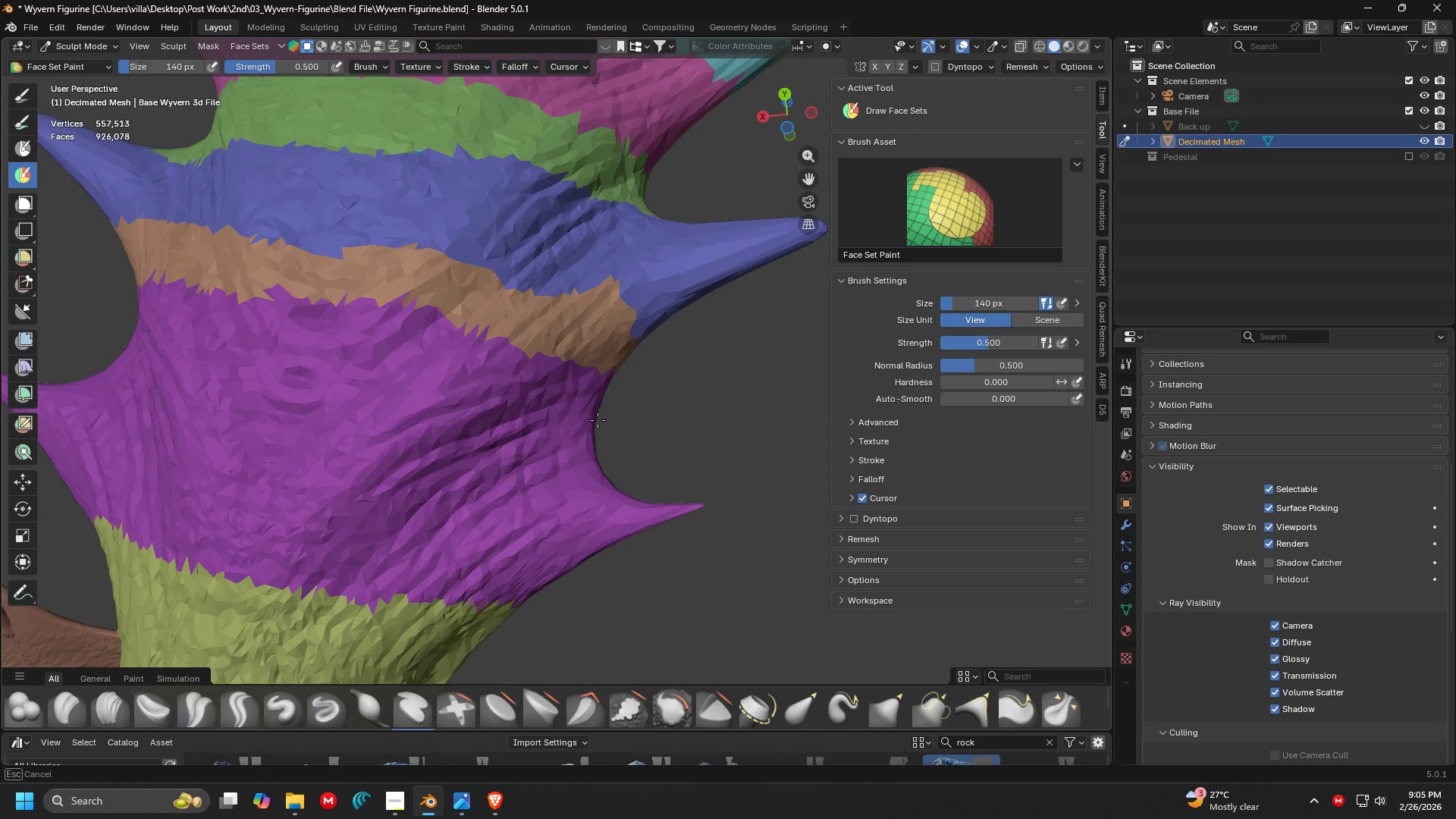 
key(Control+ControlLeft)
 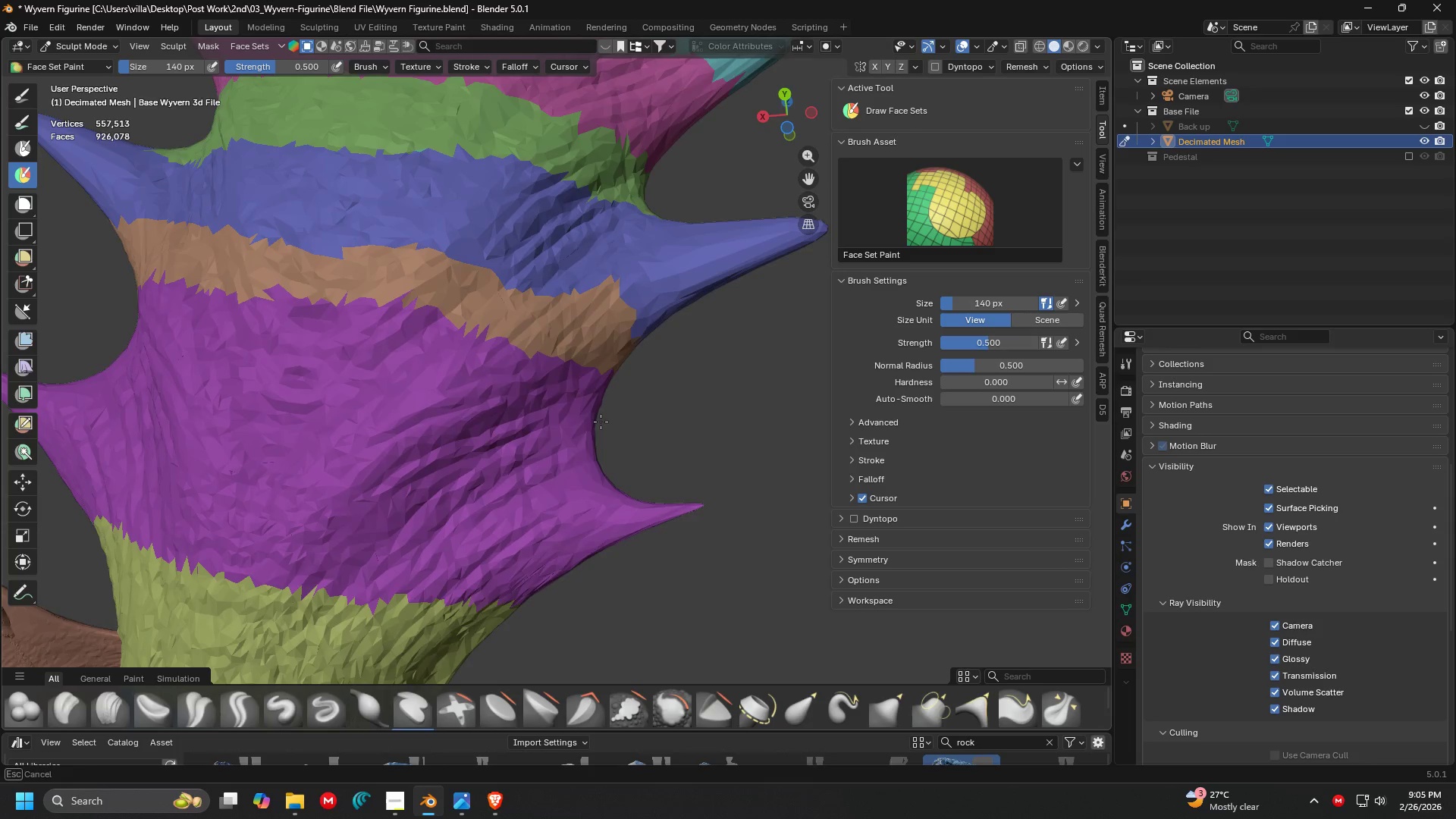 
key(Control+ControlLeft)
 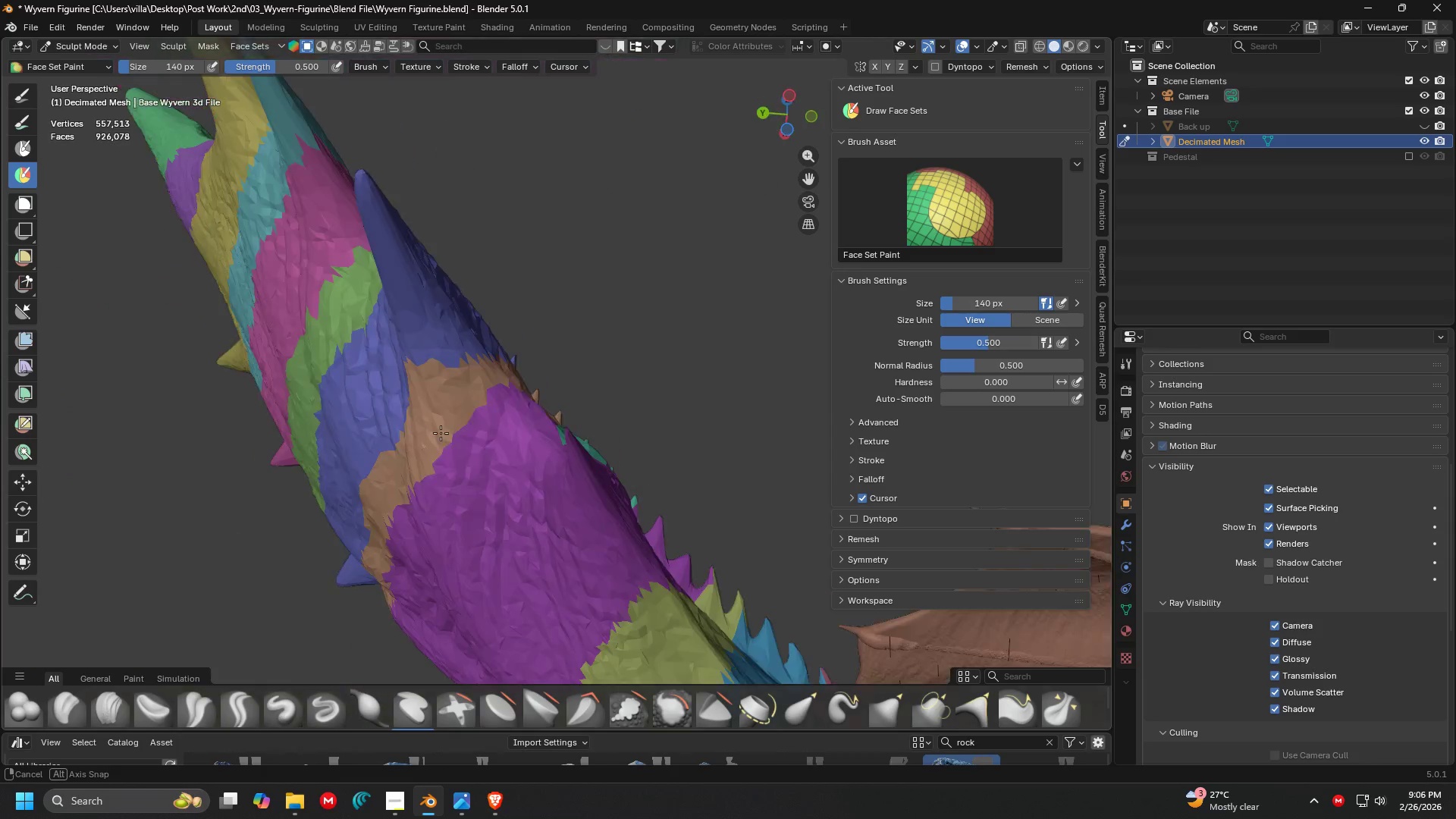 
key(Shift+ShiftLeft)
 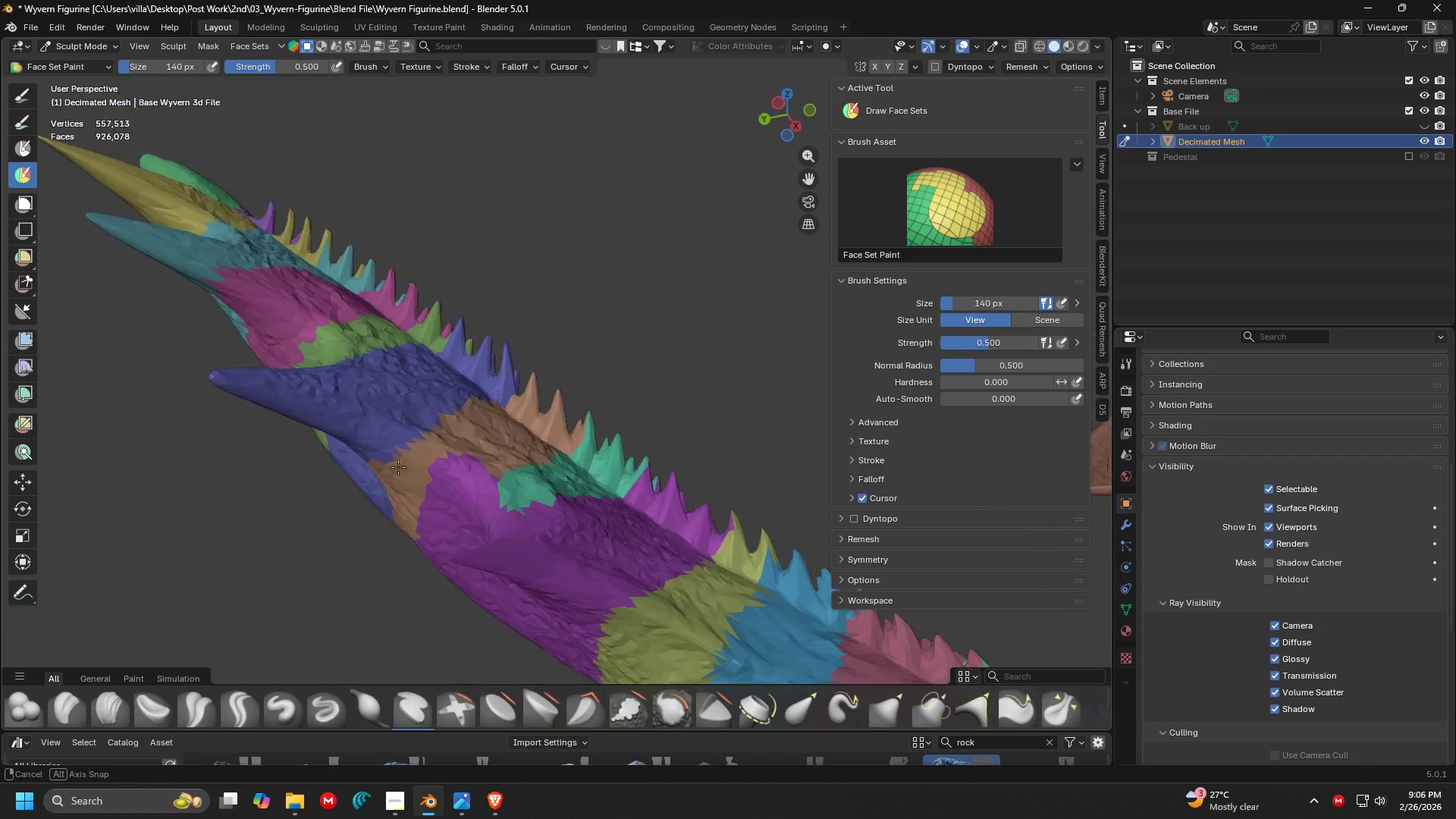 
key(Shift+ShiftLeft)
 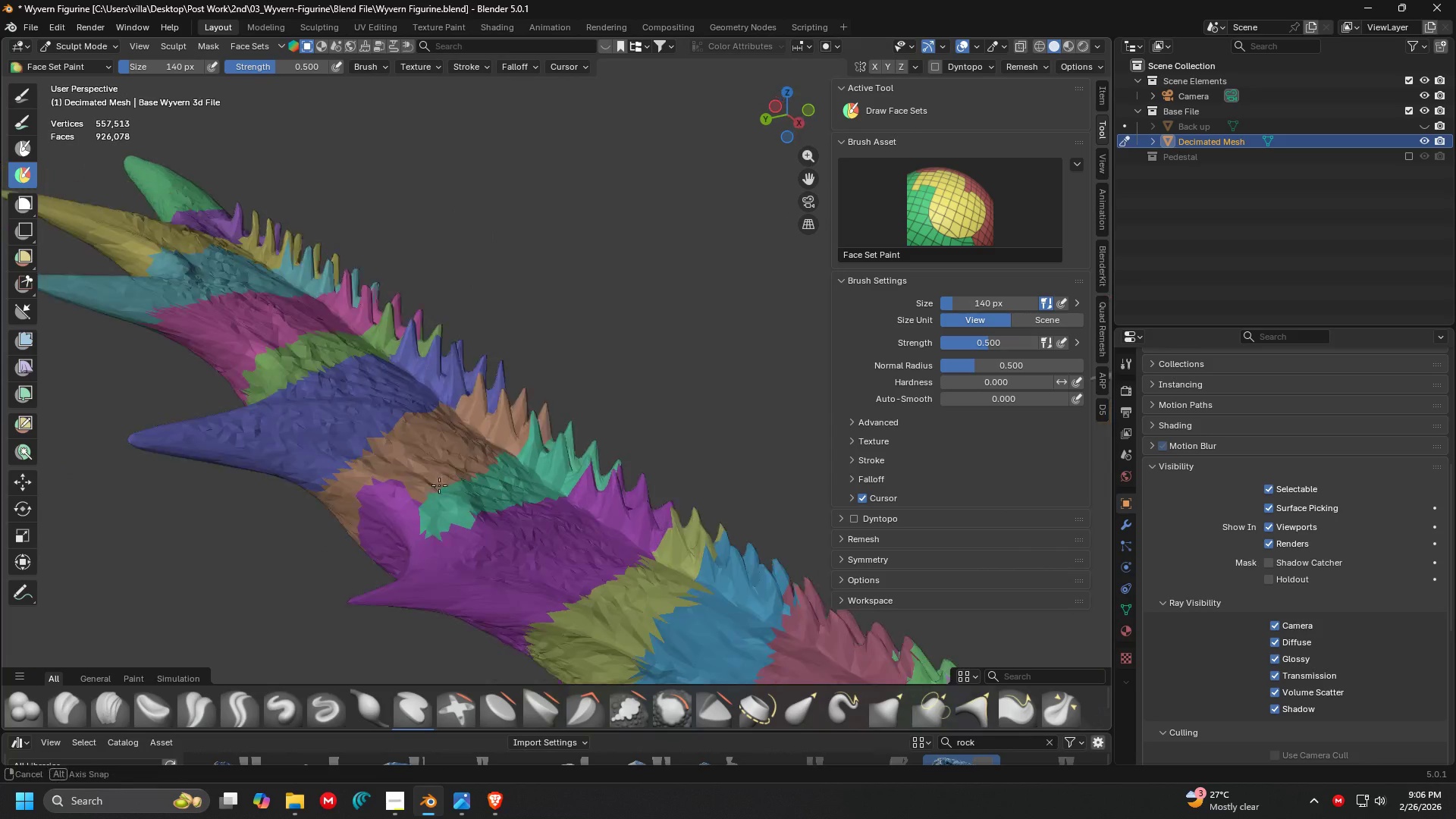 
hold_key(key=ControlLeft, duration=1.08)
left_click_drag(start_coordinate=[428, 504], to_coordinate=[573, 473])
 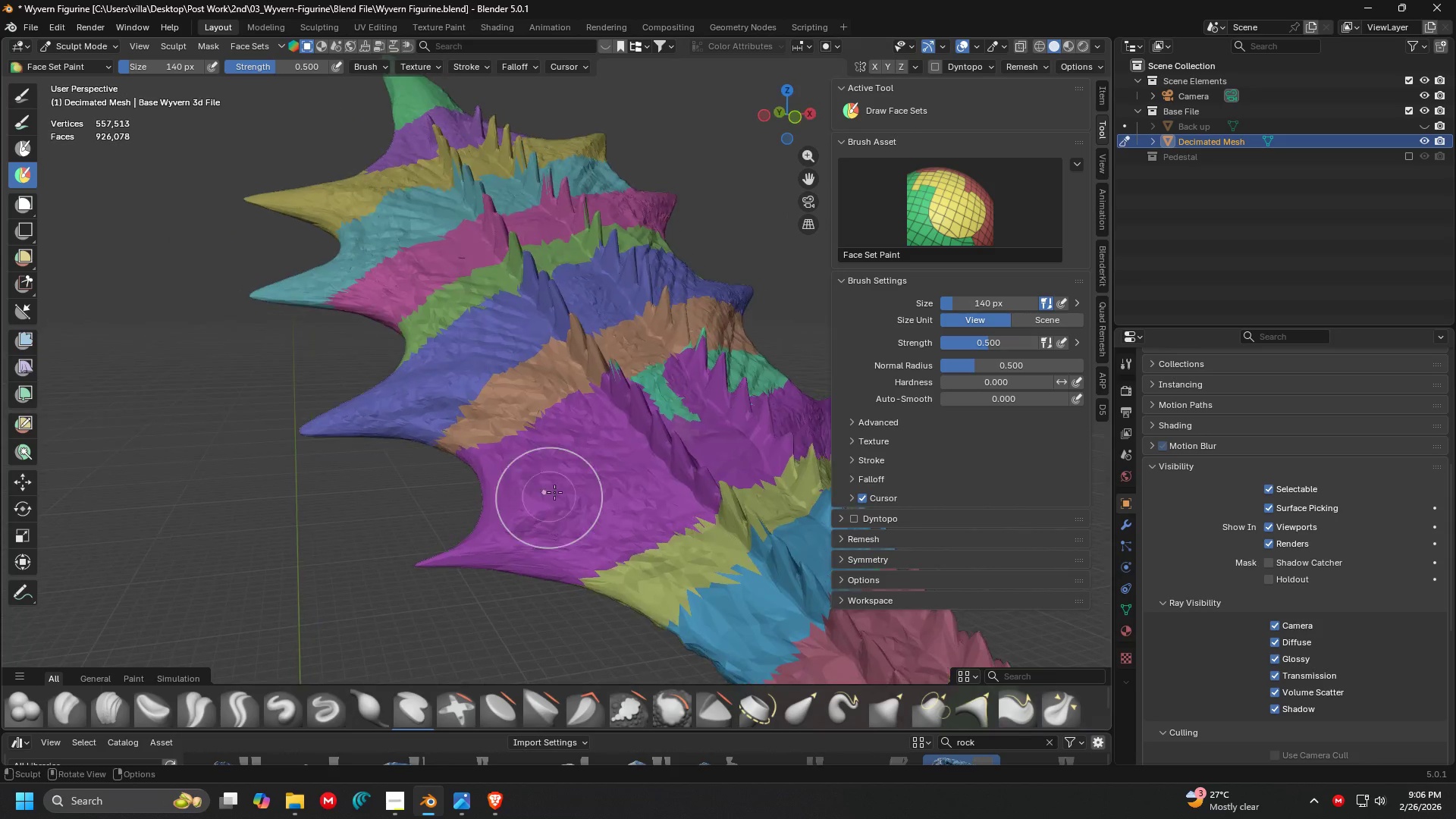 
key(Shift+ShiftLeft)
 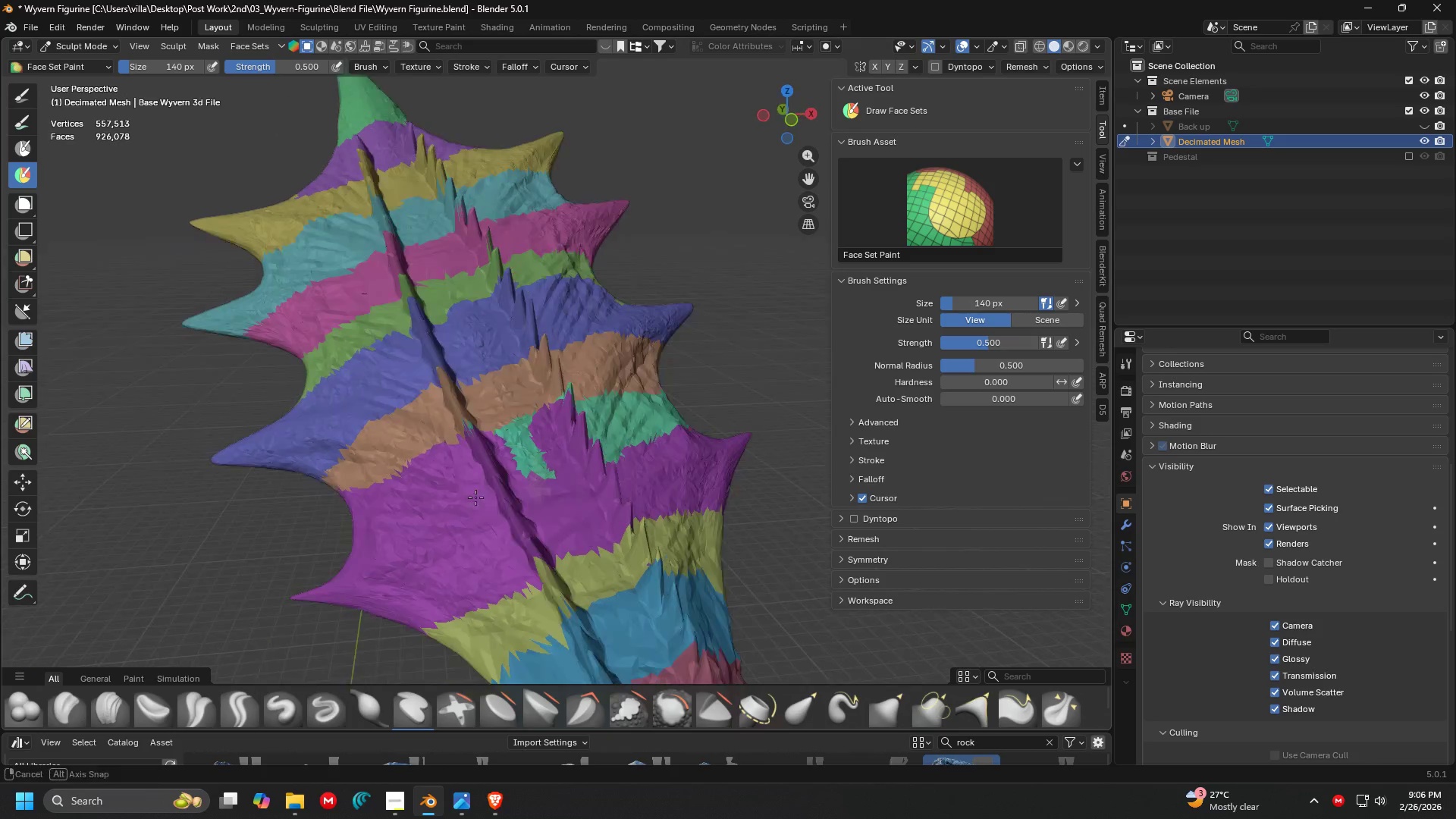 
hold_key(key=ControlLeft, duration=1.51)
left_click_drag(start_coordinate=[456, 472], to_coordinate=[665, 425])
 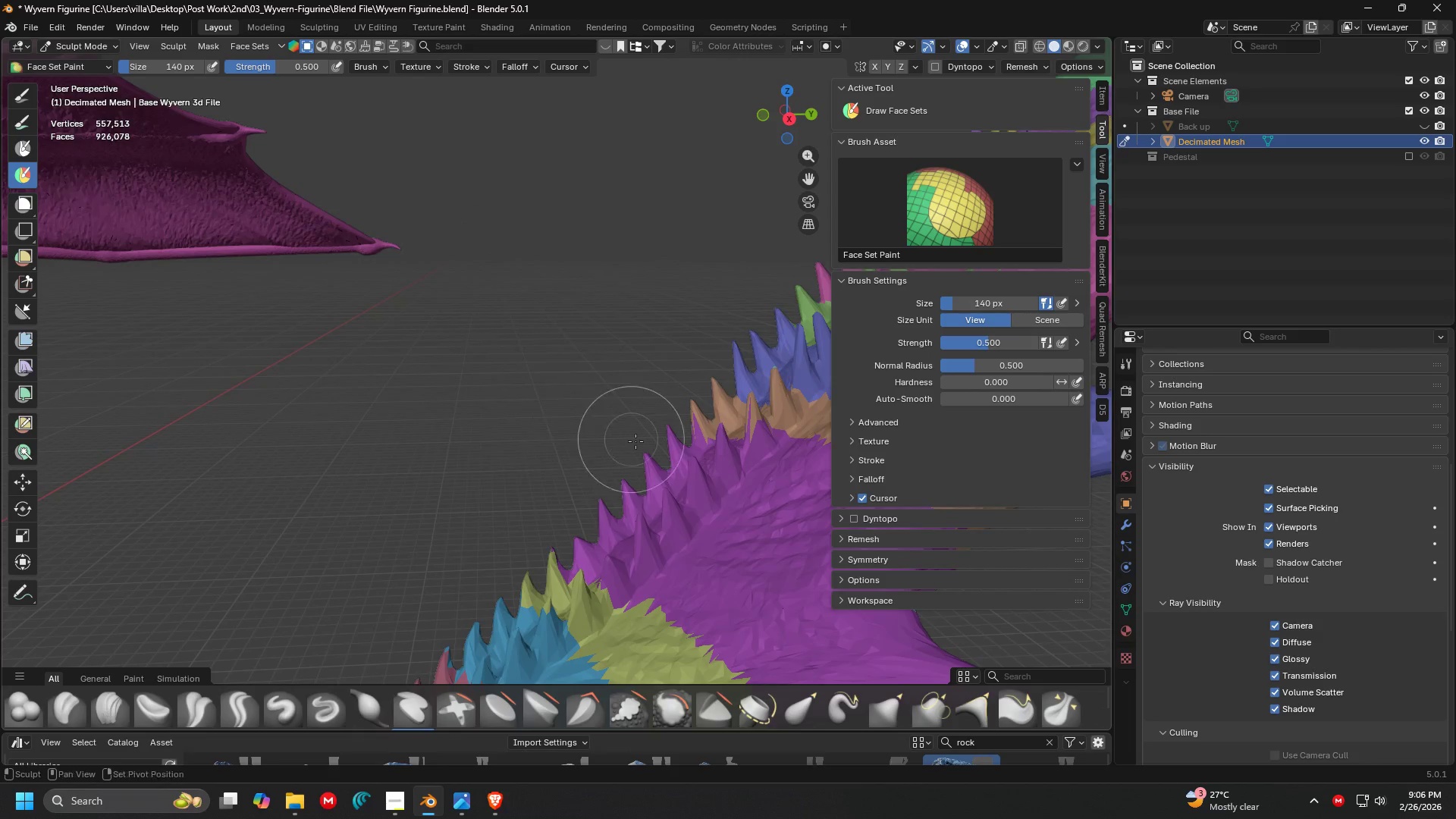 
hold_key(key=ControlLeft, duration=1.25)
 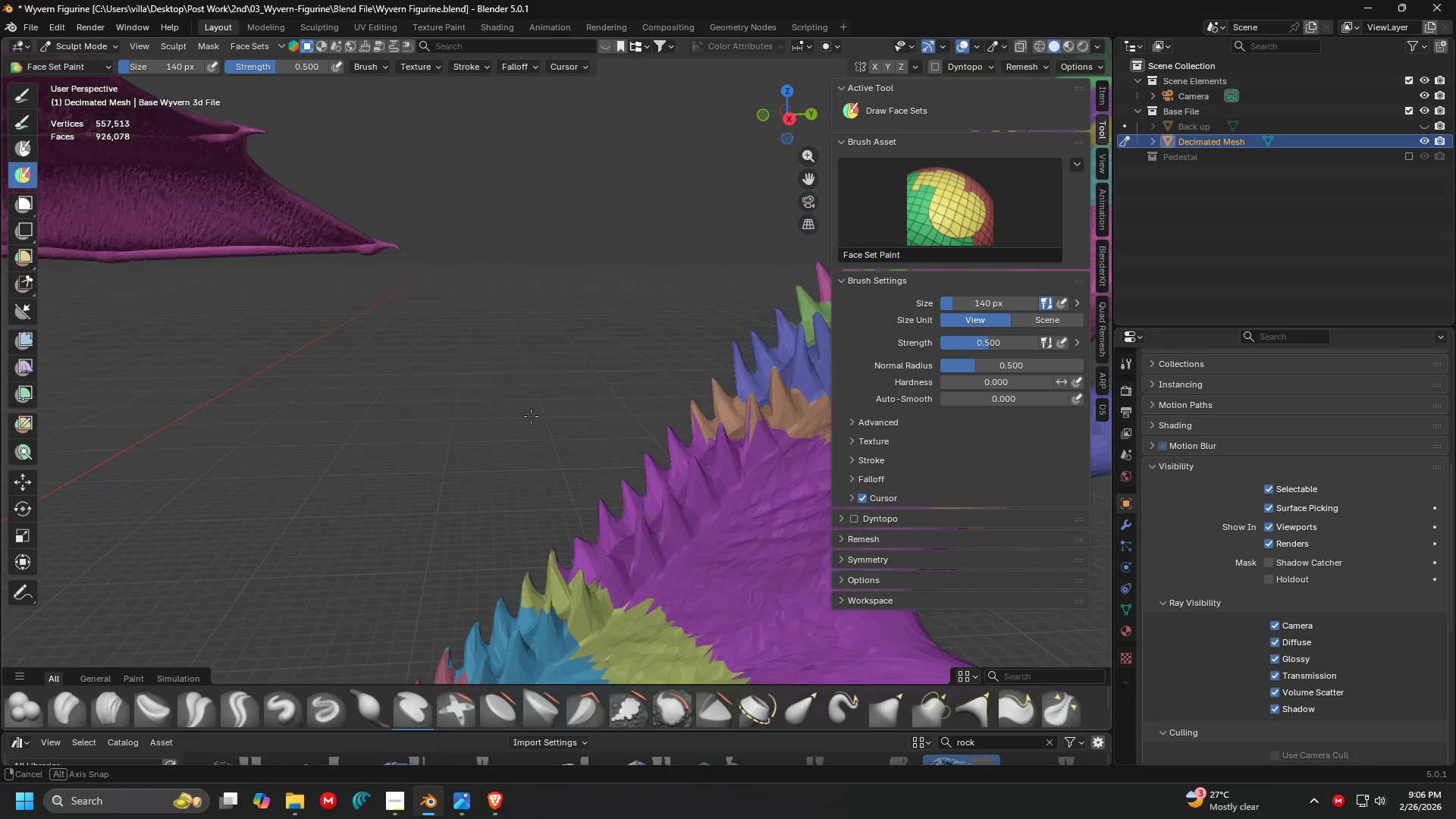 
key(Shift+ShiftLeft)
 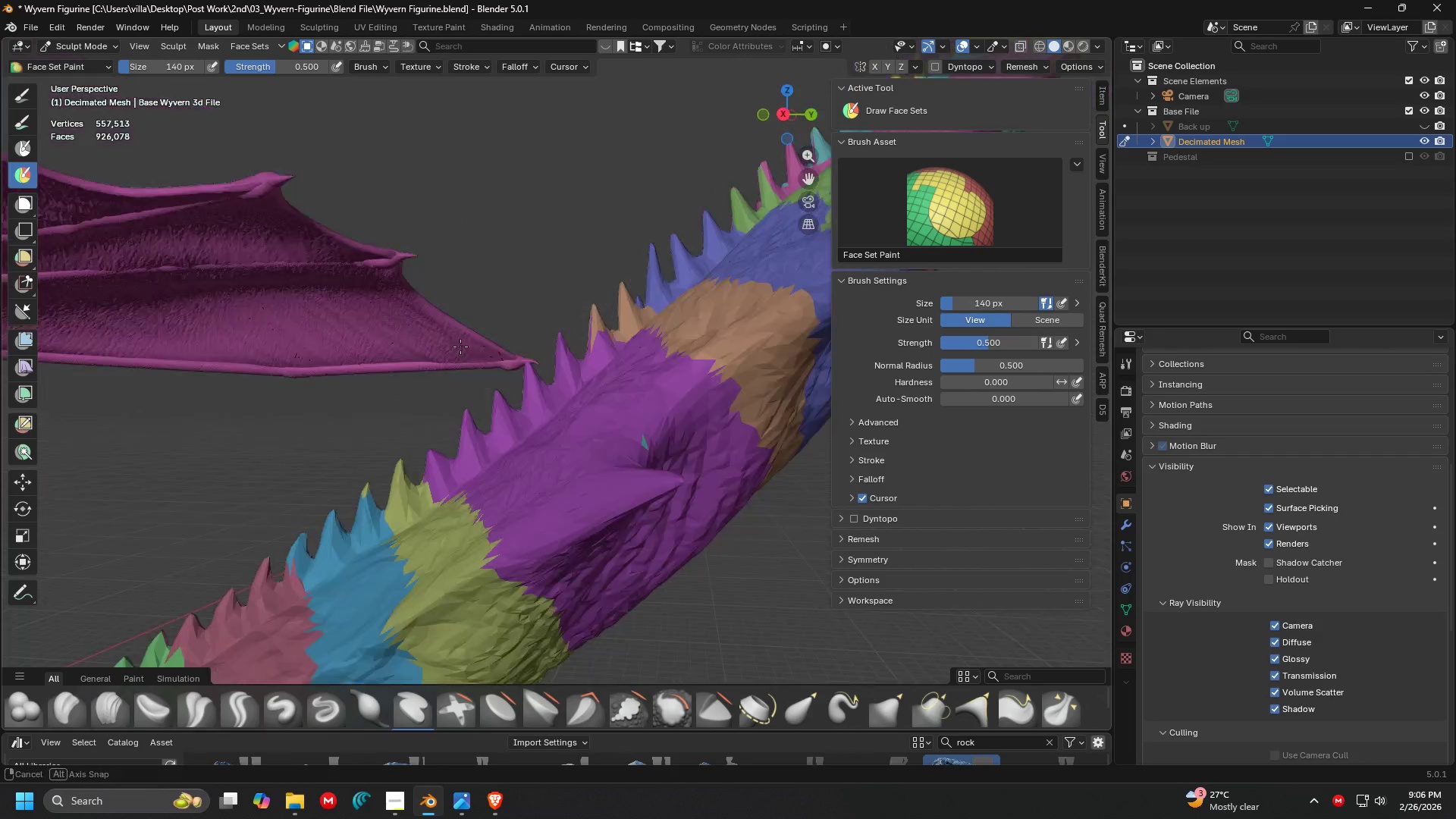 
key(Shift+ShiftLeft)
 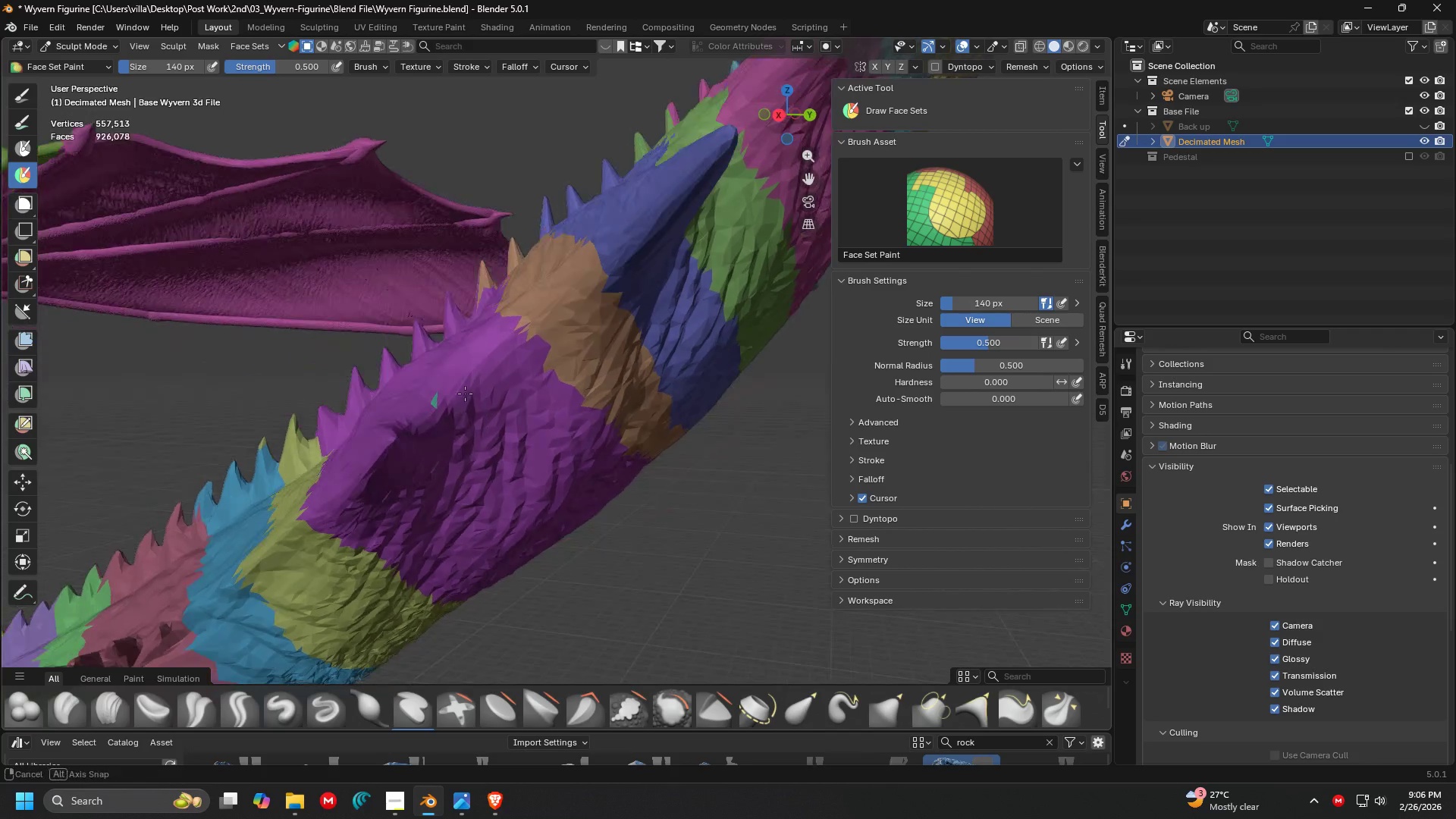 
hold_key(key=ControlLeft, duration=0.41)
left_click_drag(start_coordinate=[429, 368], to_coordinate=[405, 361])
 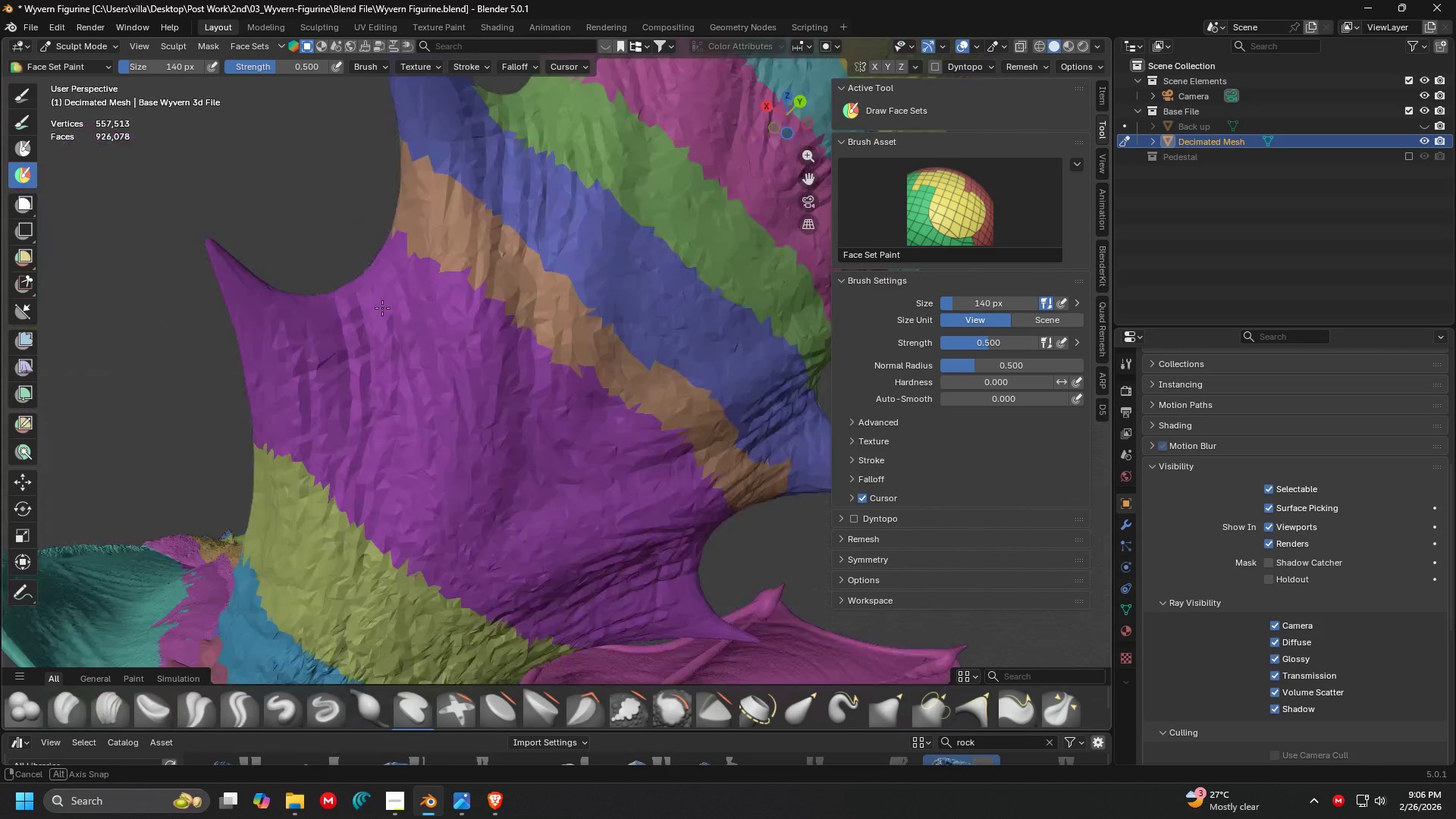 
key(Shift+ShiftLeft)
 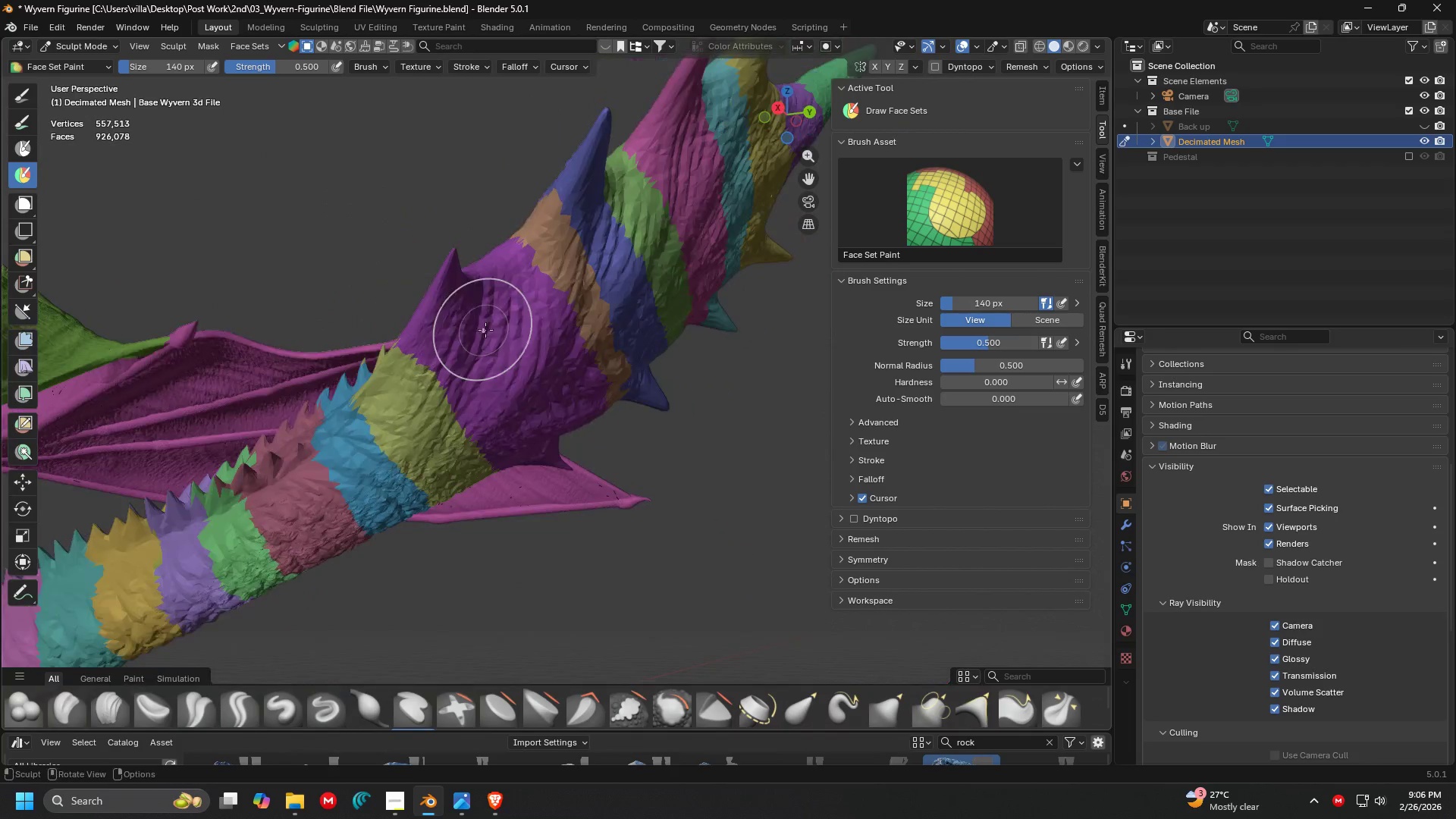 
scroll: coordinate [387, 303], scroll_direction: down, amount: 3.0
 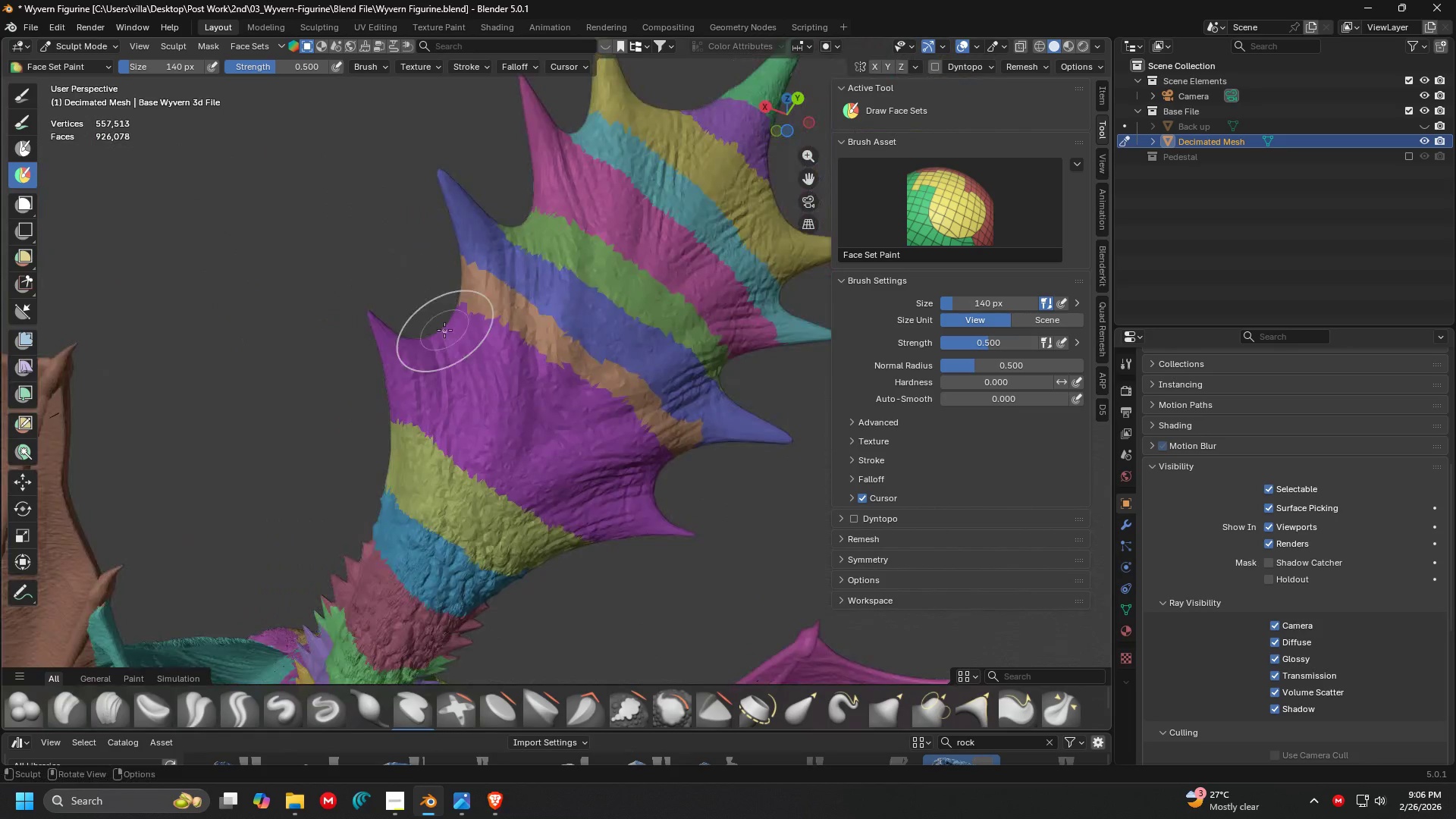 
key(Shift+ShiftLeft)
 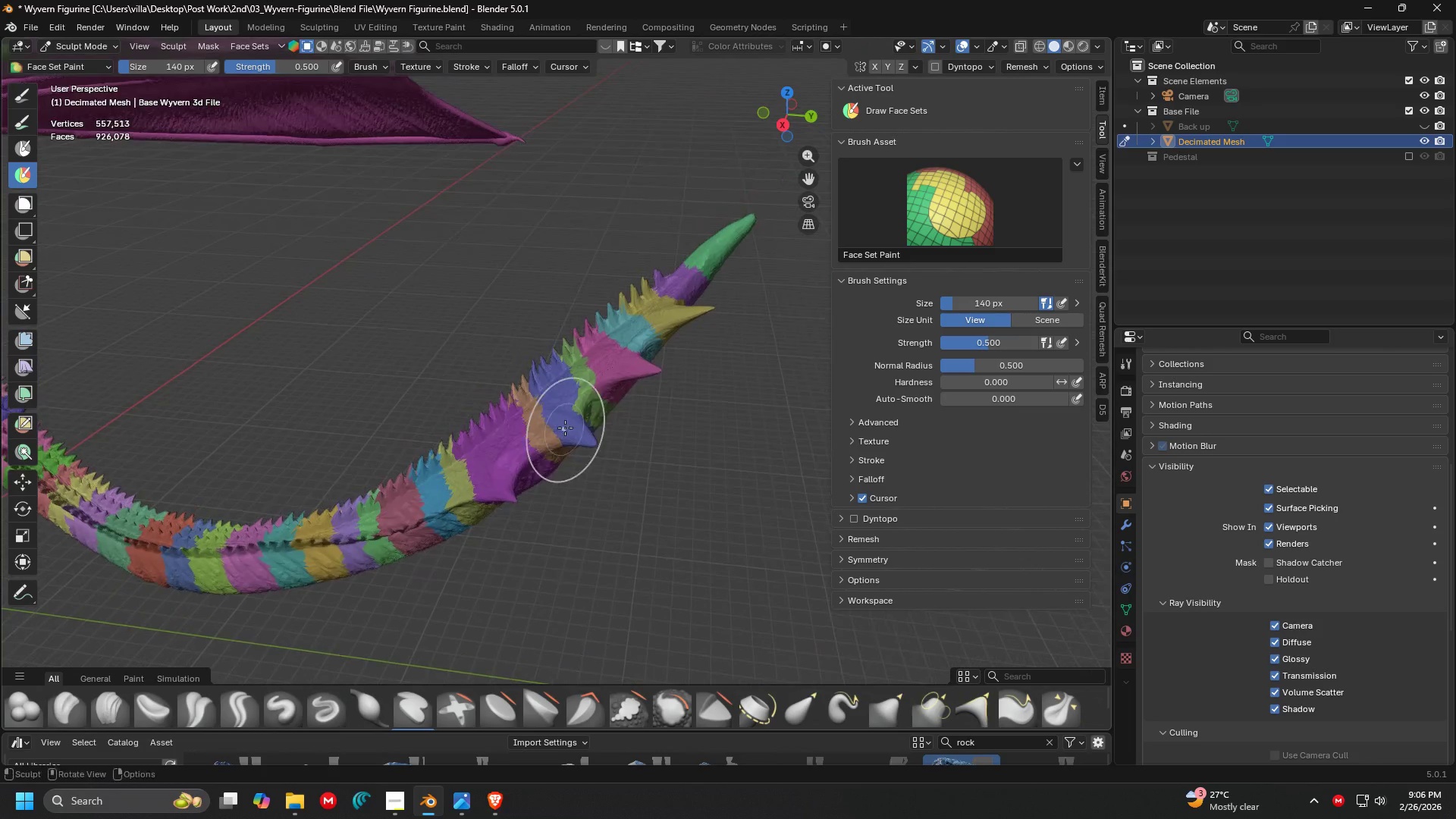 
scroll: coordinate [692, 403], scroll_direction: down, amount: 5.0
 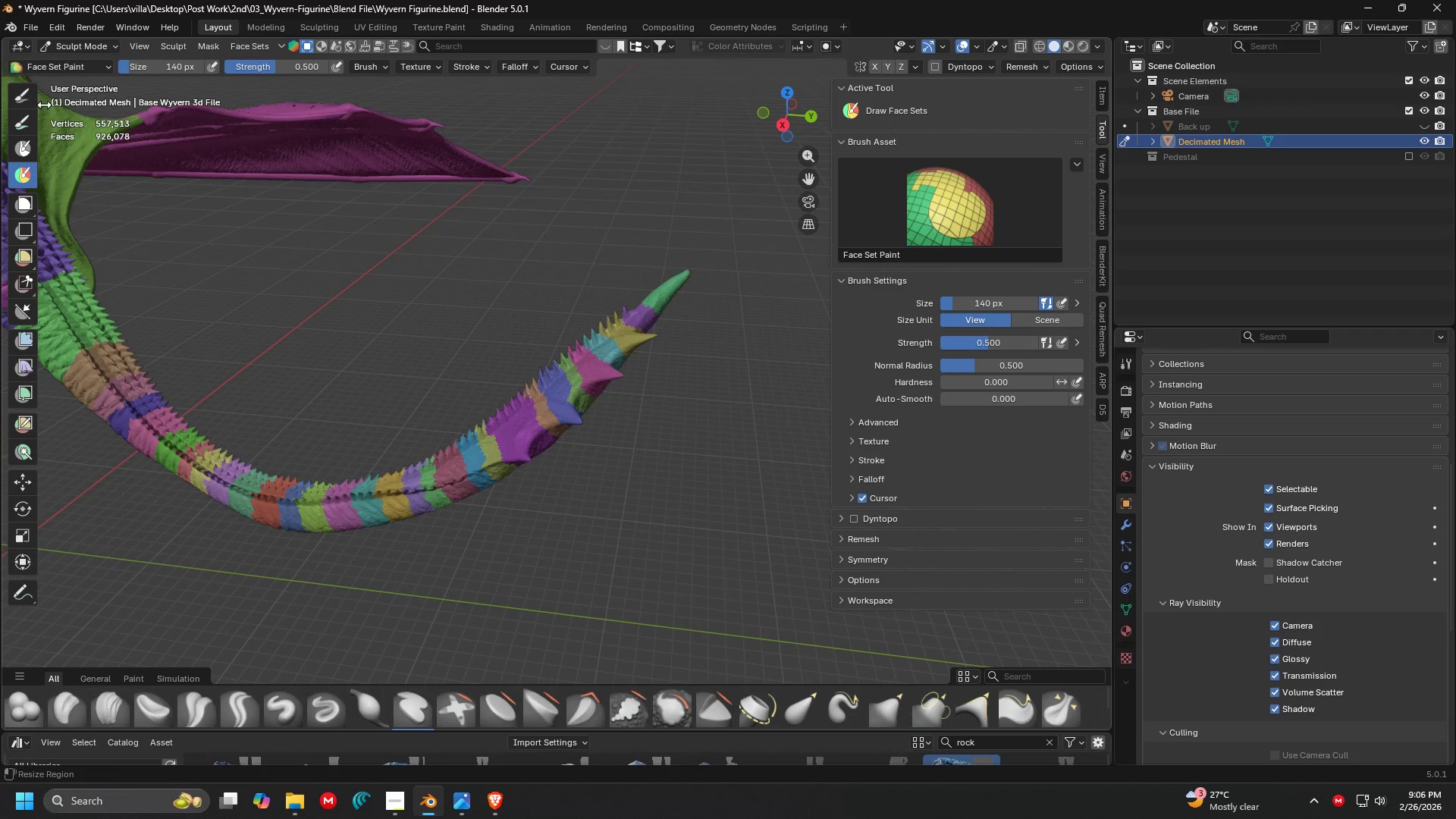 
left_click([22, 96])
 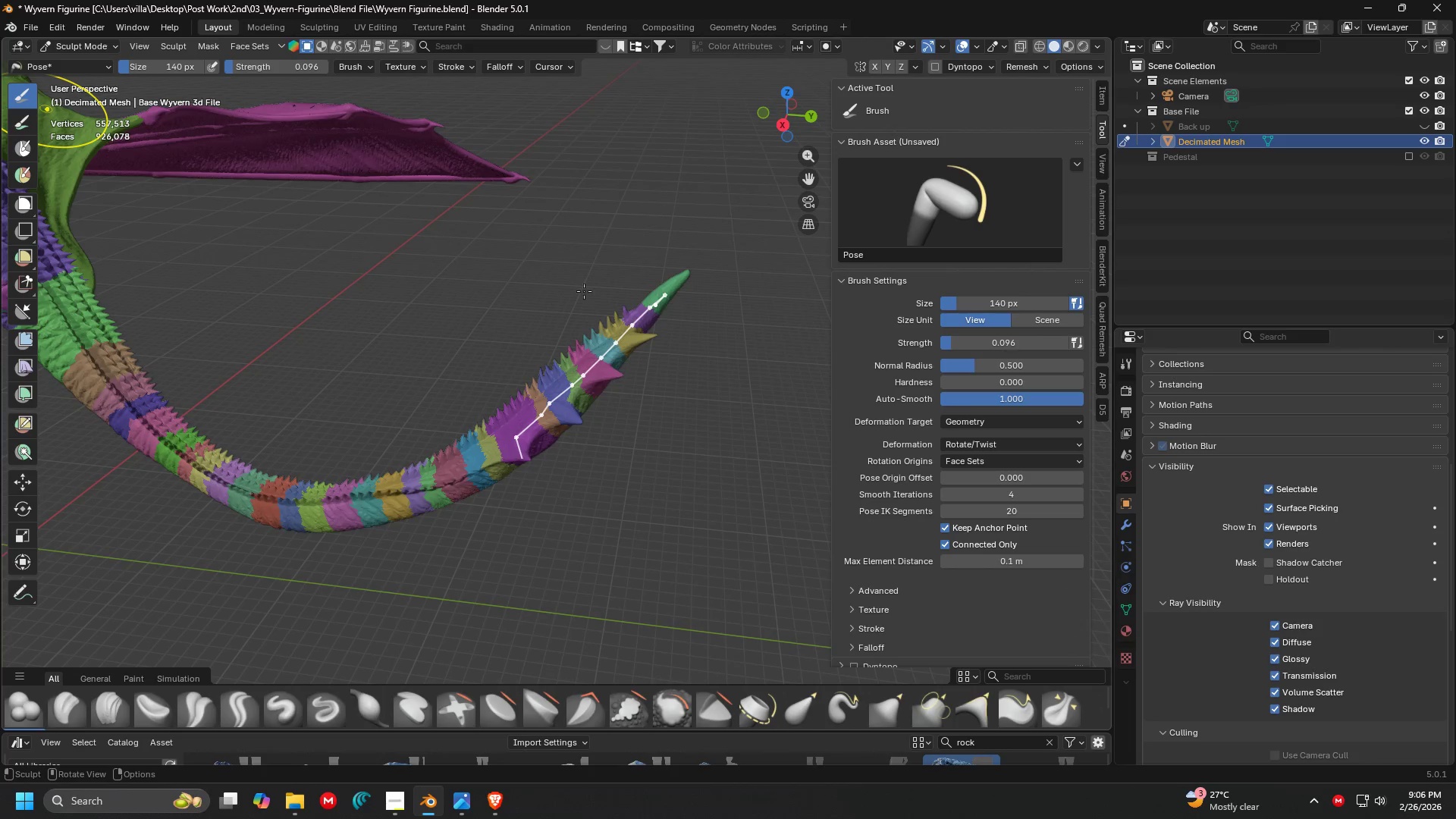 
scroll: coordinate [607, 303], scroll_direction: down, amount: 3.0
 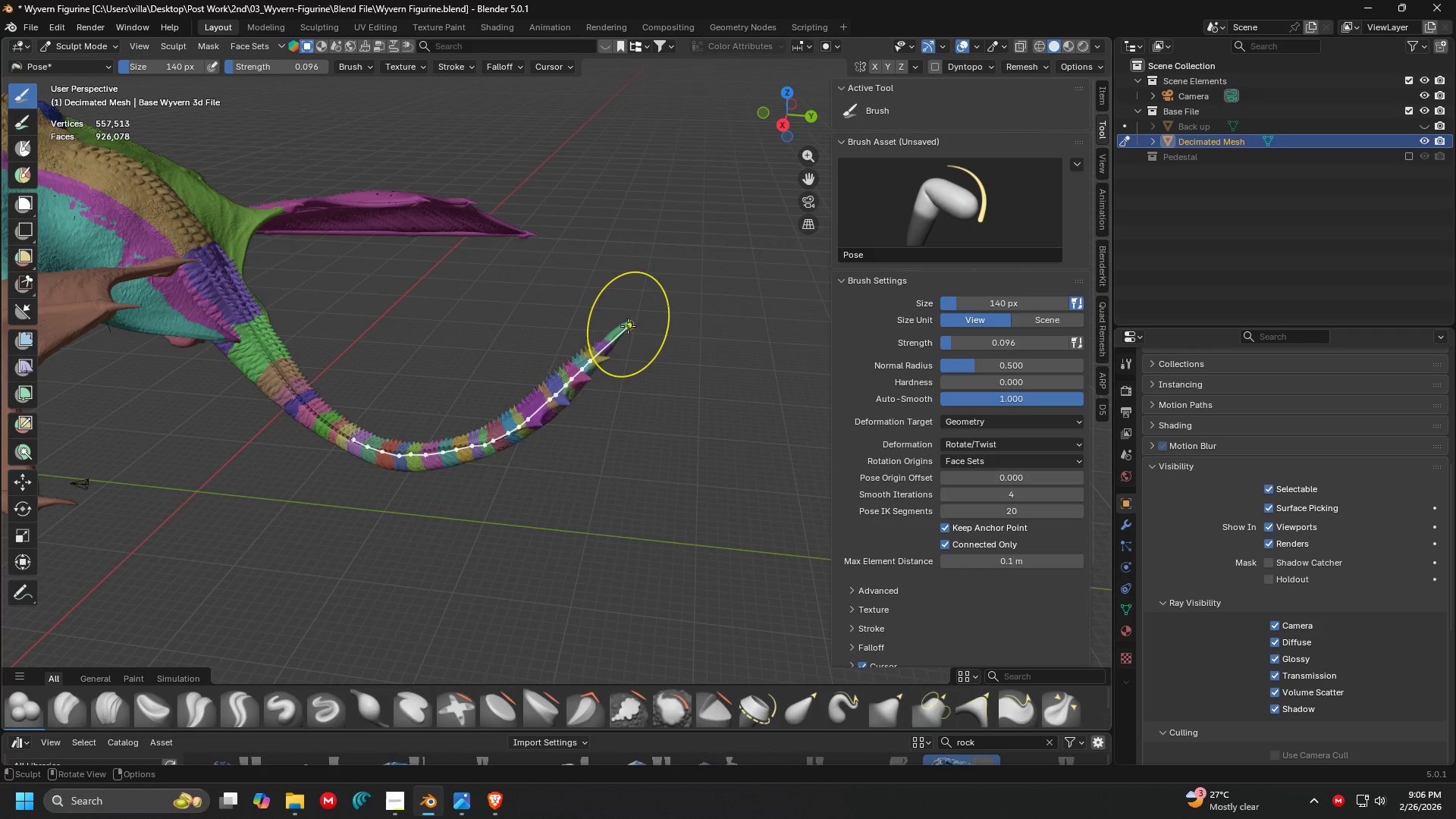 
left_click_drag(start_coordinate=[627, 326], to_coordinate=[717, 345])
 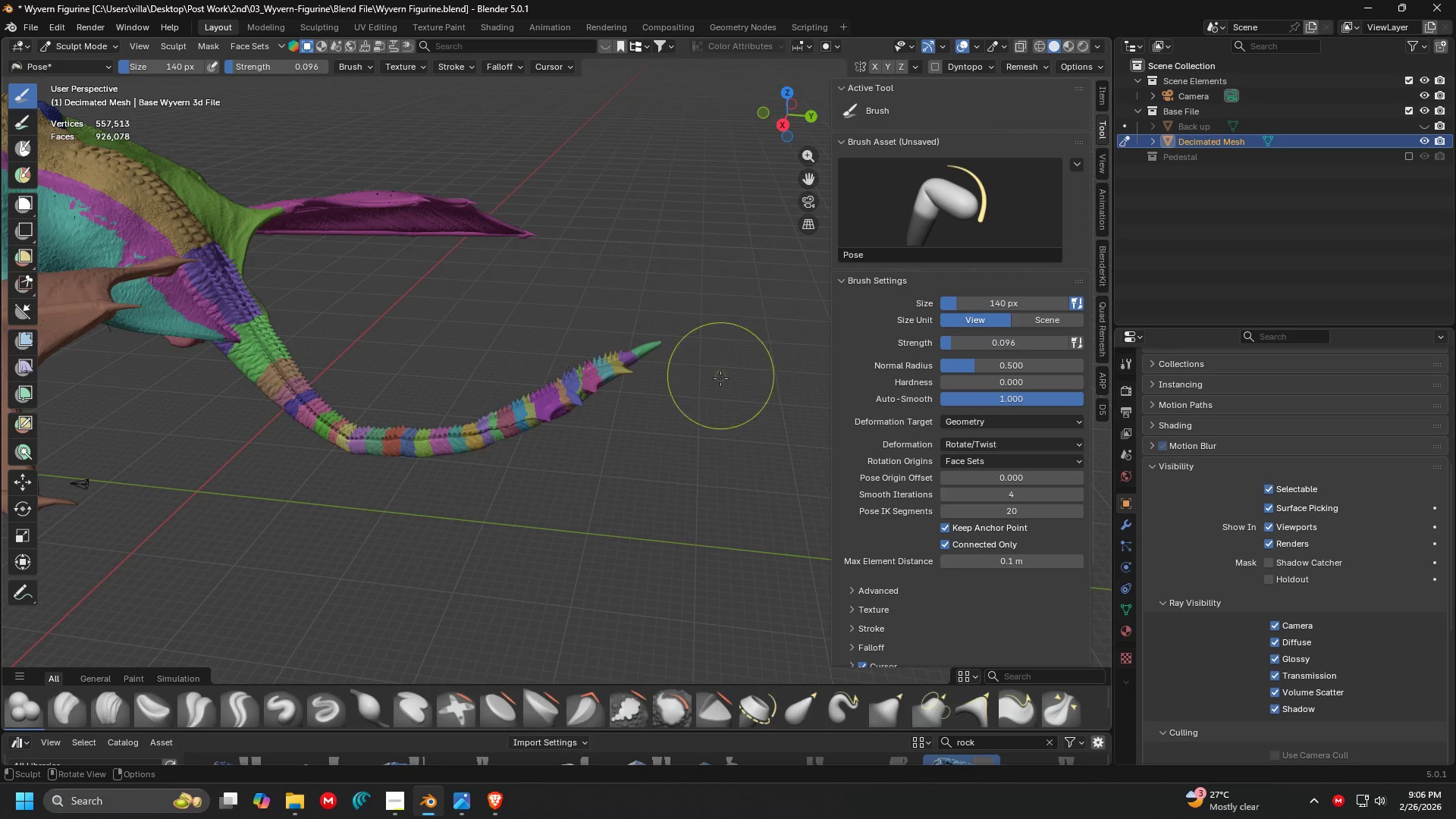 
key(Control+Z)
 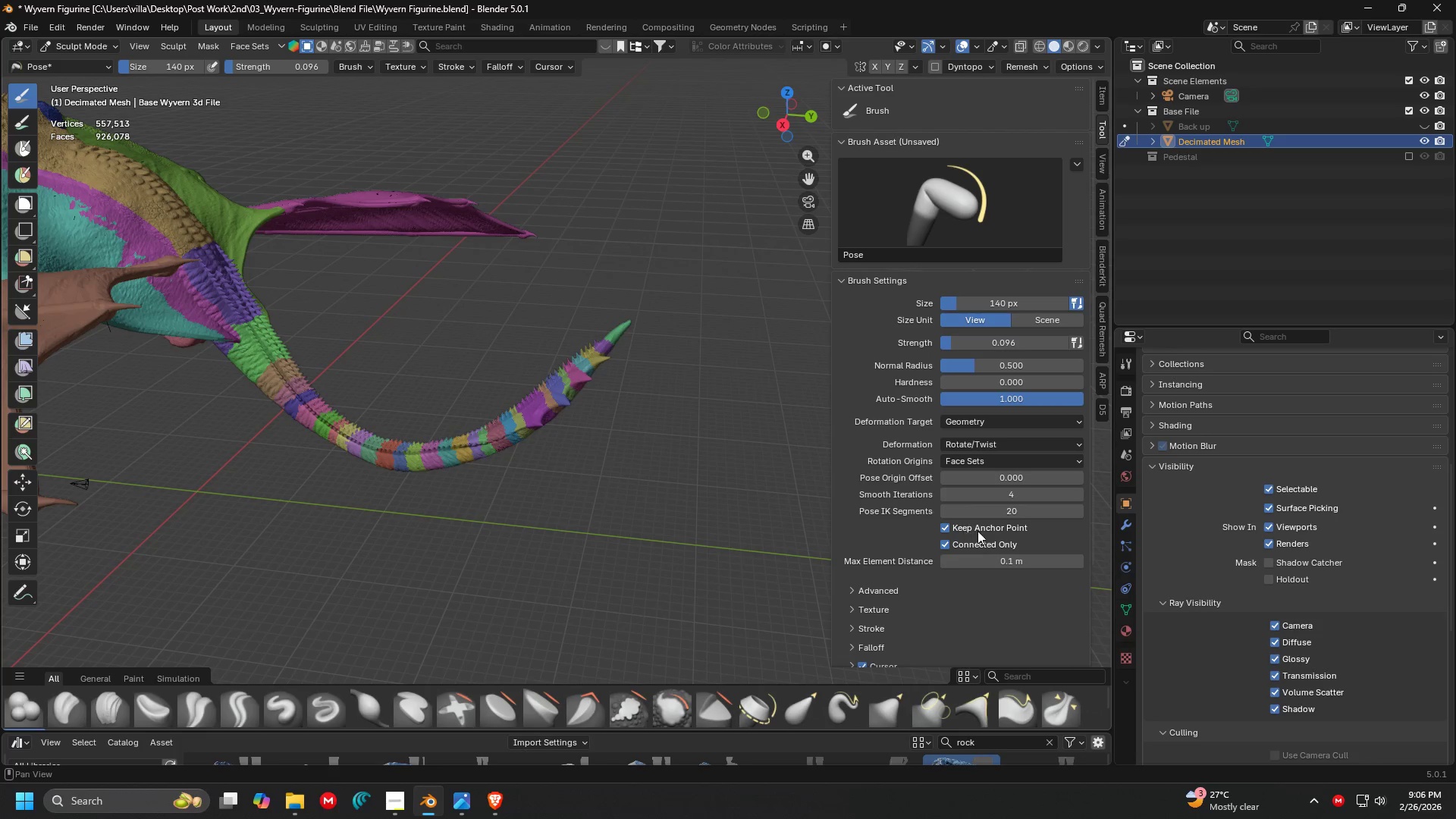 
left_click([991, 510])
 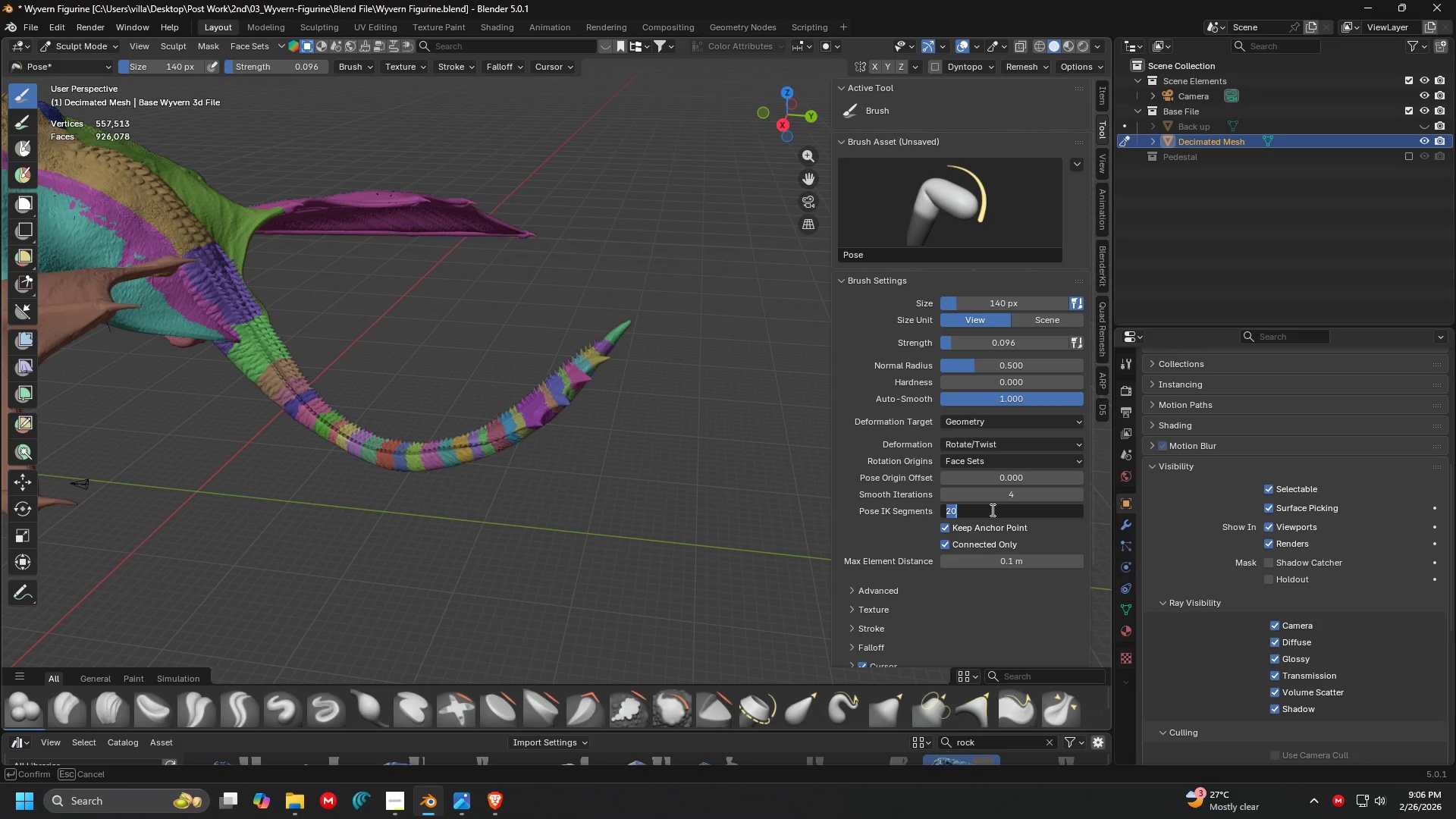 
type(30)
 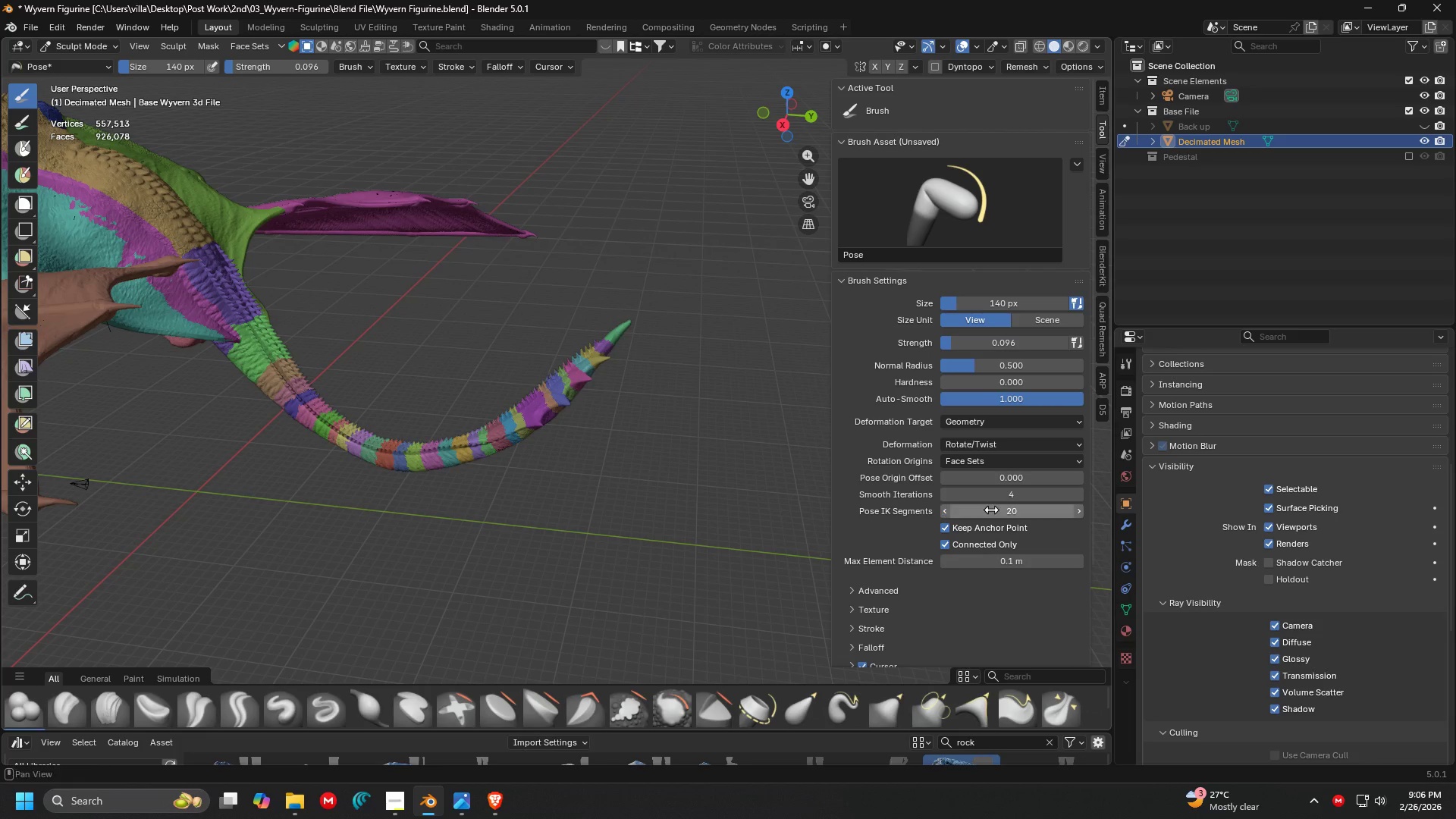 
key(Enter)
 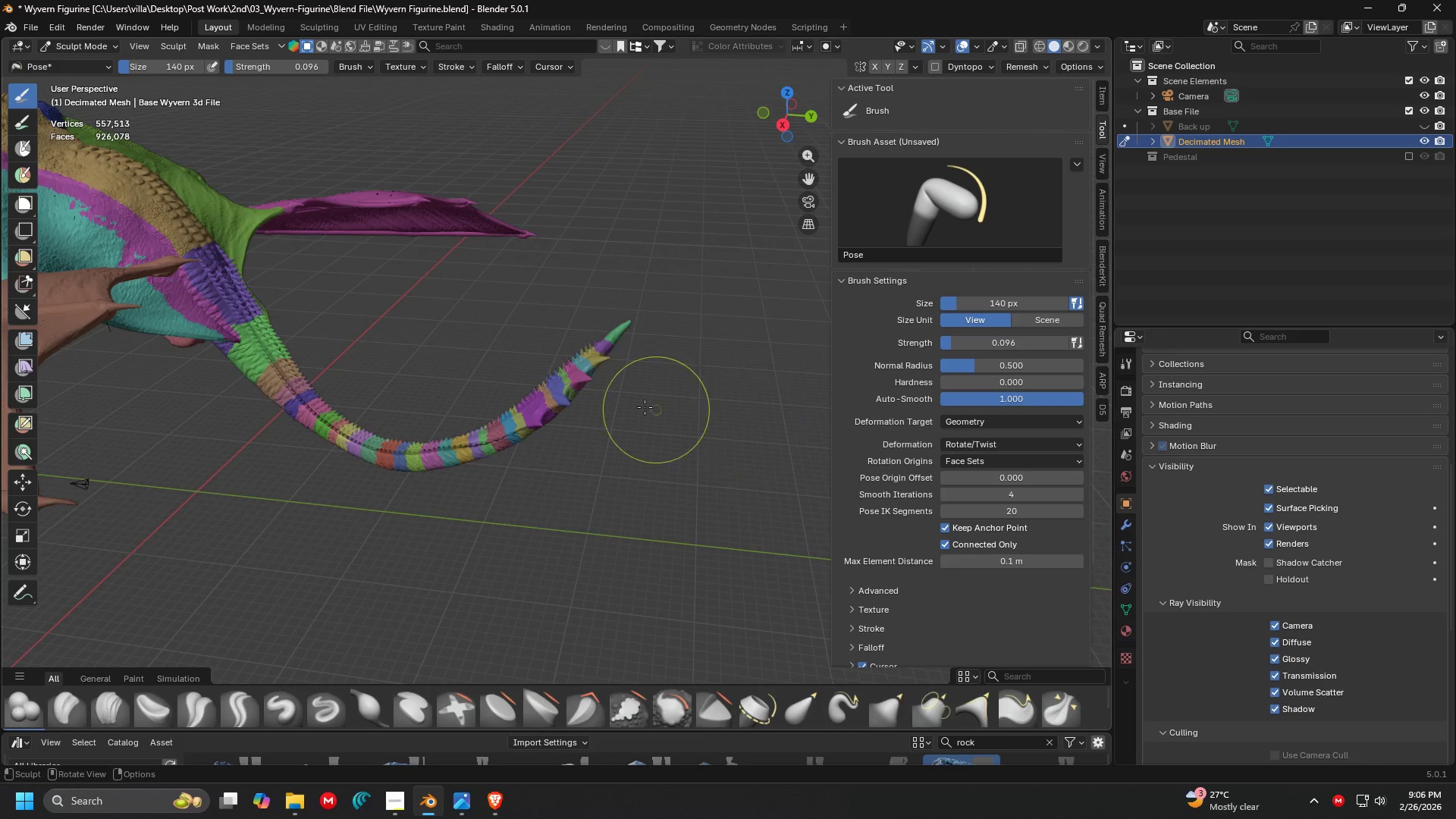 
key(Shift+ShiftLeft)
 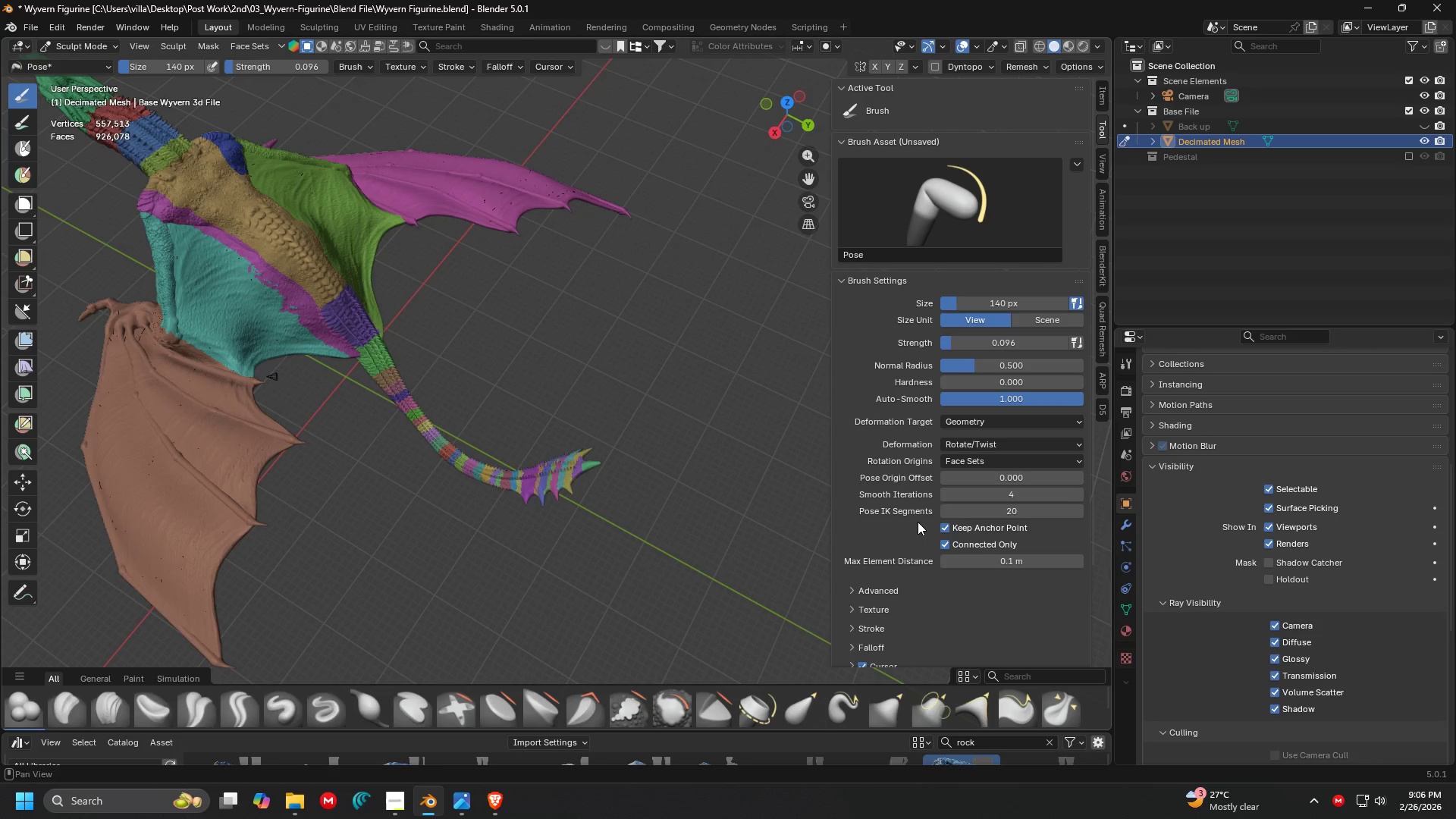 
scroll: coordinate [582, 483], scroll_direction: down, amount: 1.0
 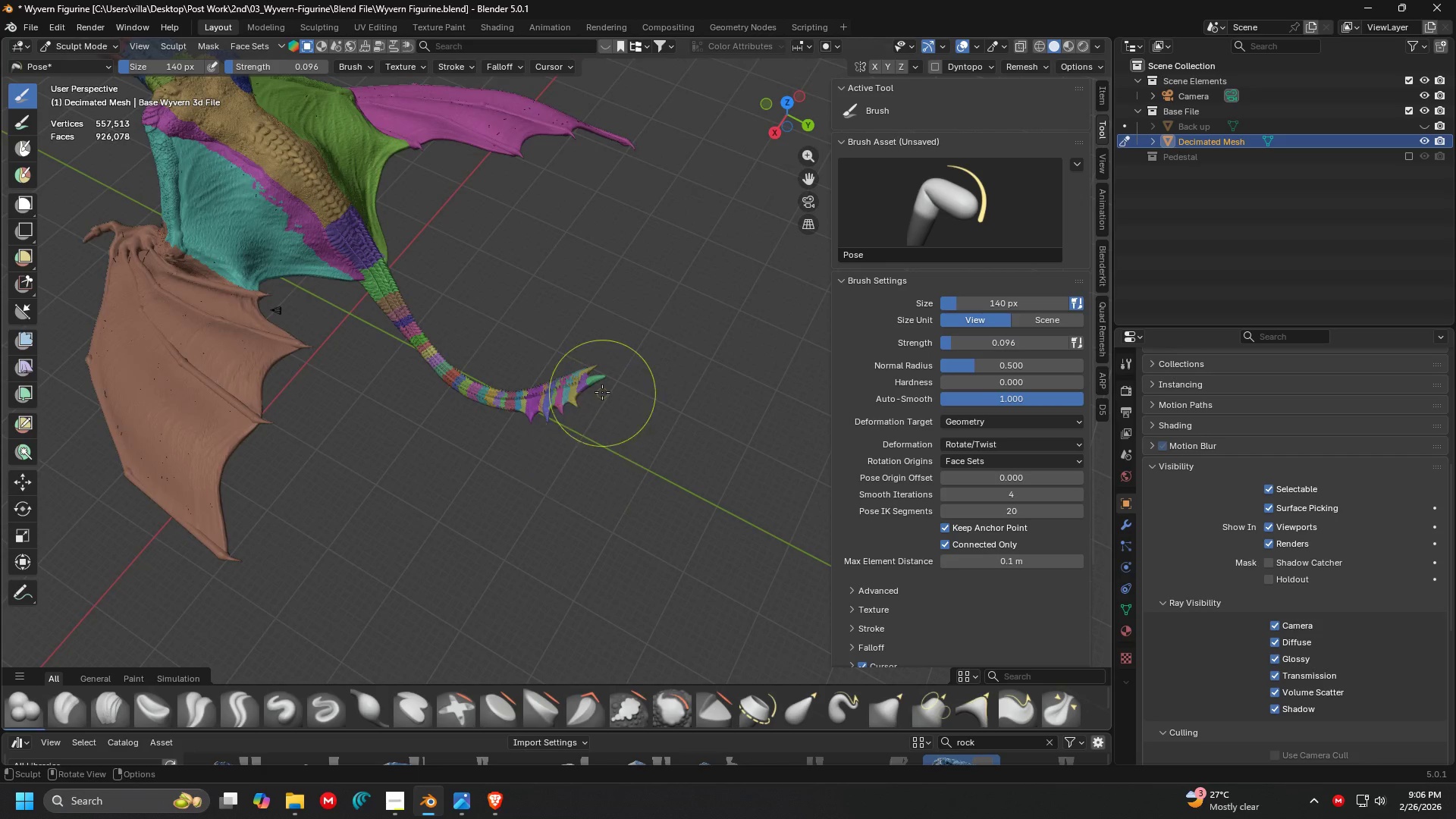 
left_click([1015, 514])
 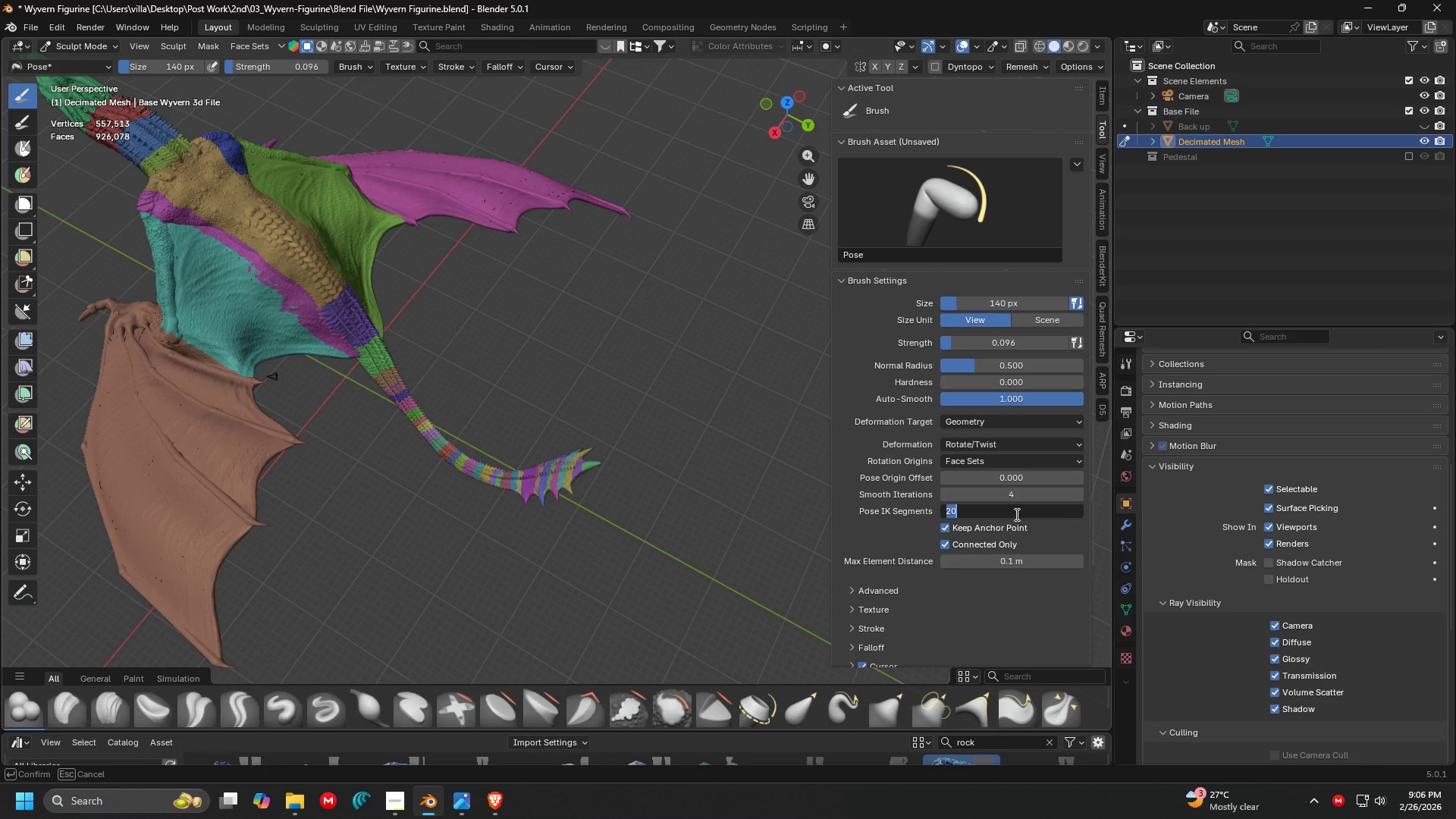 
key(Escape)
 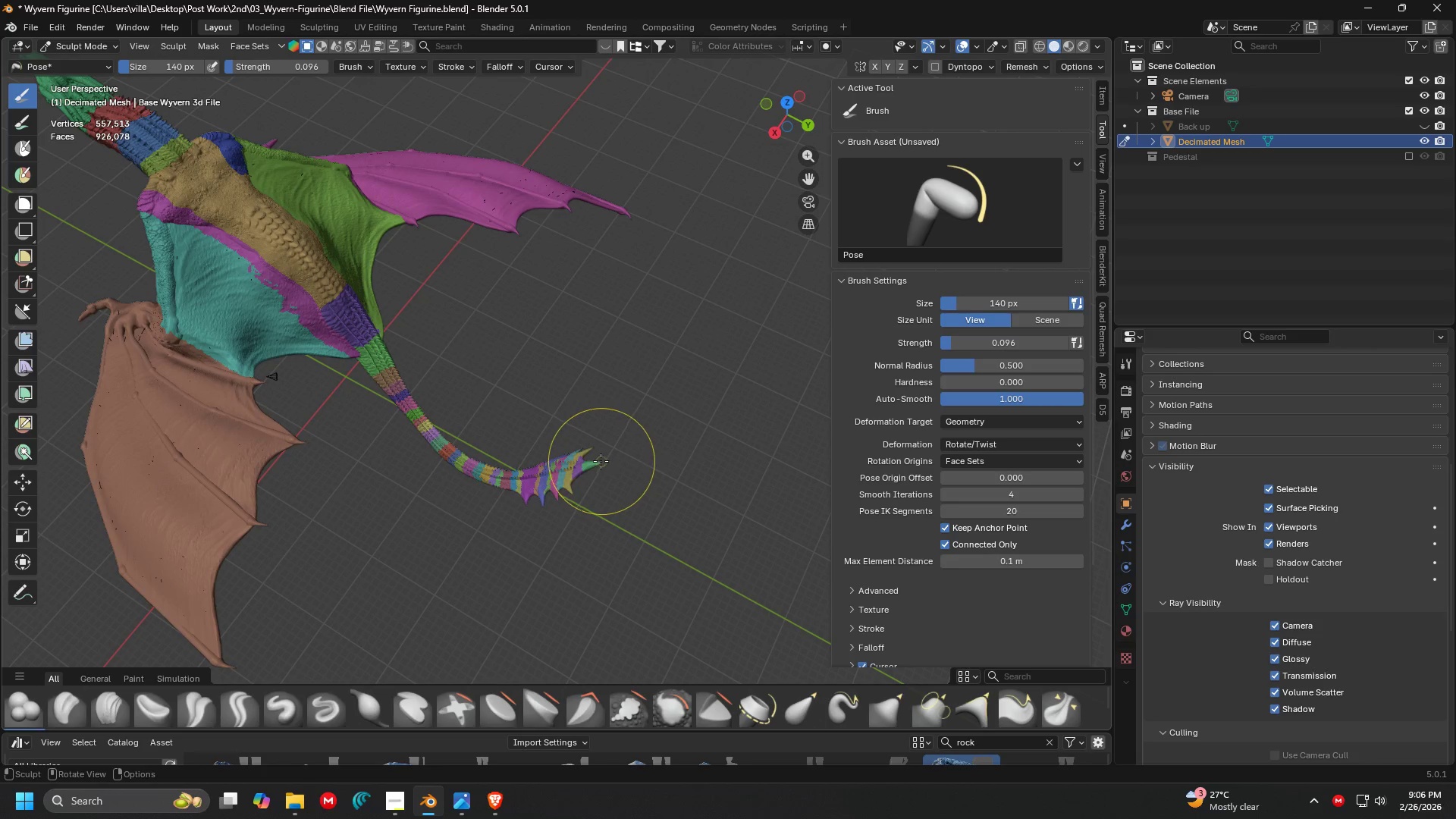 
left_click_drag(start_coordinate=[599, 462], to_coordinate=[556, 371])
 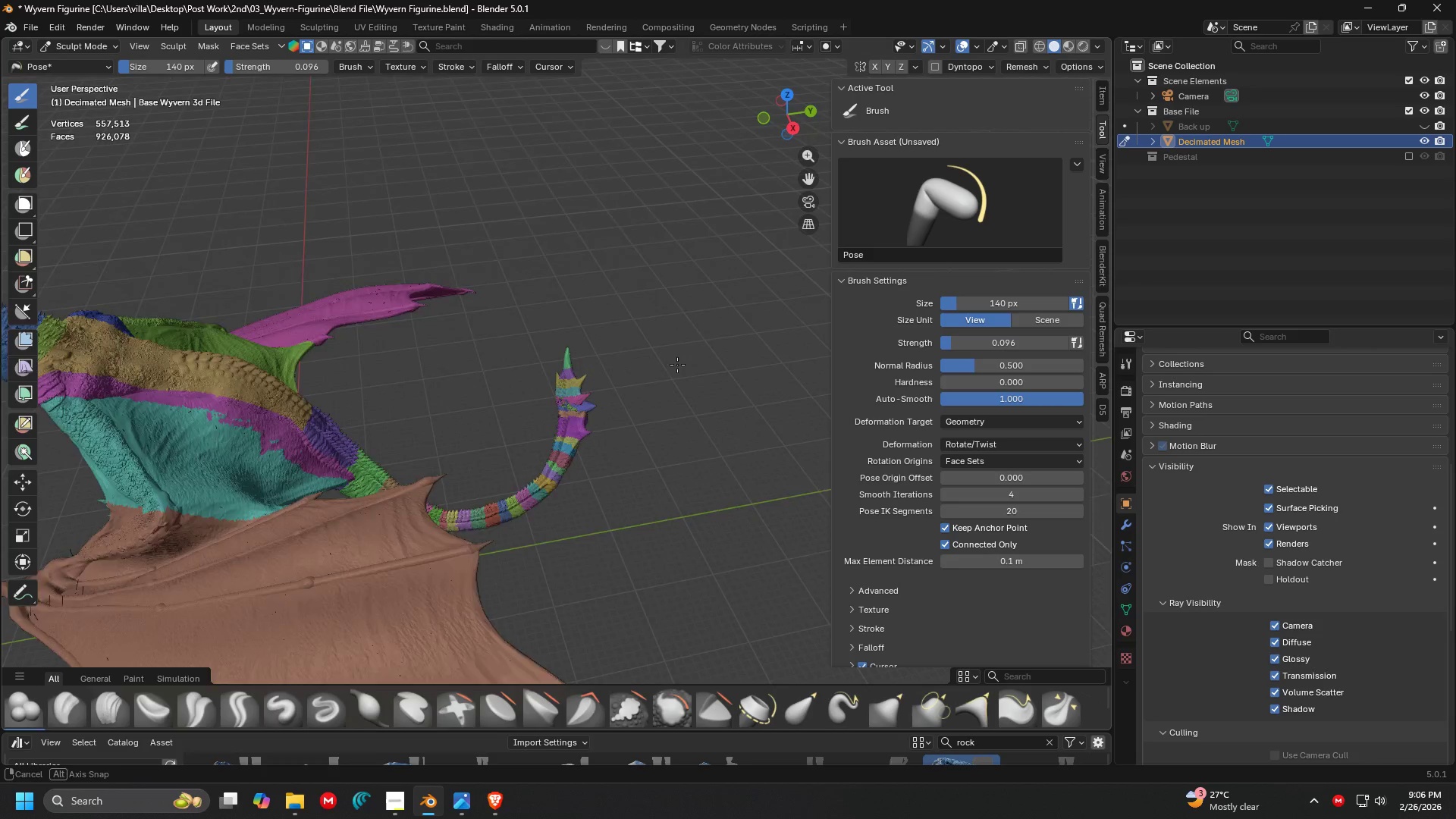 
scroll: coordinate [675, 335], scroll_direction: up, amount: 4.0
 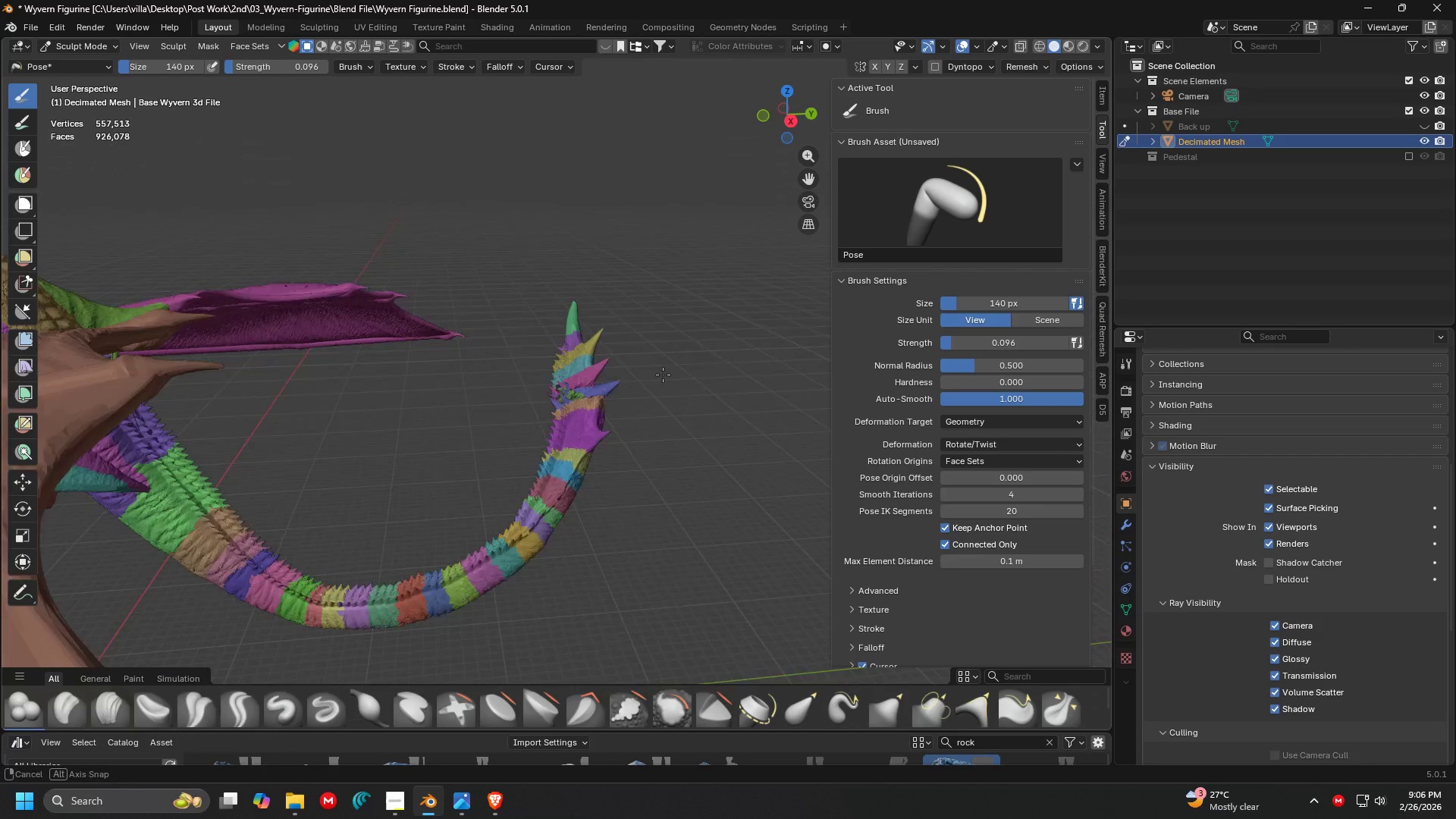 
key(Control+ControlLeft)
 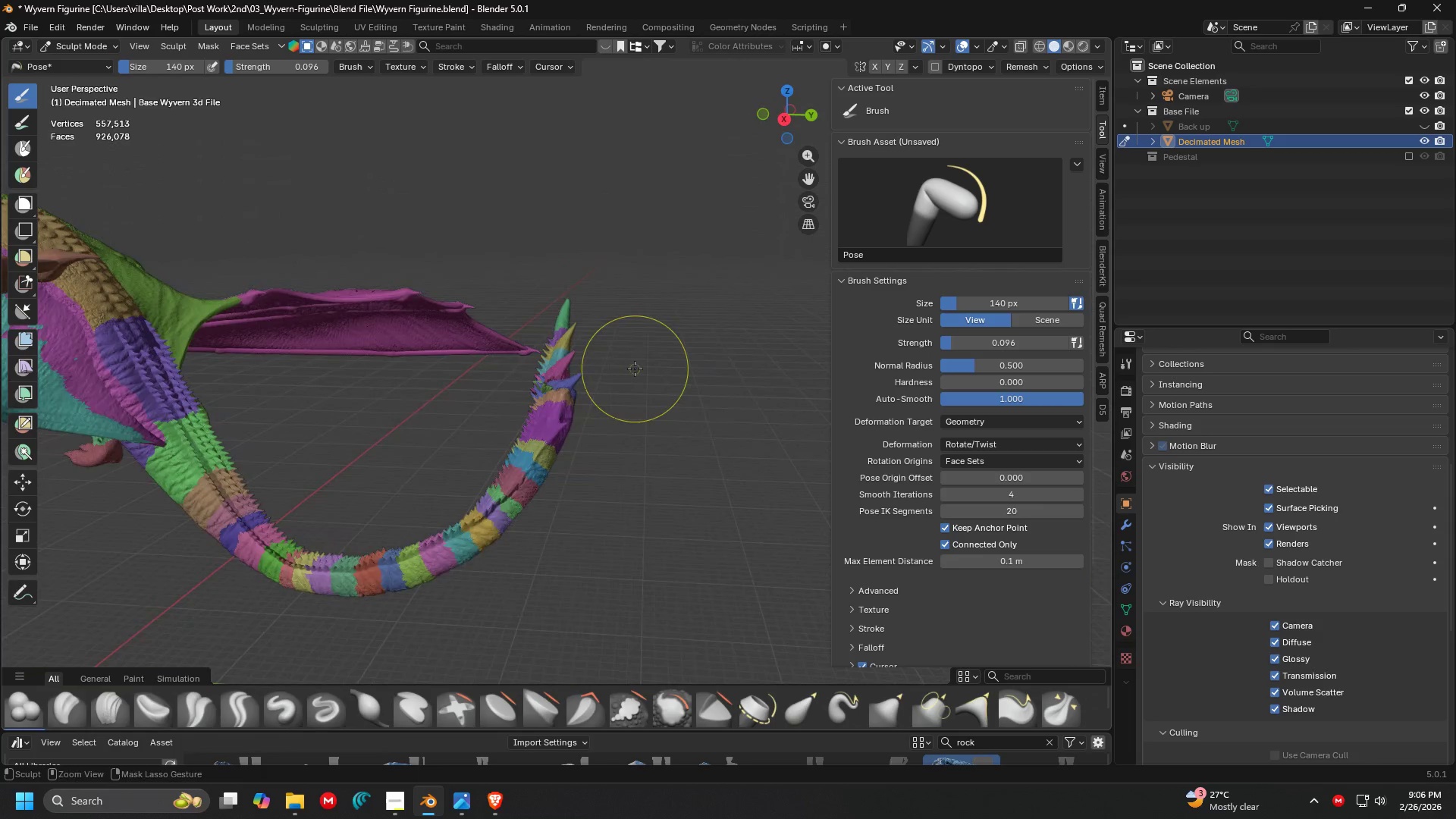 
key(Control+Z)
 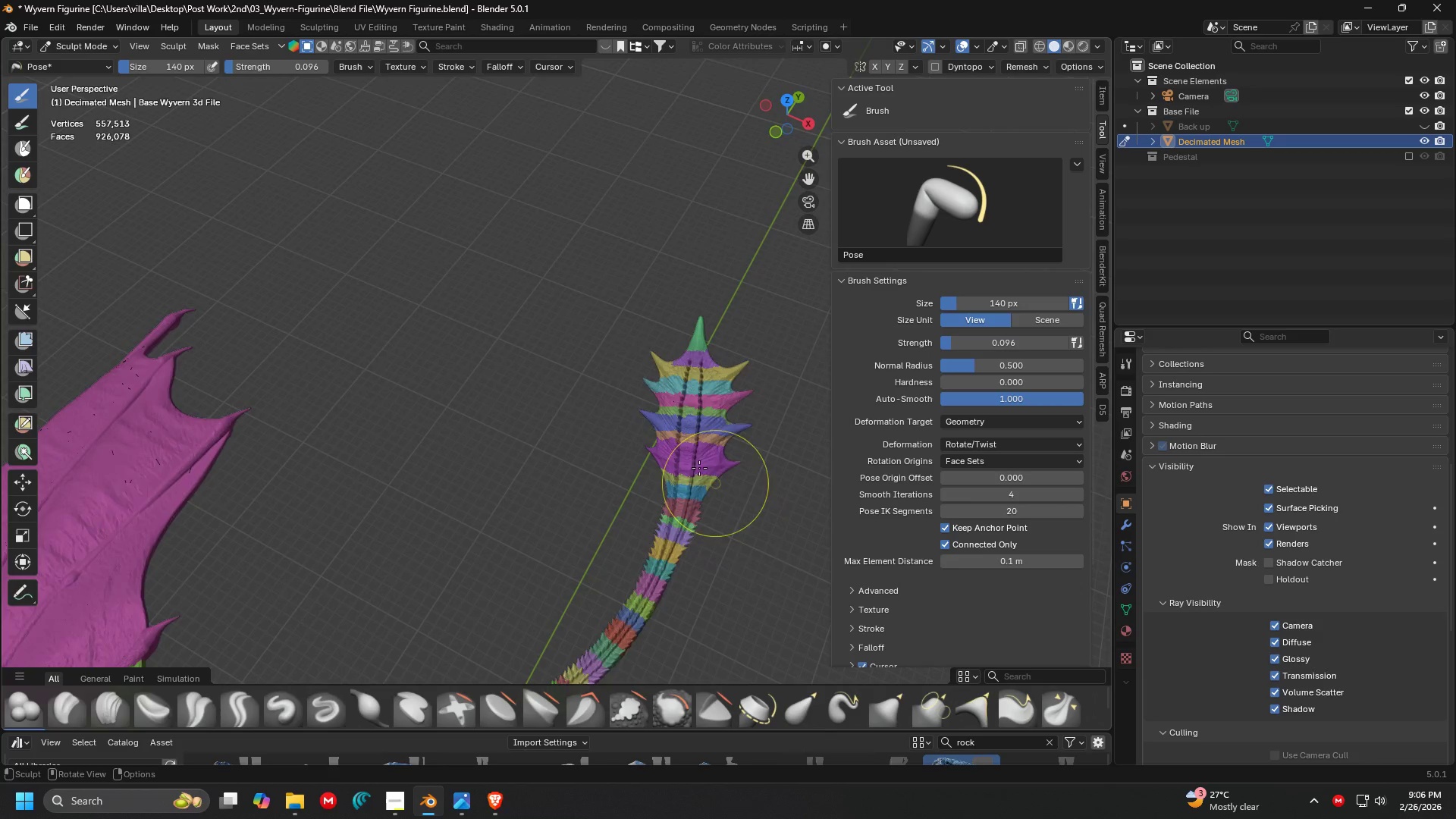 
key(Shift+ShiftLeft)
 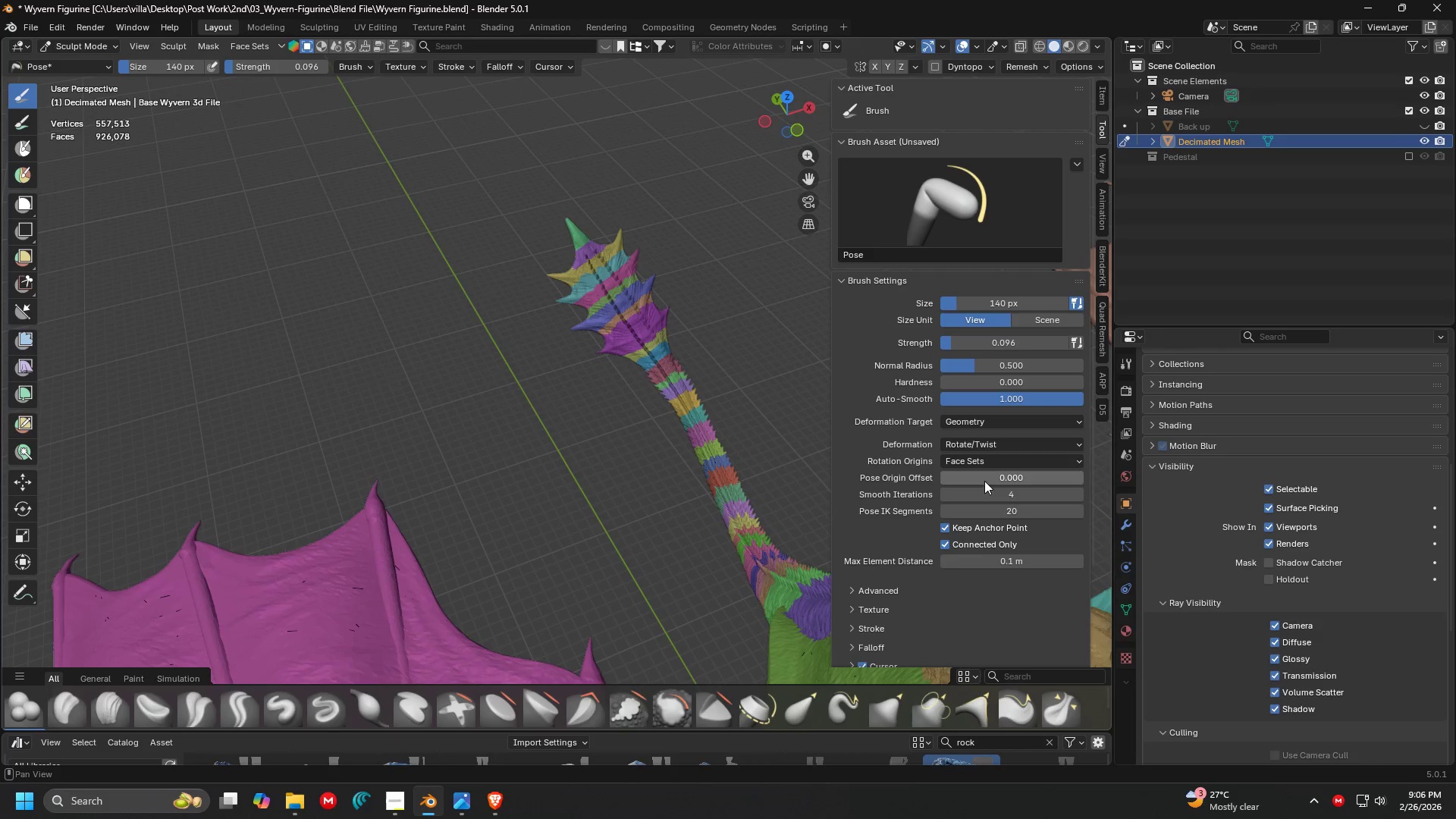 
scroll: coordinate [640, 328], scroll_direction: none, amount: 0.0
 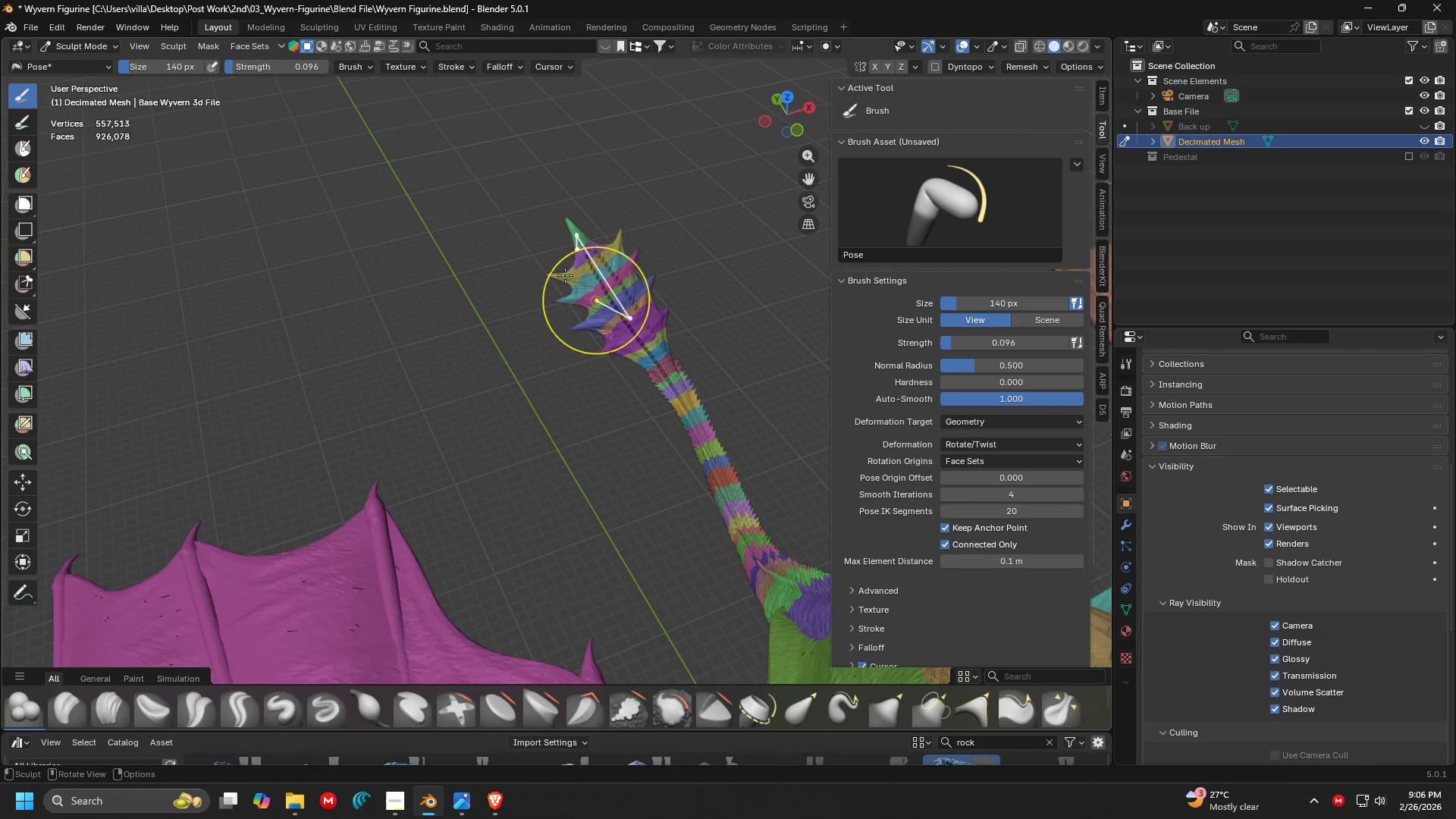 
left_click([984, 443])
 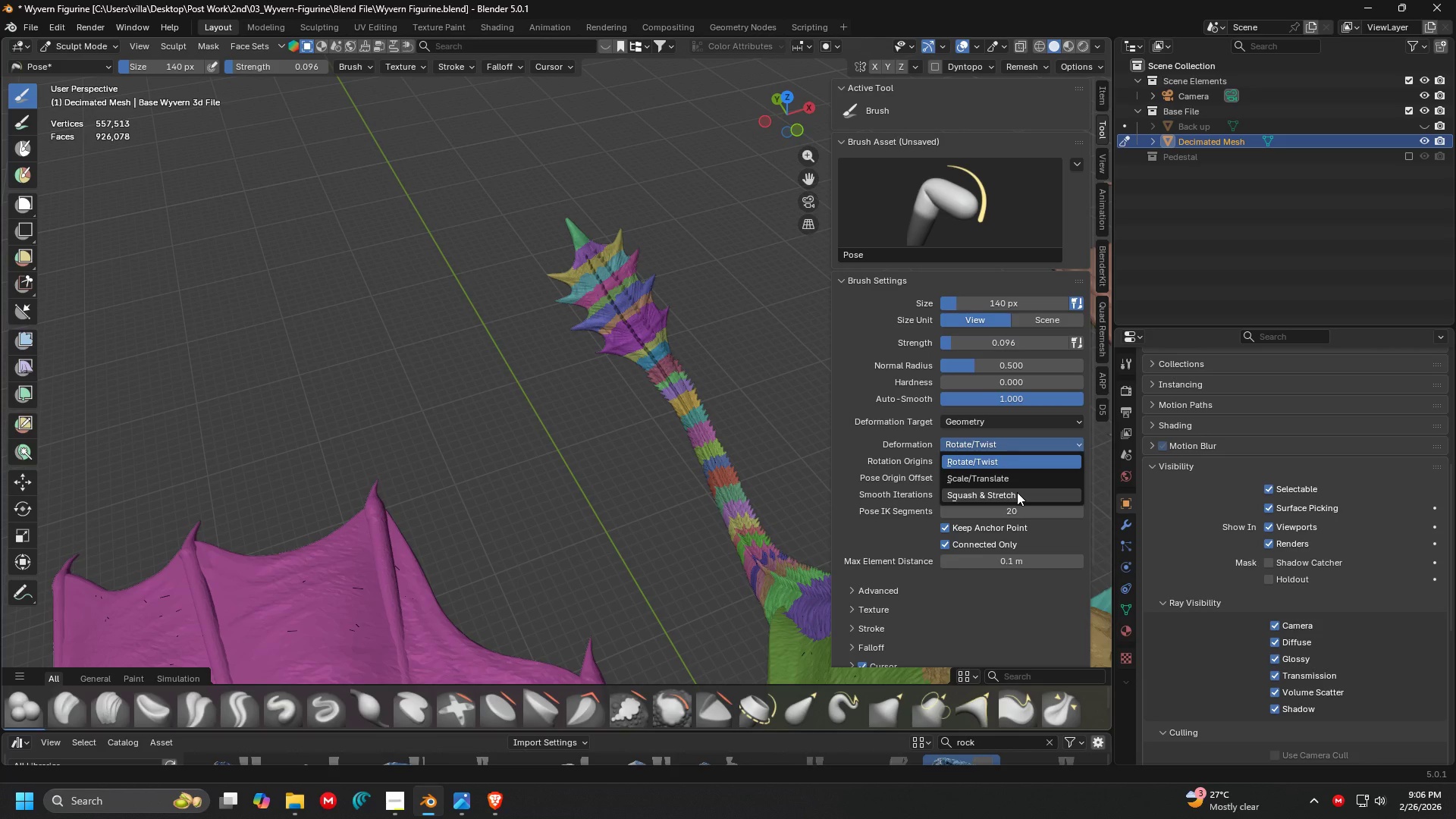 
left_click([1017, 492])
 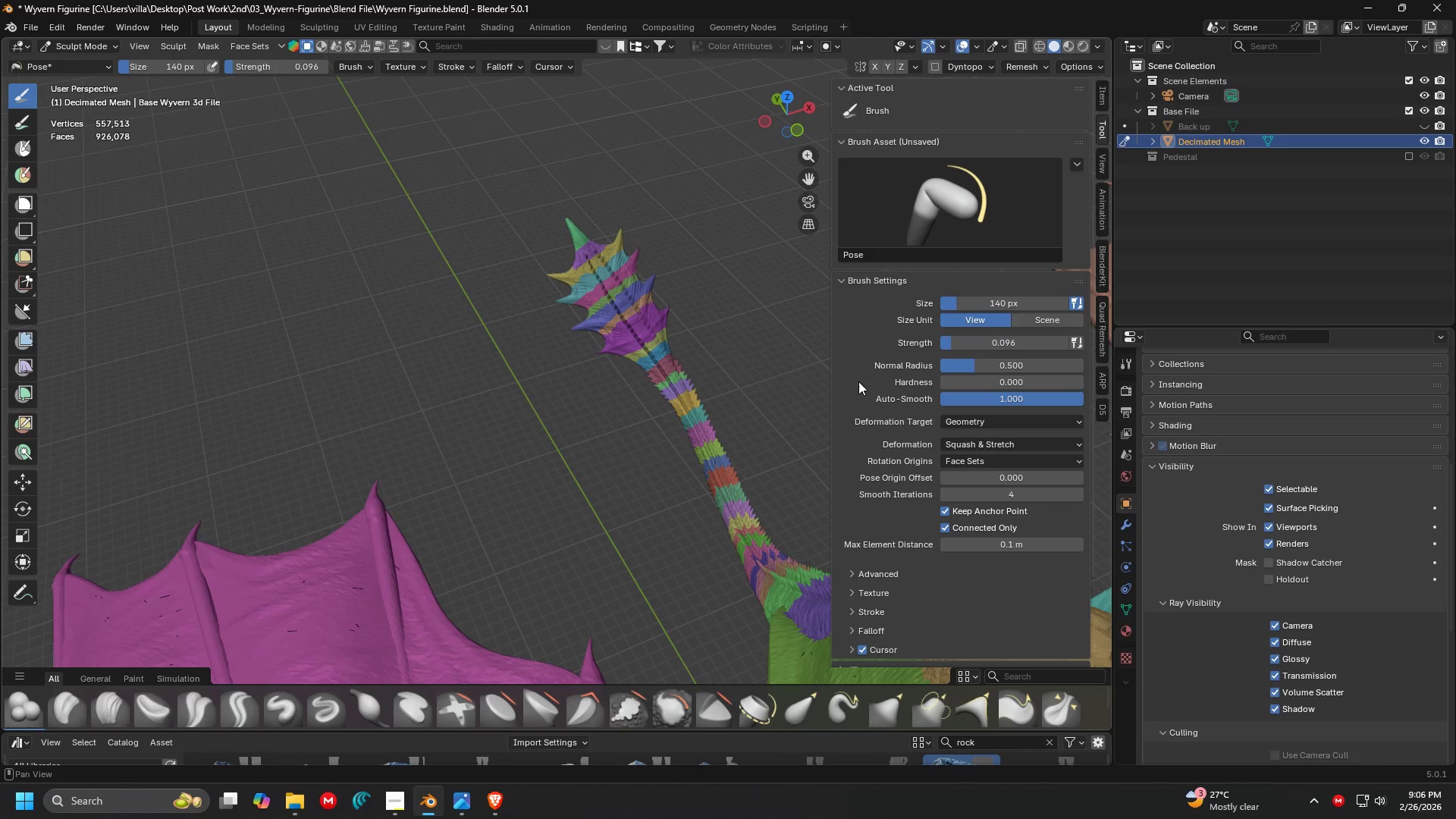 
left_click([994, 497])
 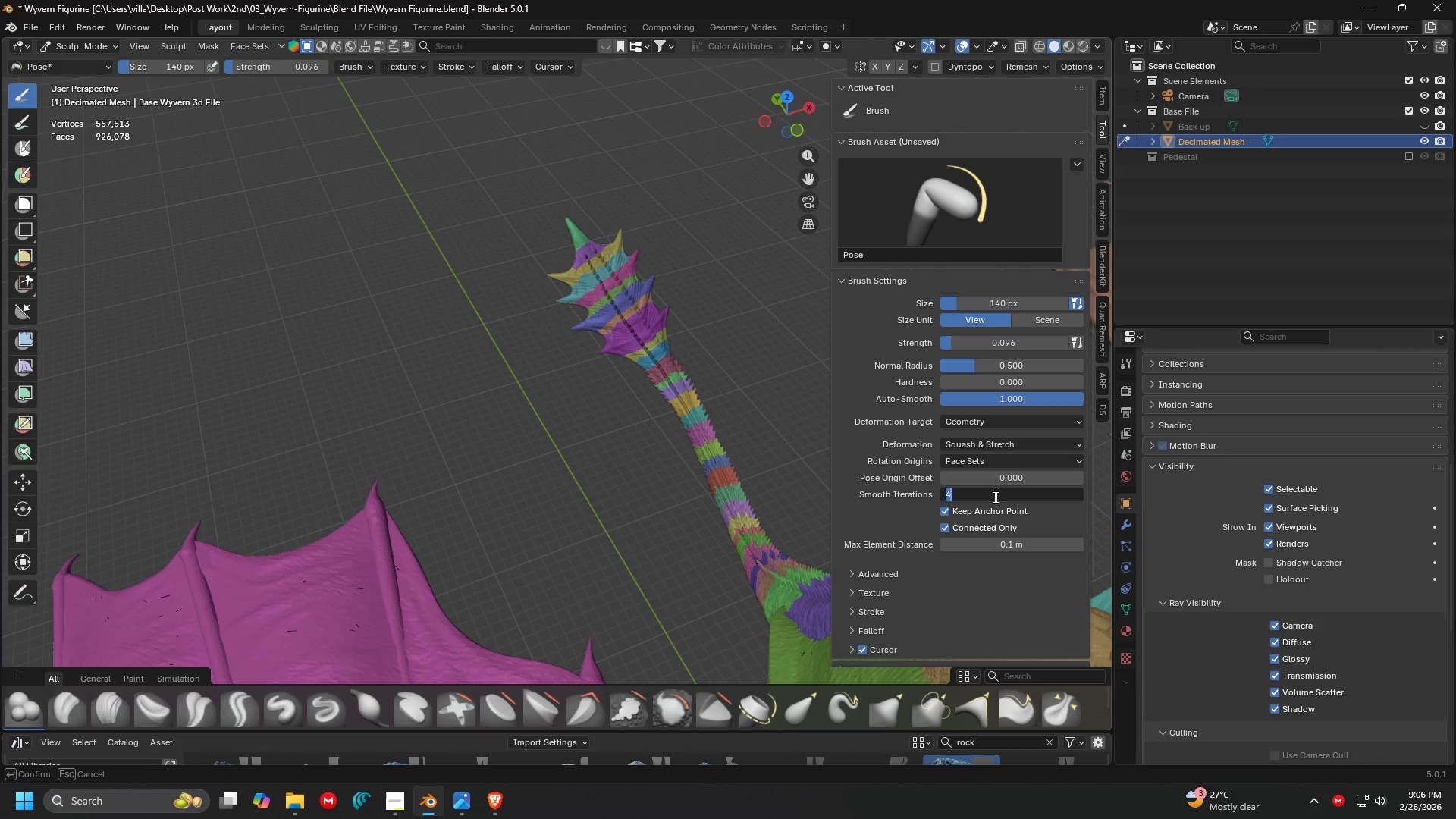 
type(20)
 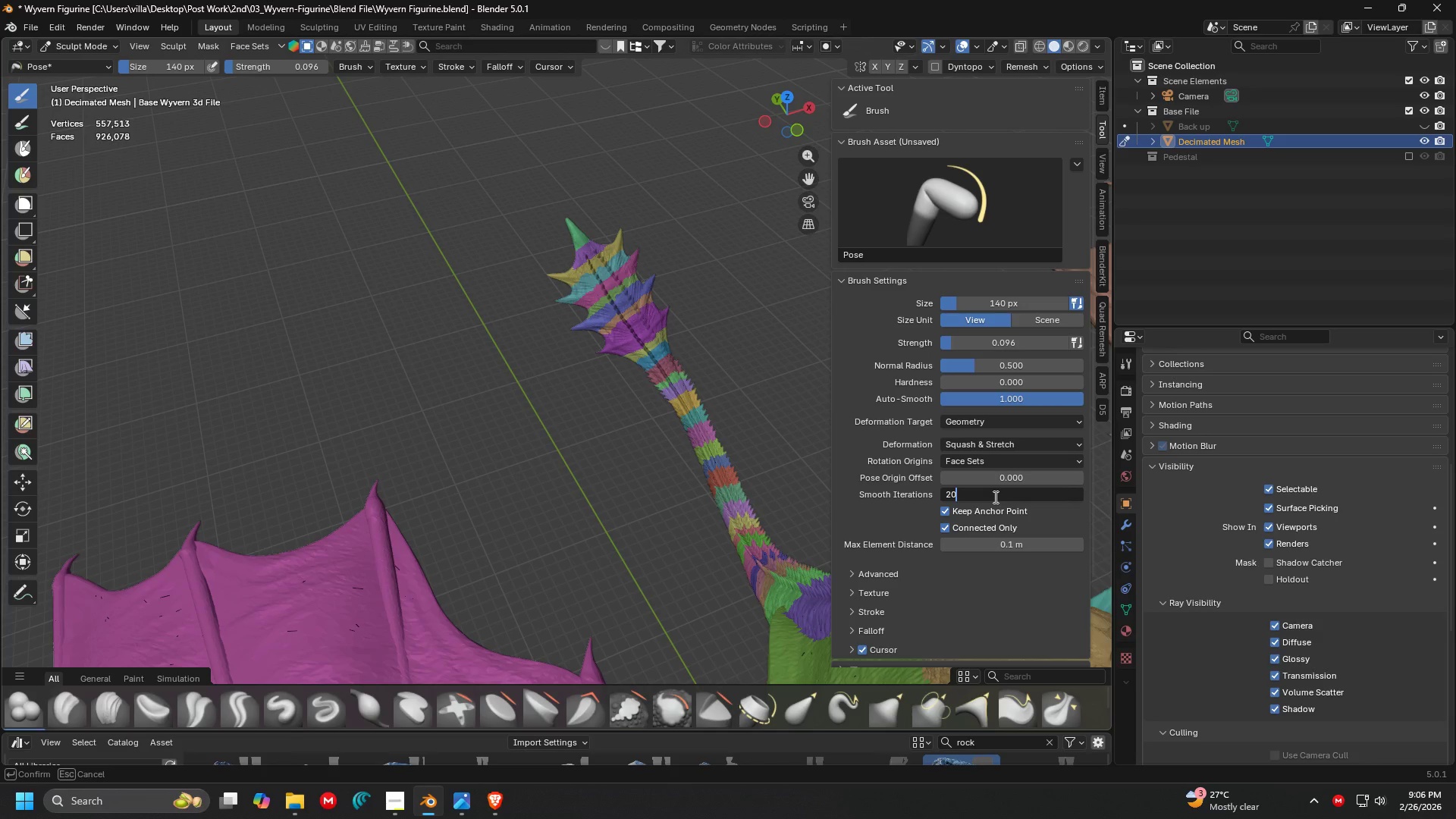 
key(Enter)
 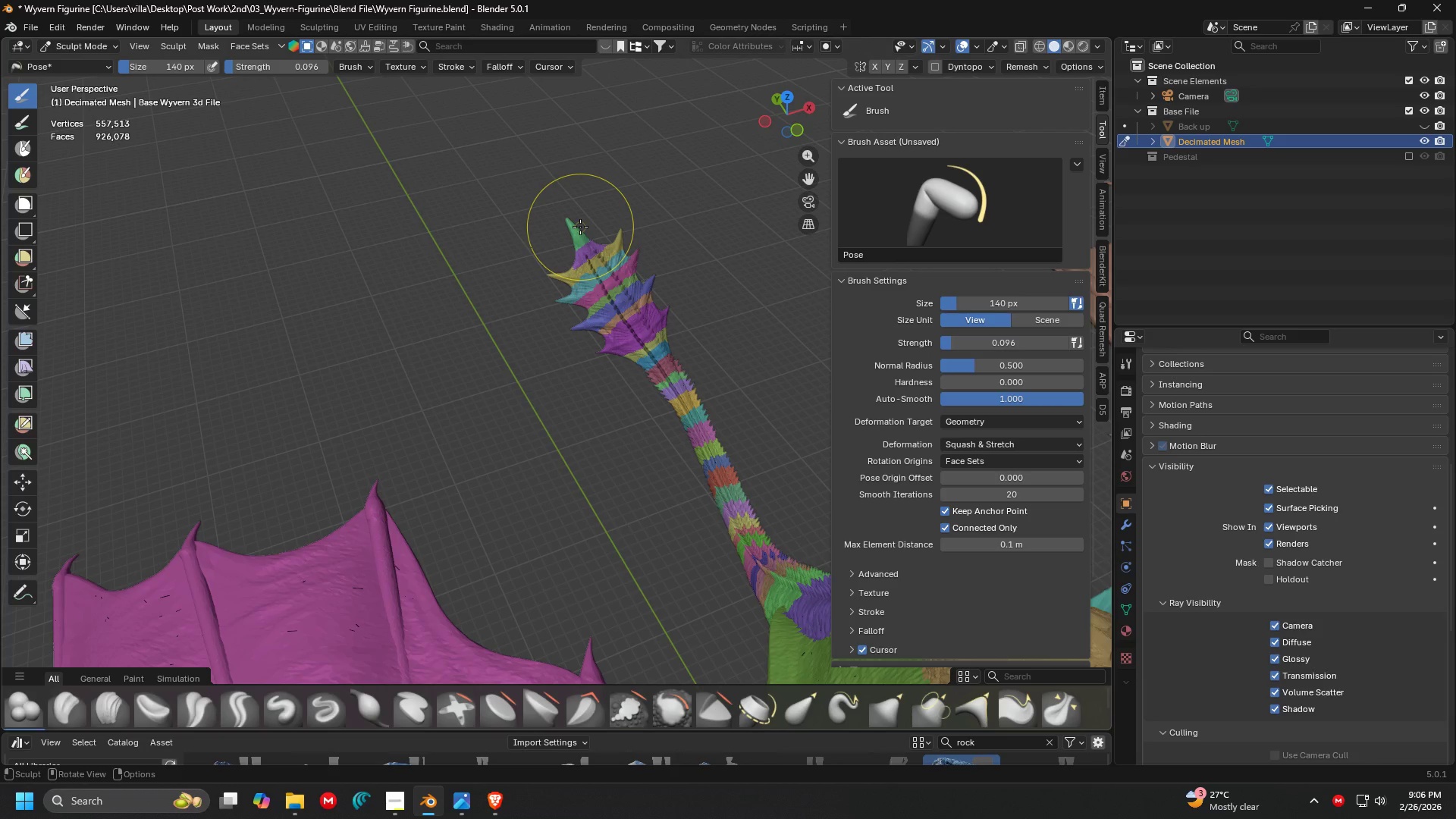 
key(Control+ControlLeft)
 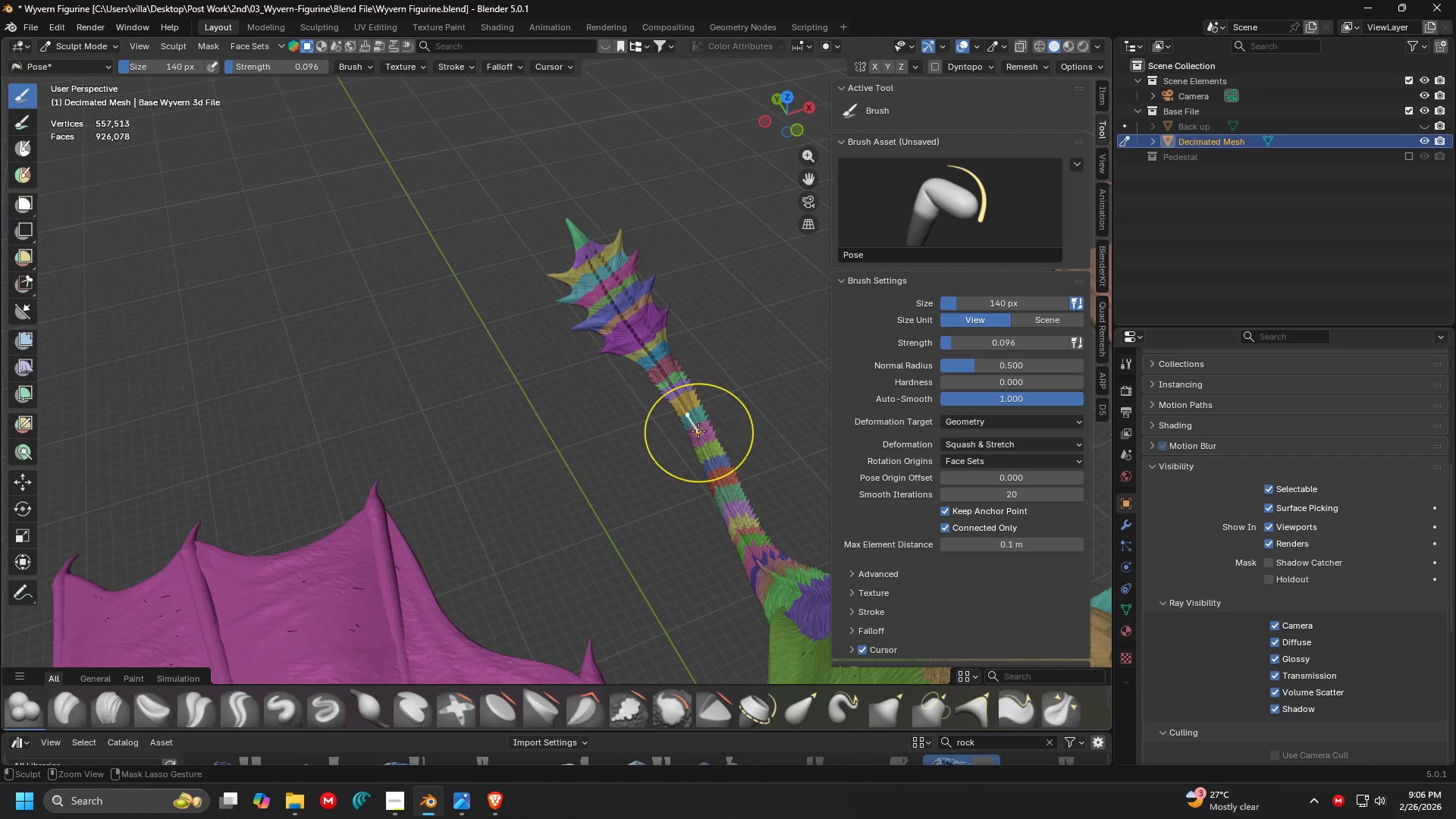 
key(Control+Z)
 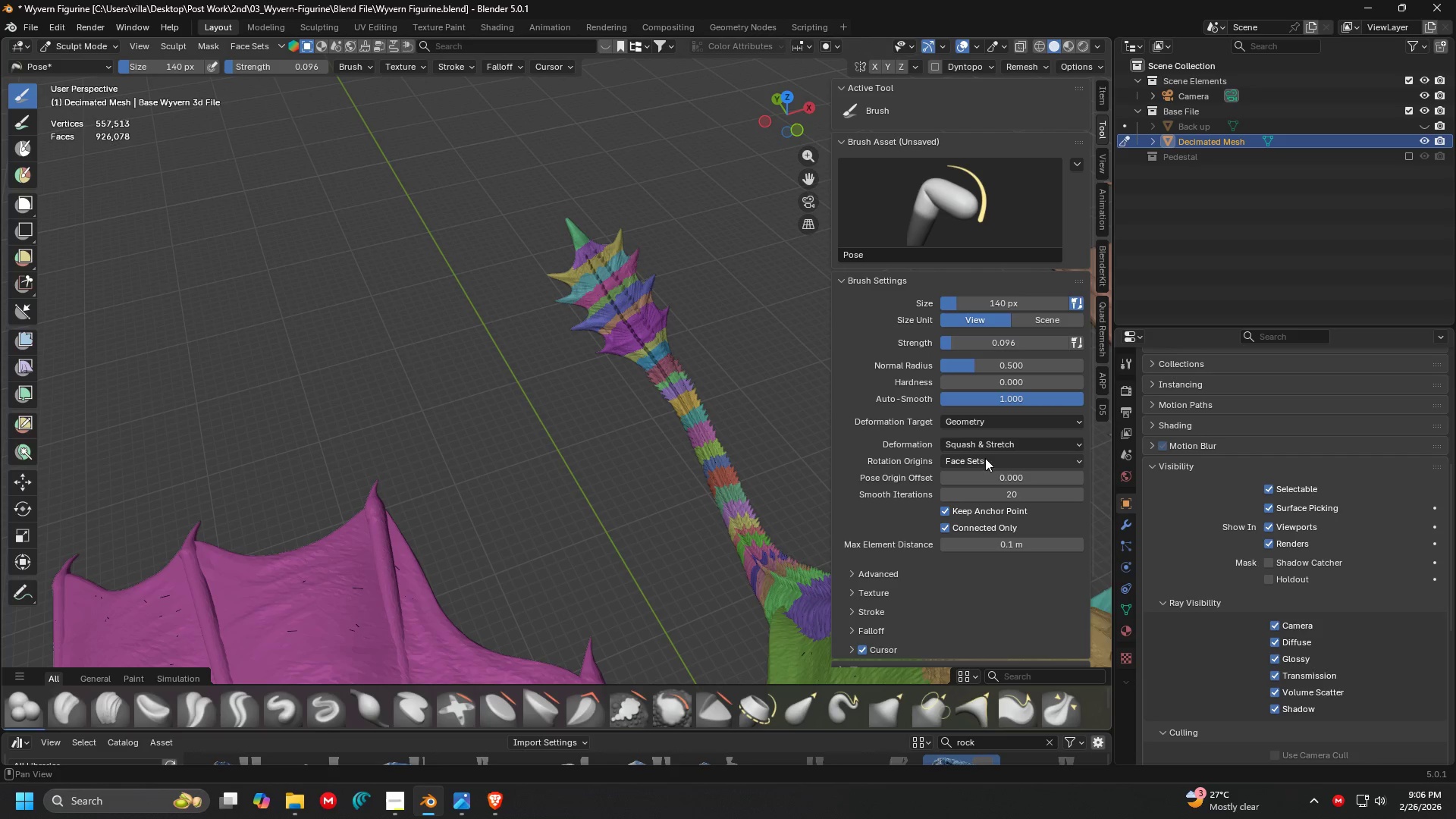 
left_click([993, 492])
 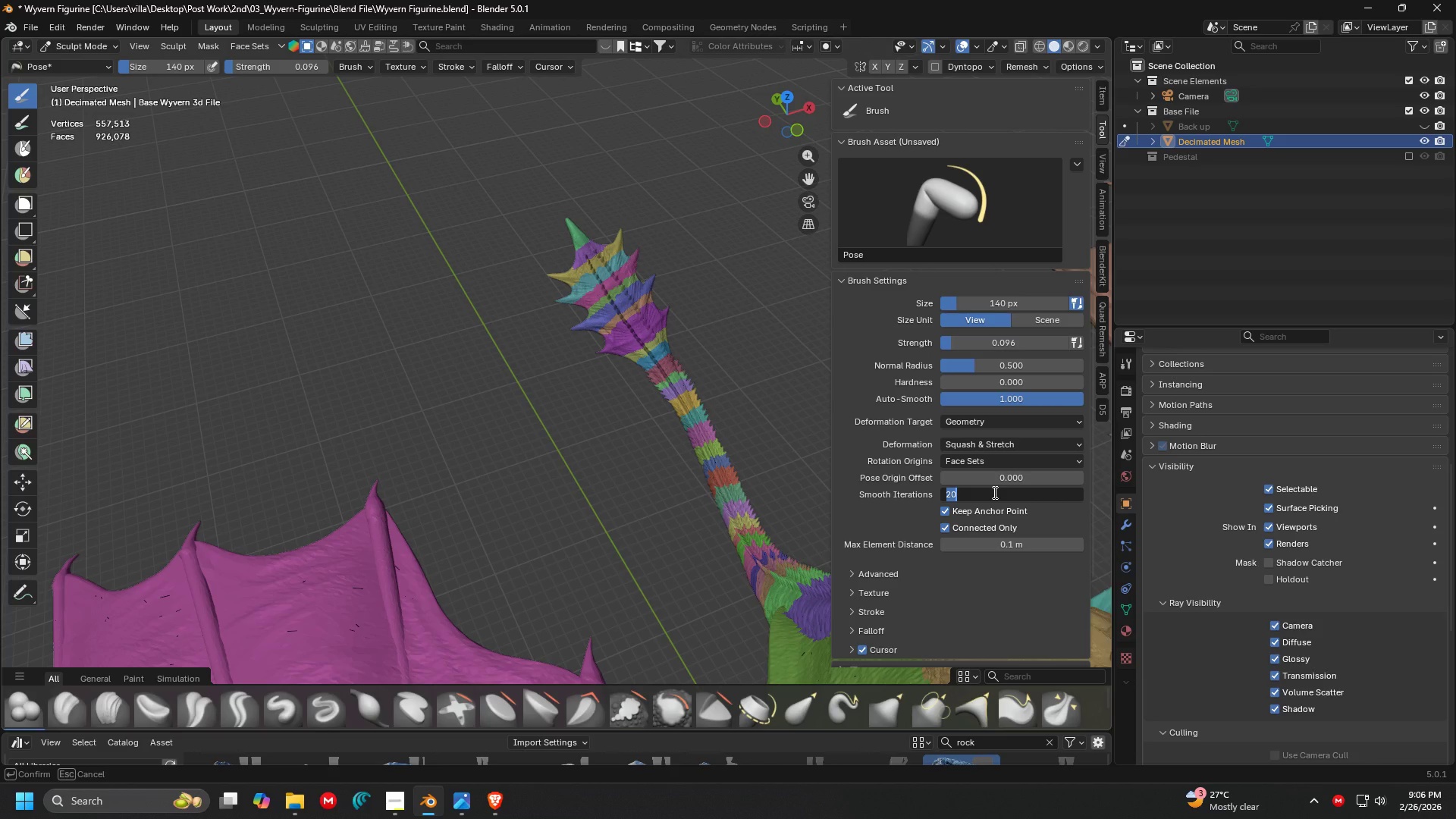 
key(3)
 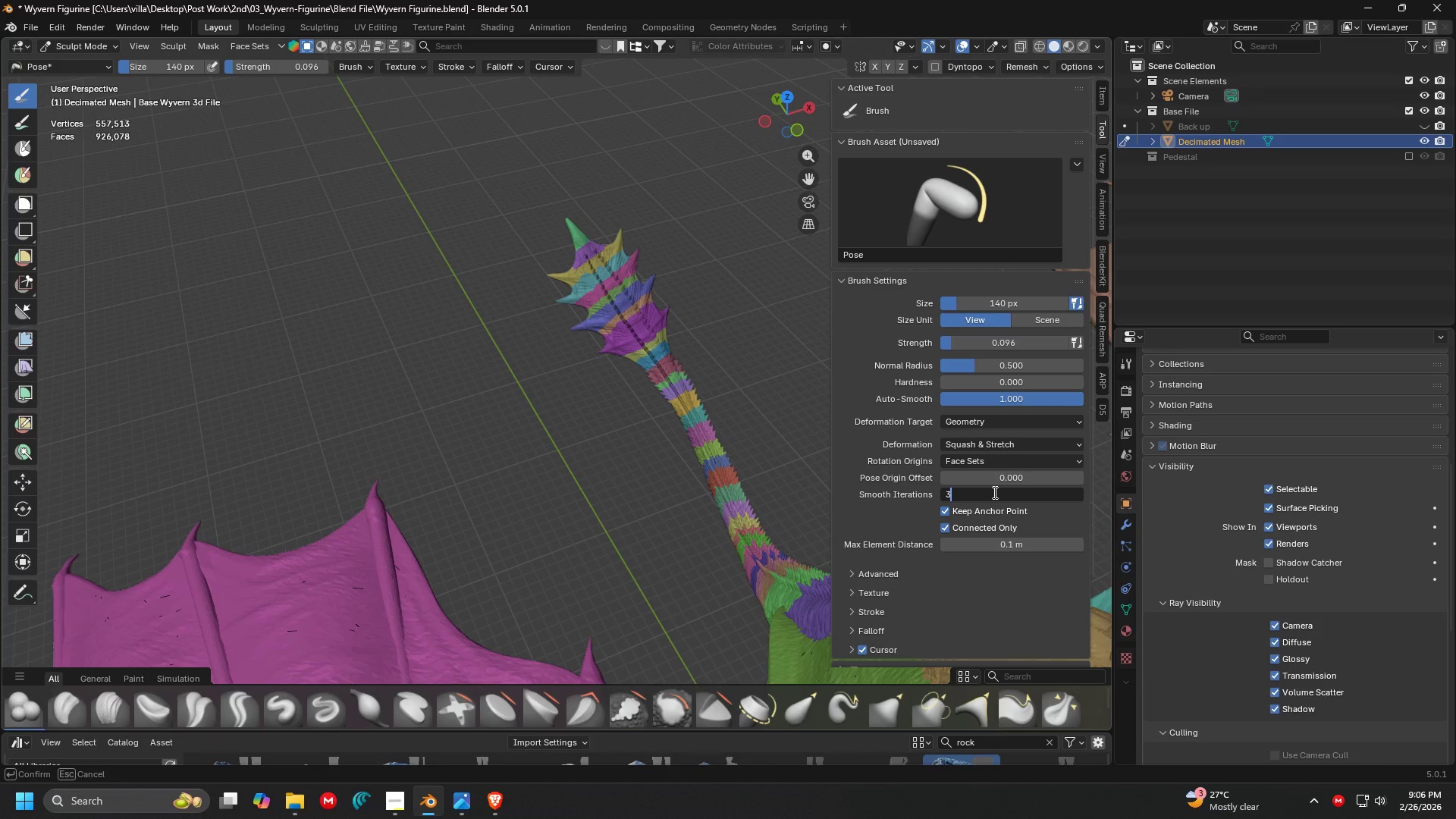 
key(Backspace)
 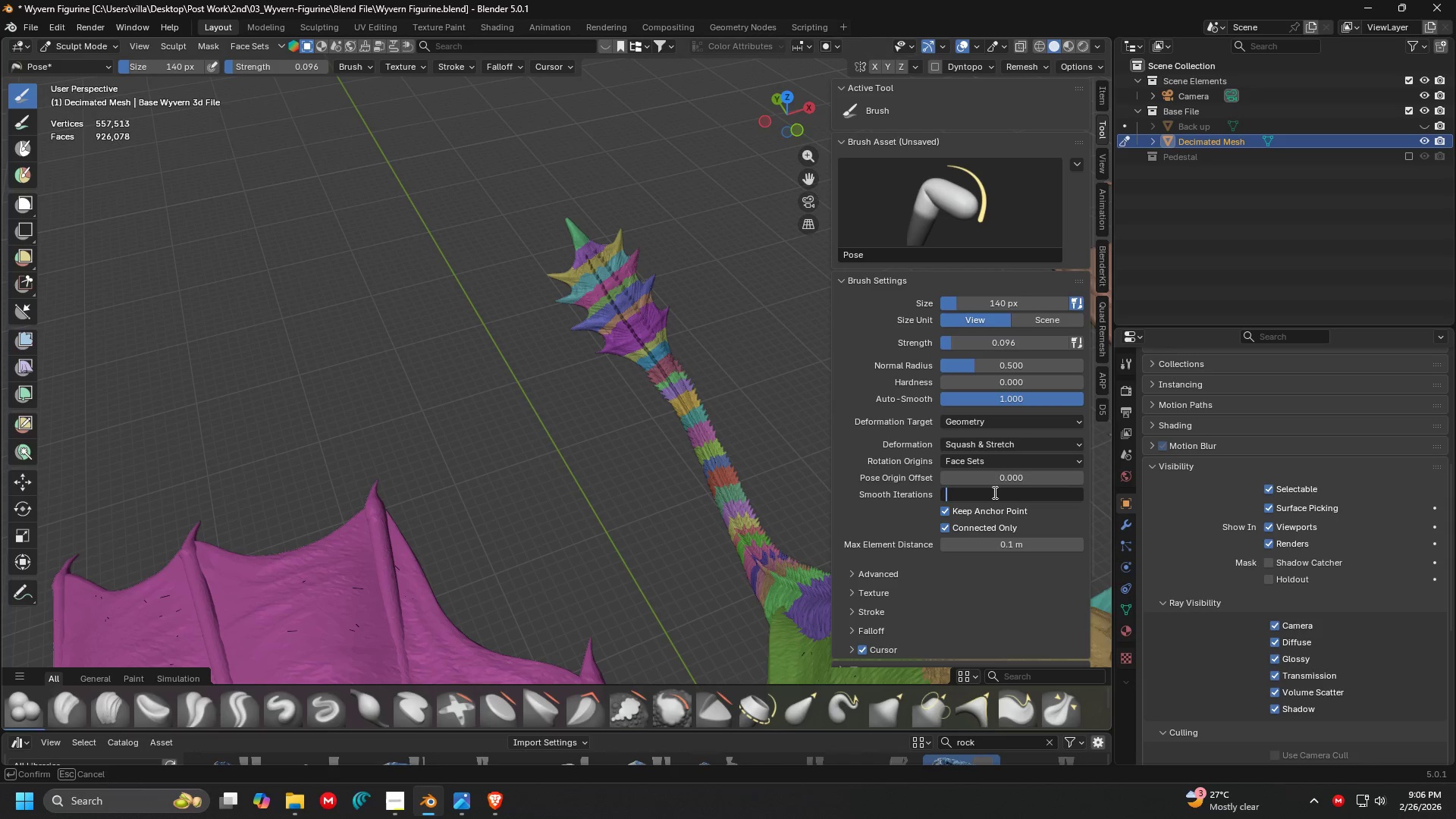 
key(4)
 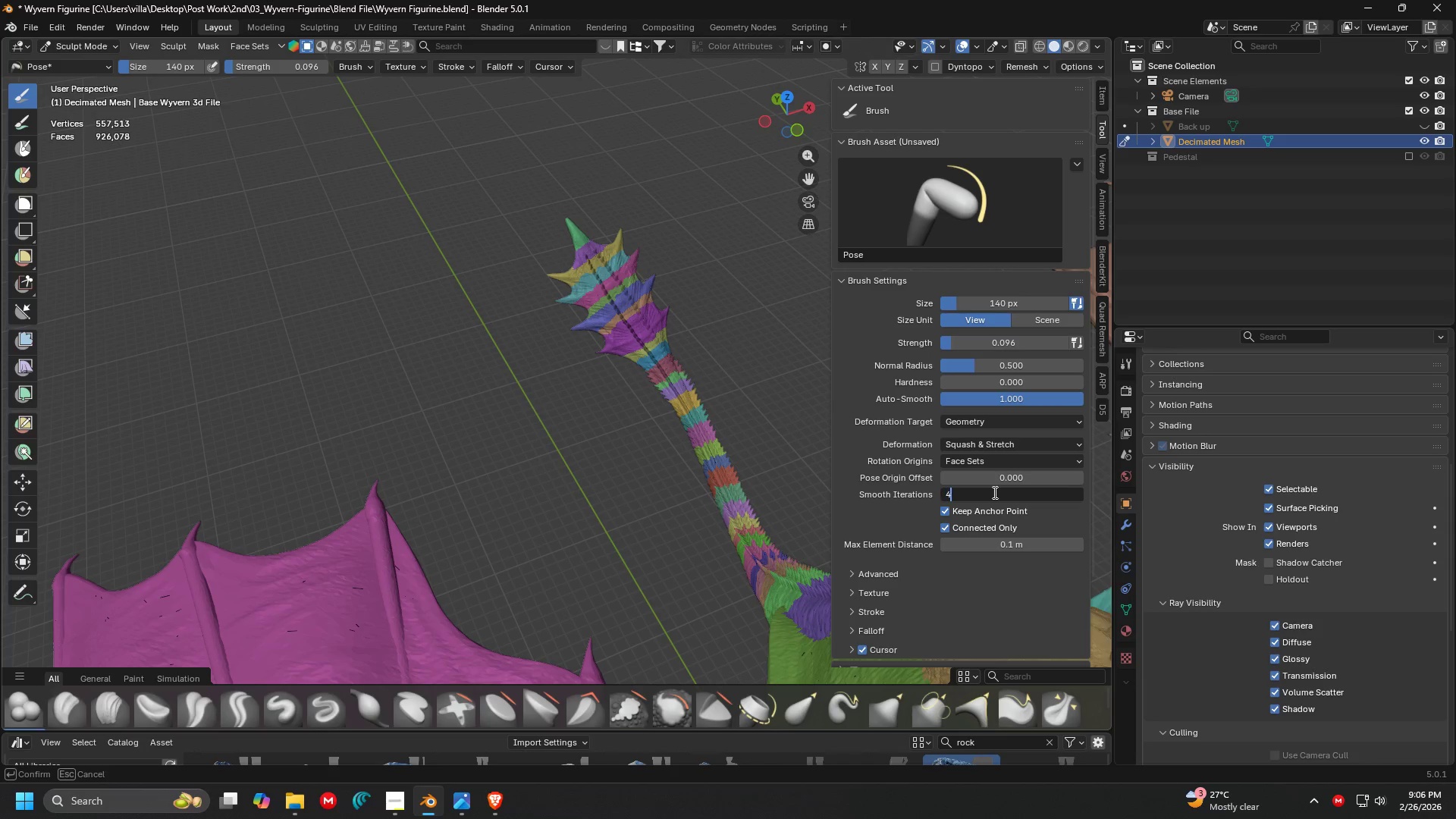 
key(Enter)
 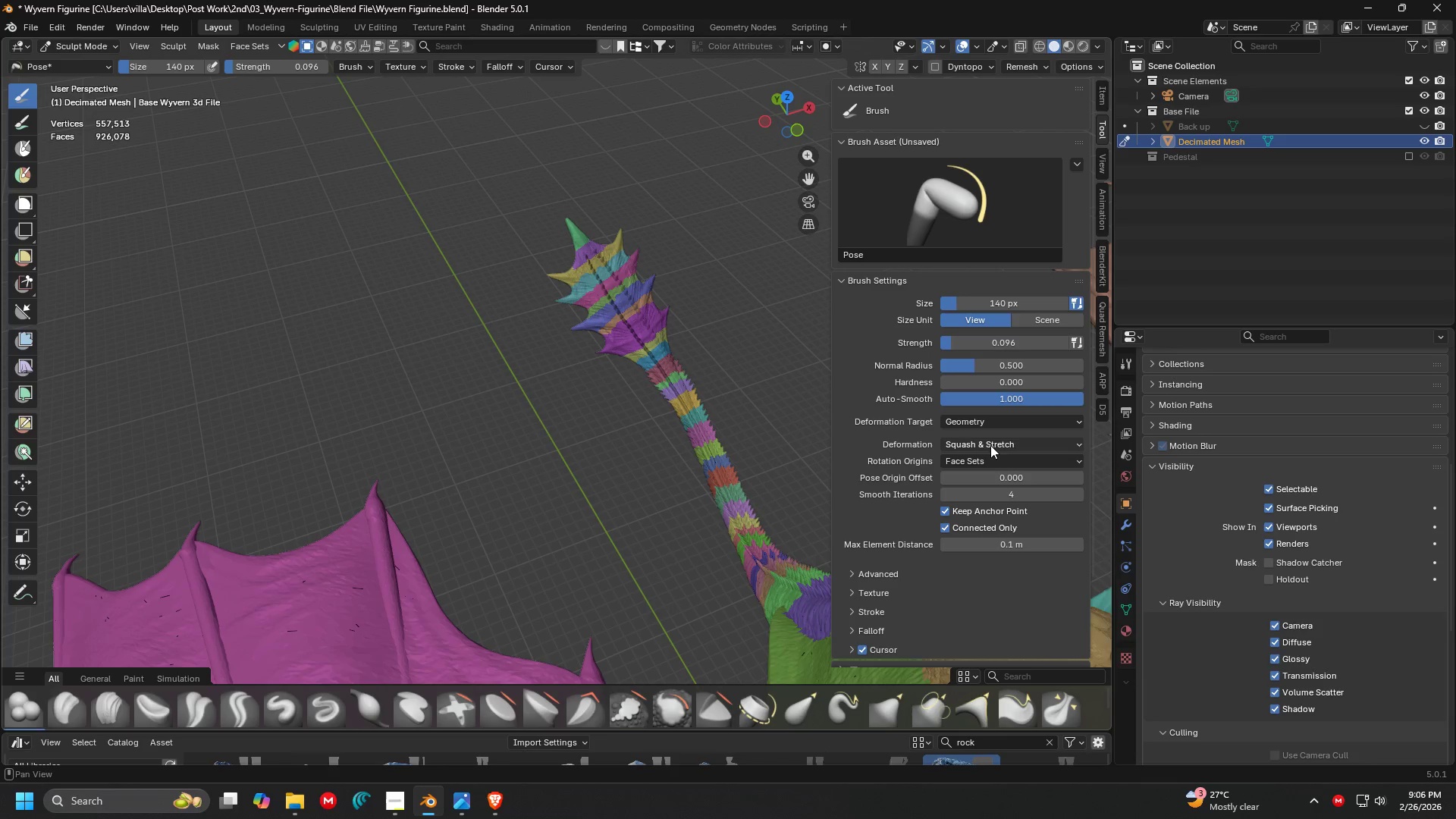 
left_click([990, 447])
 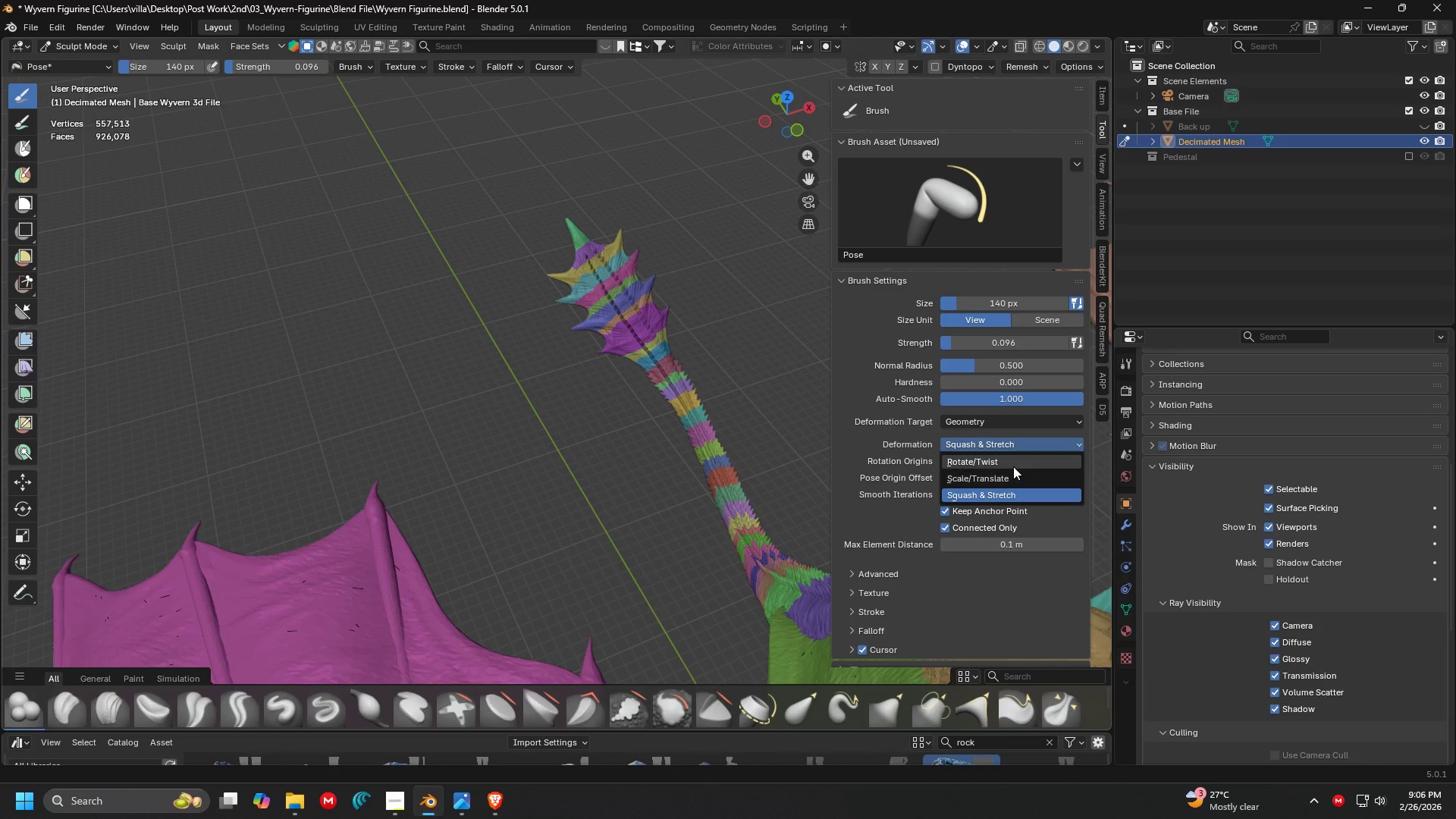 
left_click([1013, 465])
 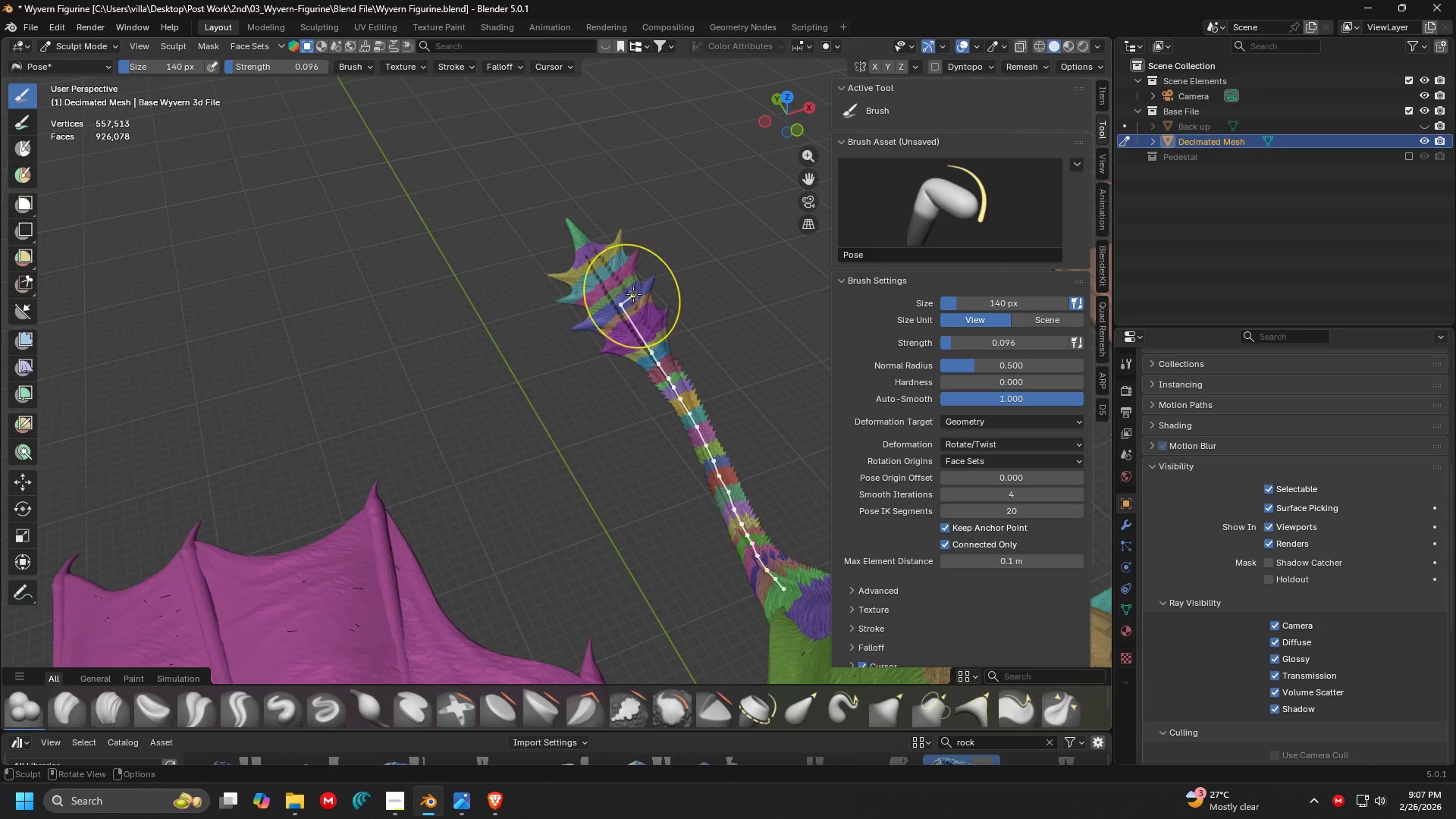 
left_click_drag(start_coordinate=[576, 236], to_coordinate=[463, 467])
 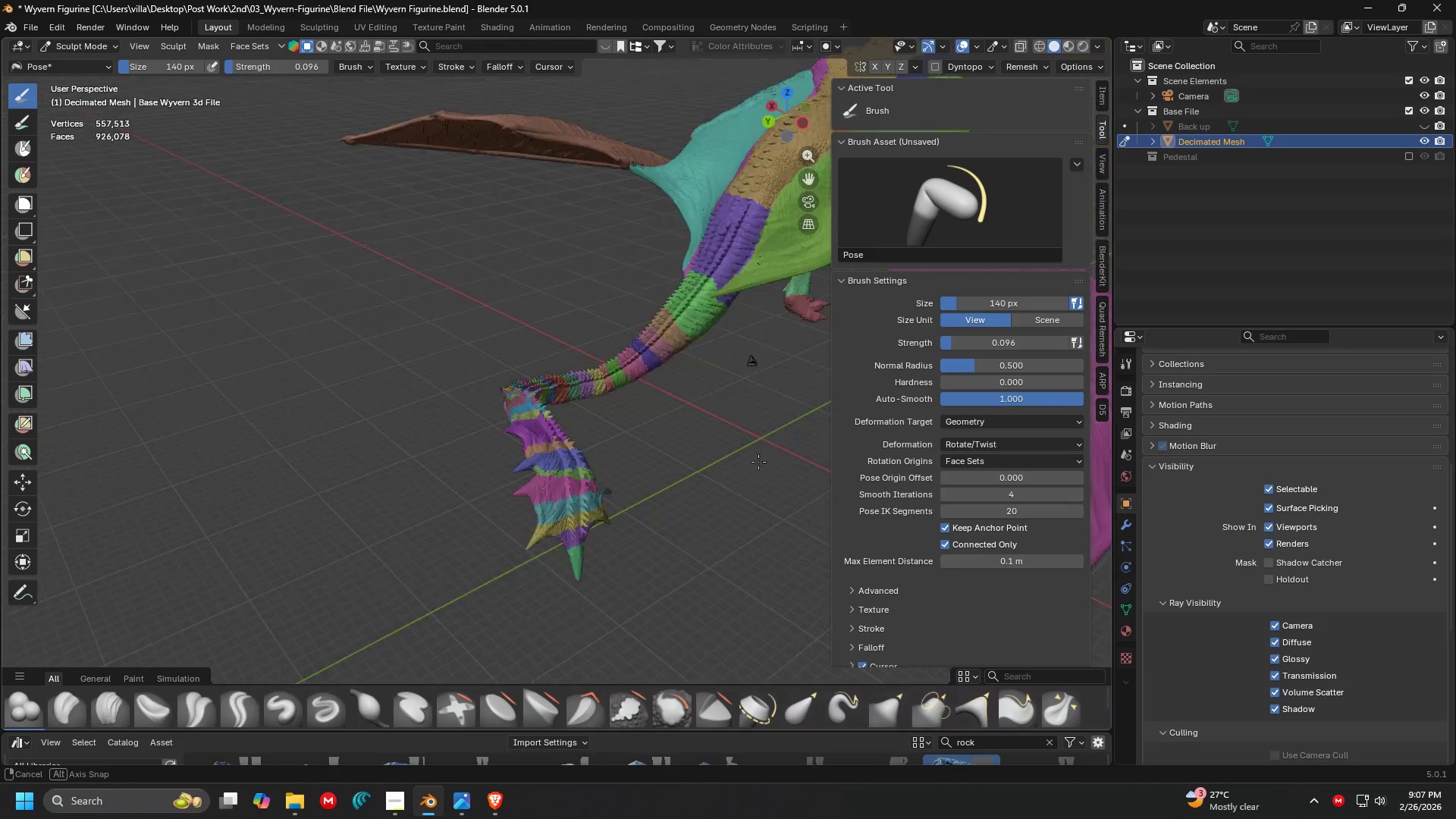 
scroll: coordinate [770, 438], scroll_direction: up, amount: 2.0
 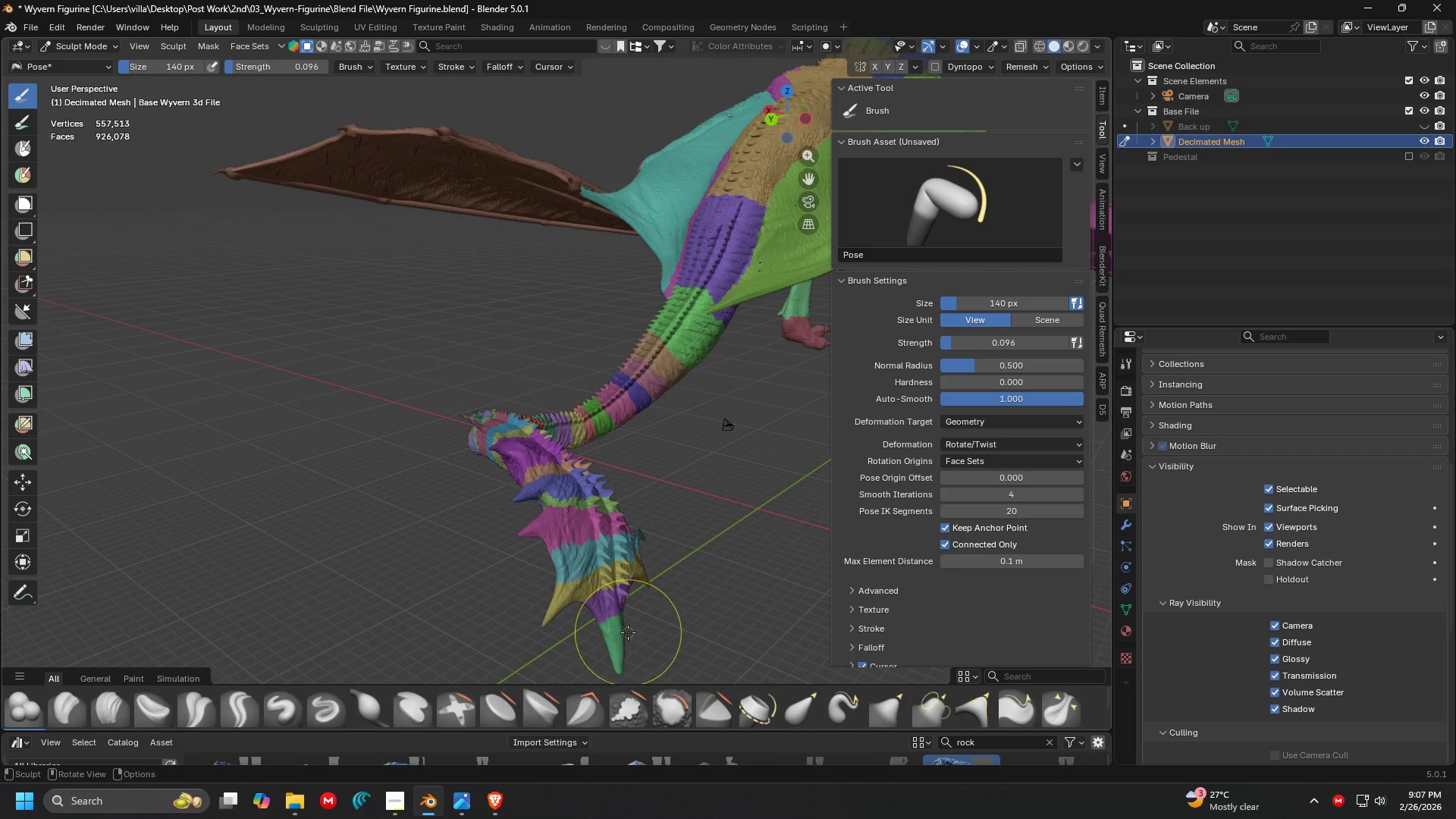 
key(Control+ControlLeft)
 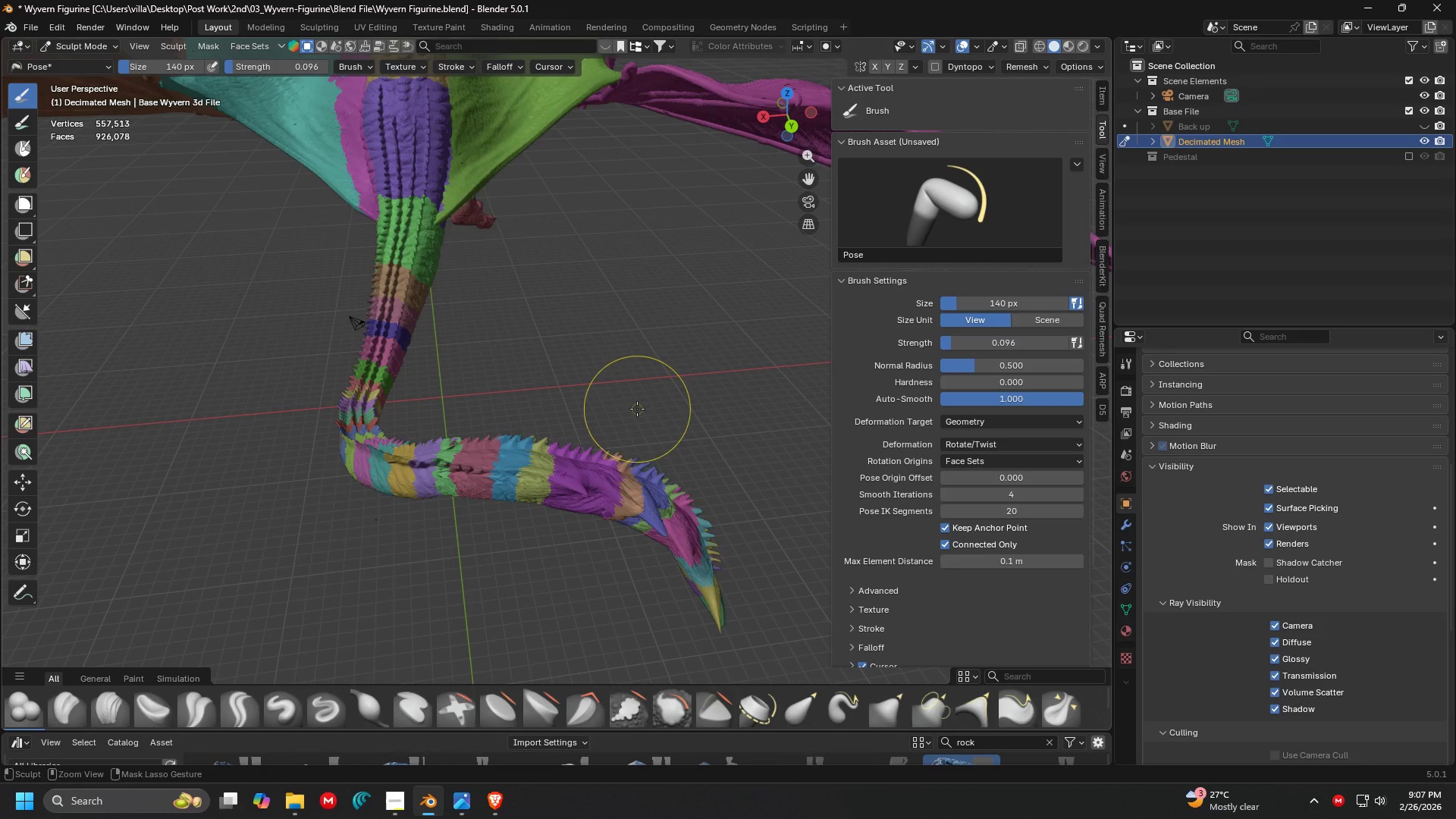 
scroll: coordinate [780, 540], scroll_direction: up, amount: 1.0
 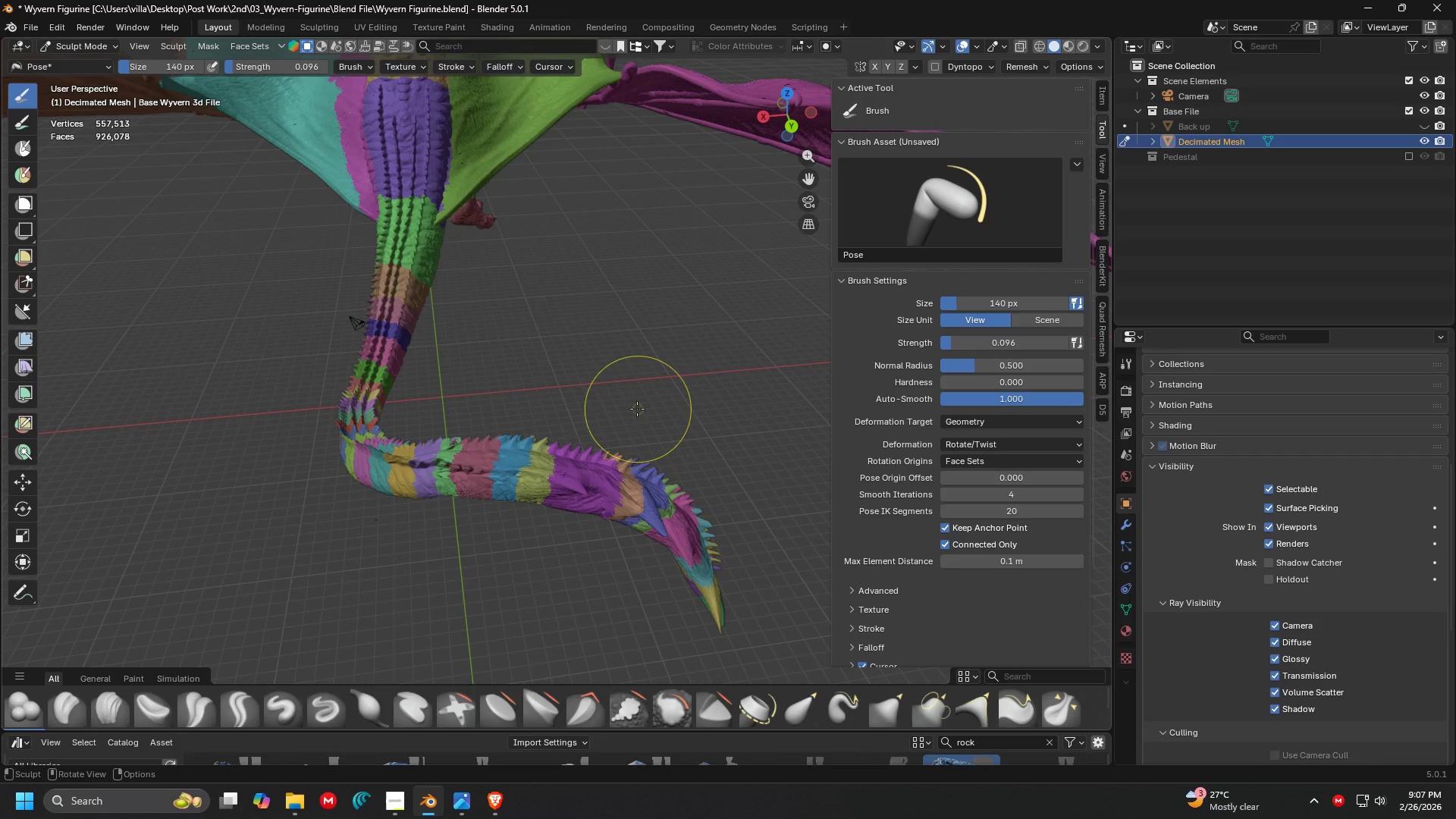 
key(Control+Z)
 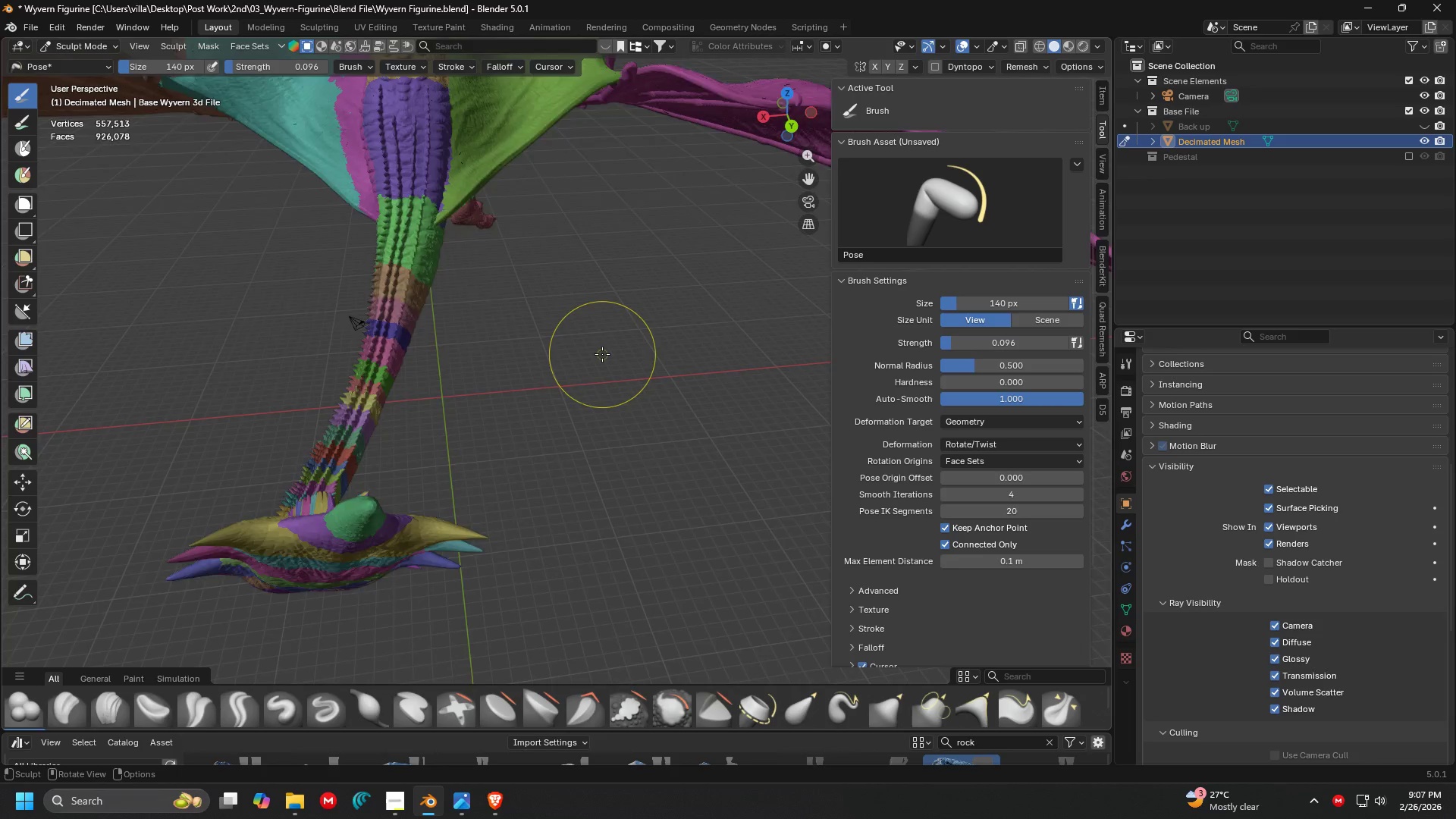 
scroll: coordinate [557, 353], scroll_direction: down, amount: 10.0
 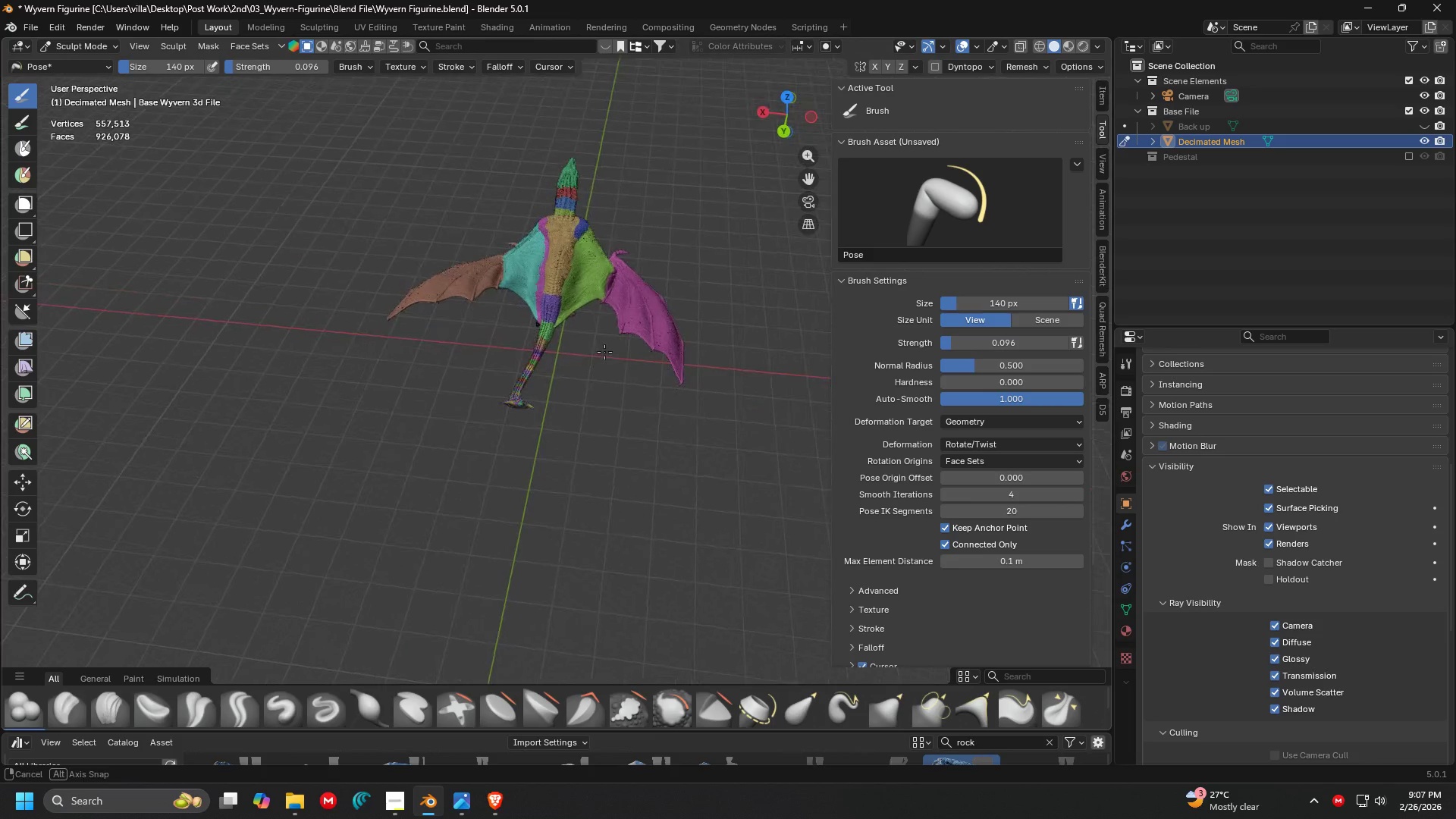 
scroll: coordinate [623, 312], scroll_direction: up, amount: 7.0
 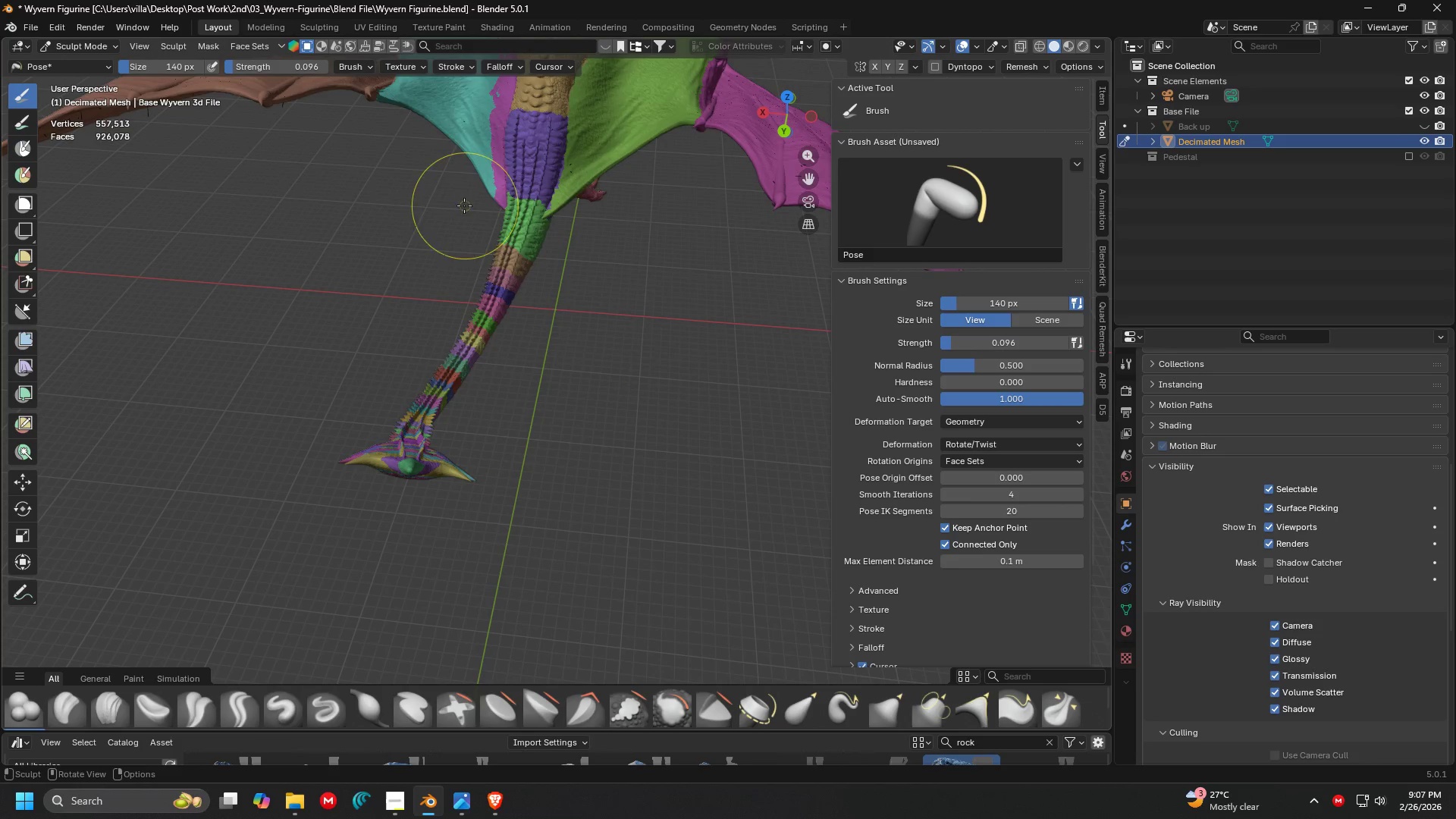 
key(Shift+ShiftLeft)
 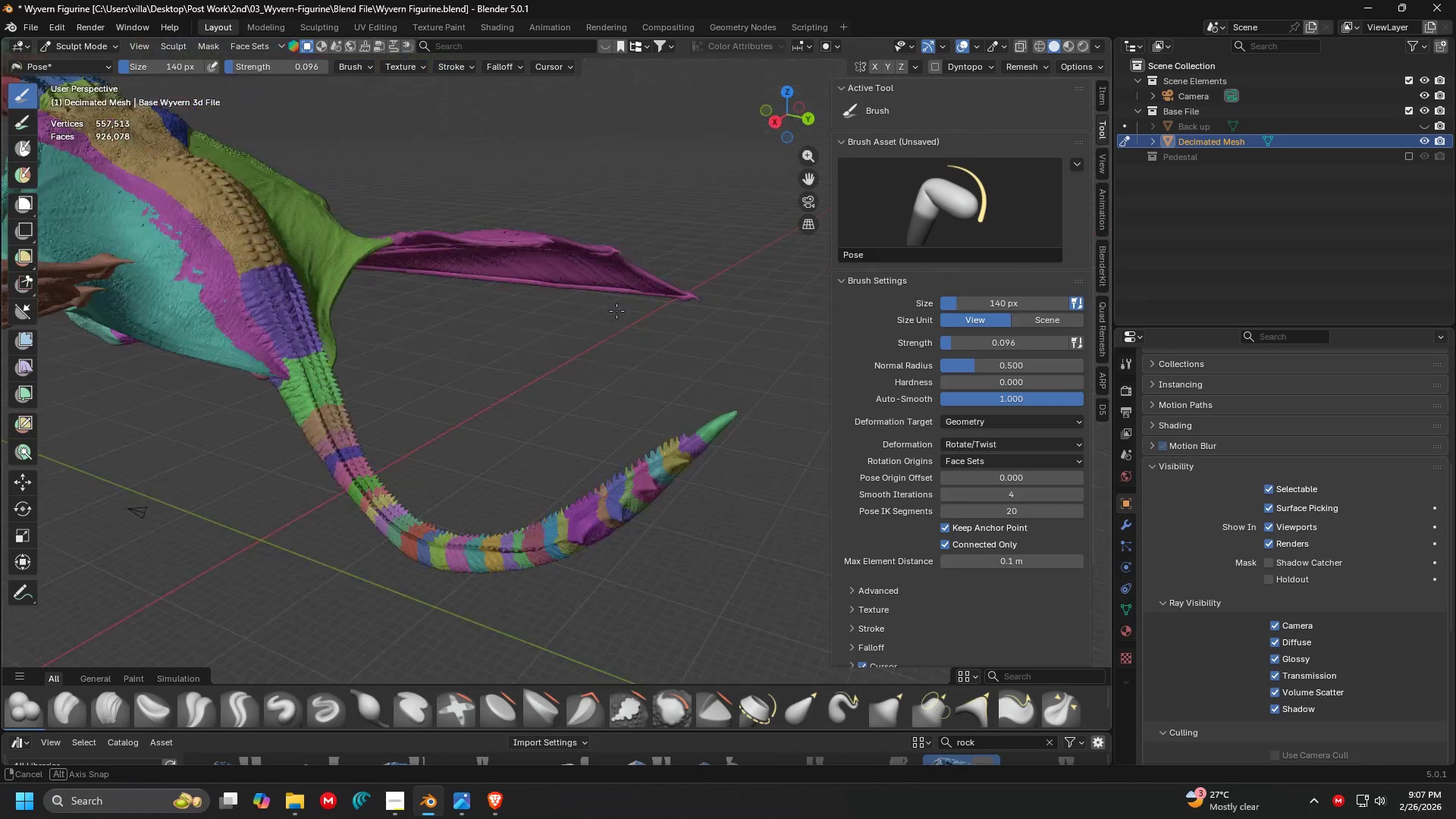 
key(Shift+ShiftLeft)
 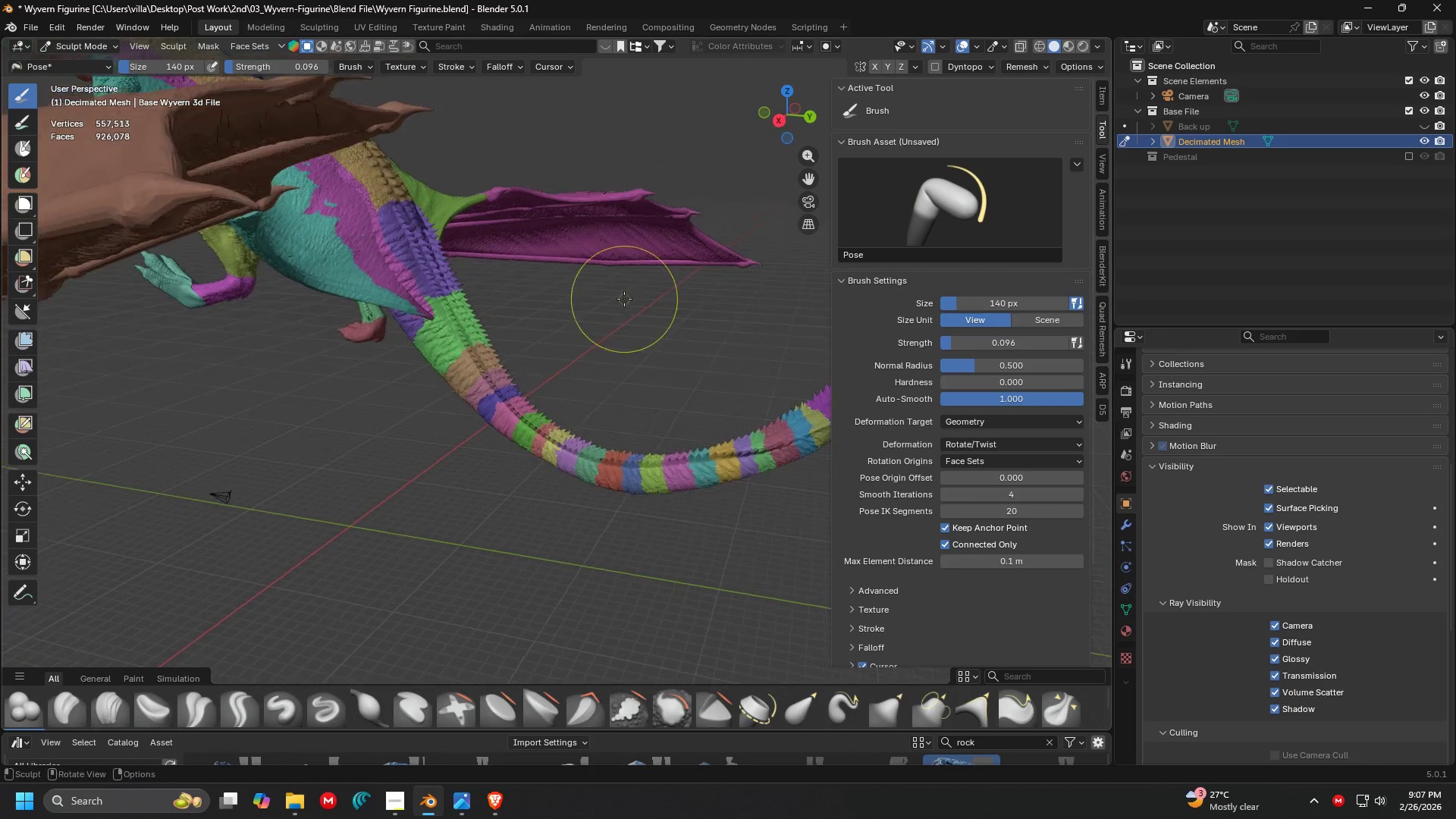 
key(Shift+ShiftLeft)
 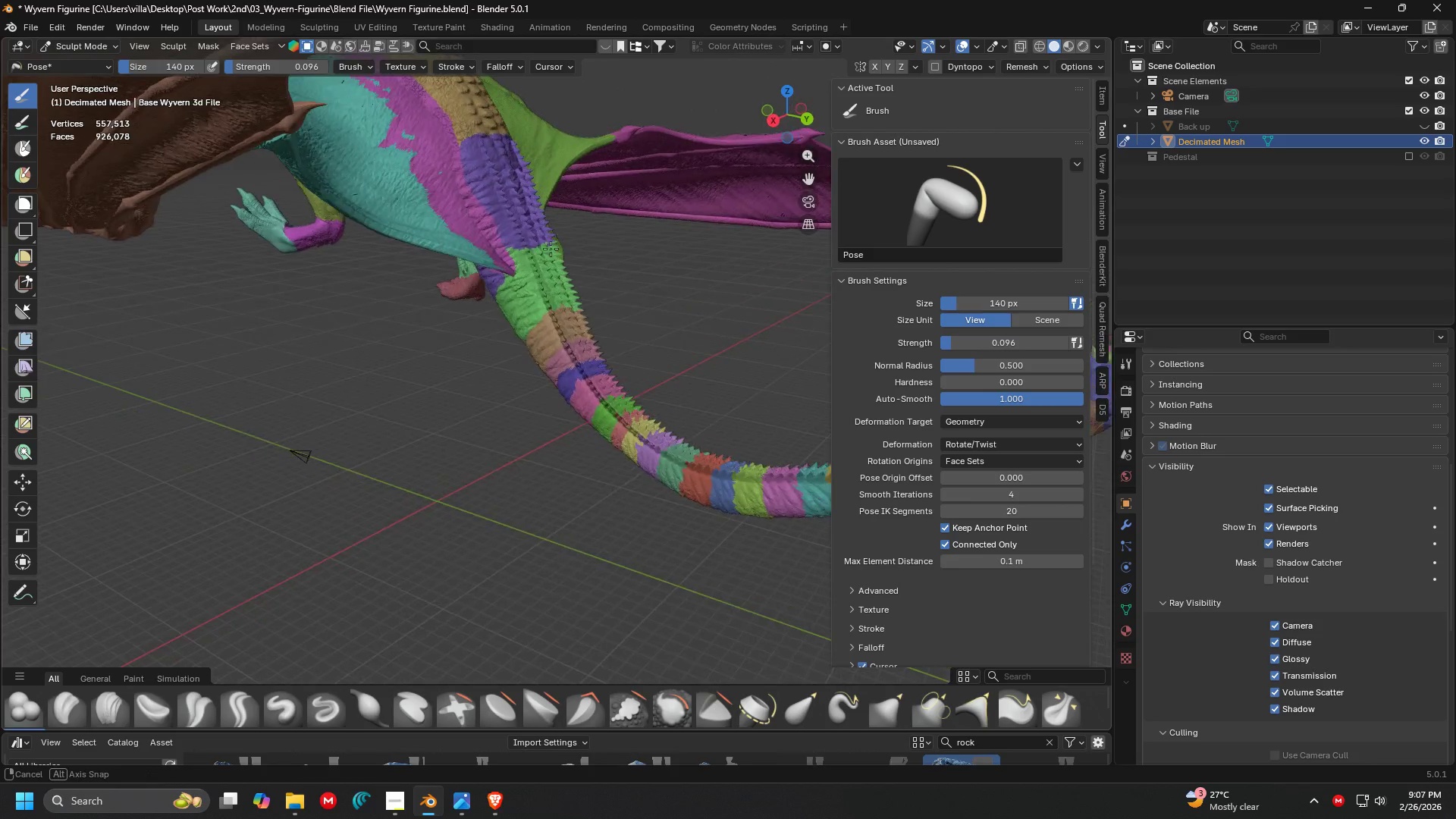 
scroll: coordinate [515, 278], scroll_direction: up, amount: 1.0
 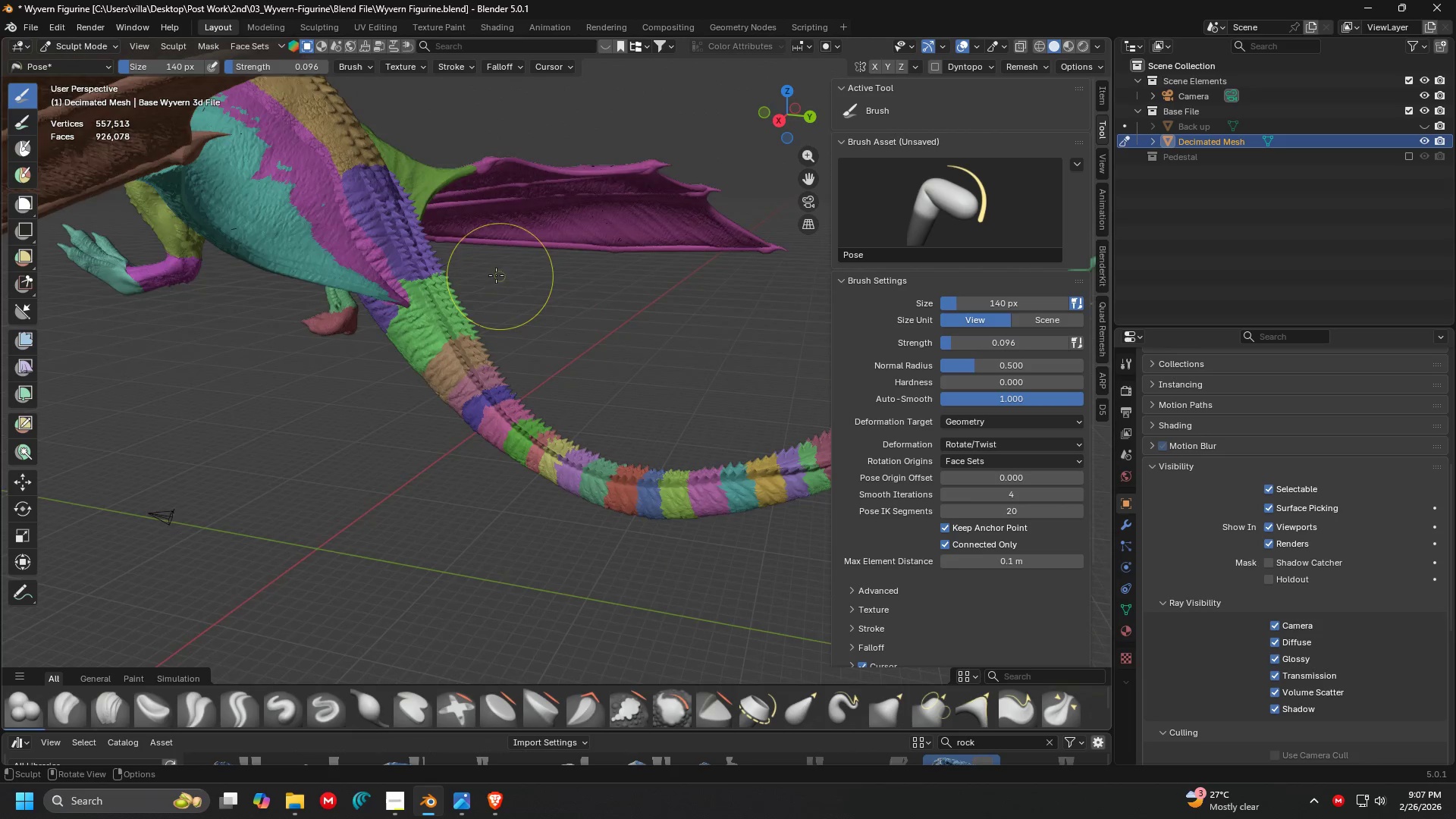 
key(Shift+ShiftLeft)
 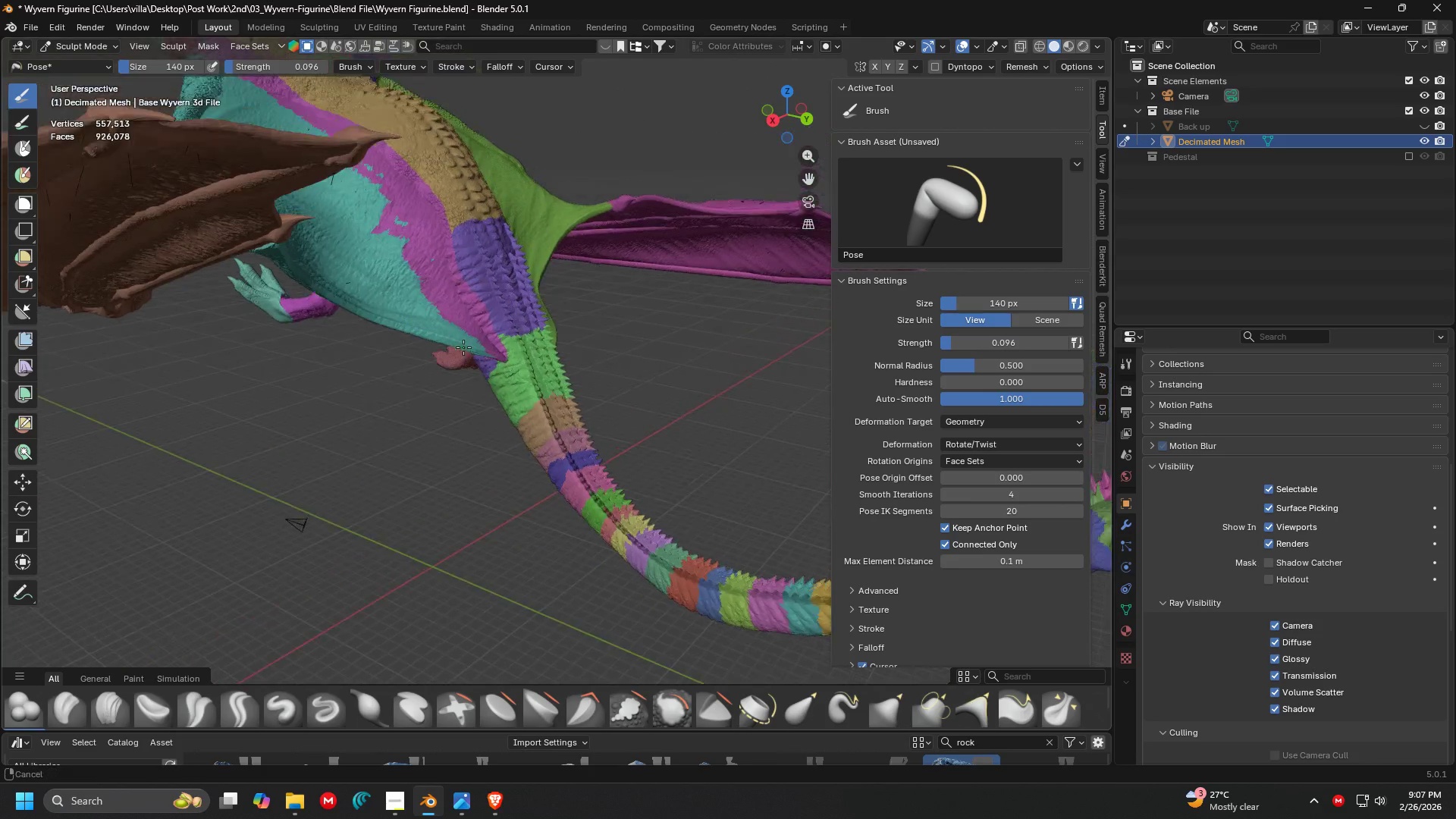 
scroll: coordinate [479, 353], scroll_direction: down, amount: 2.0
 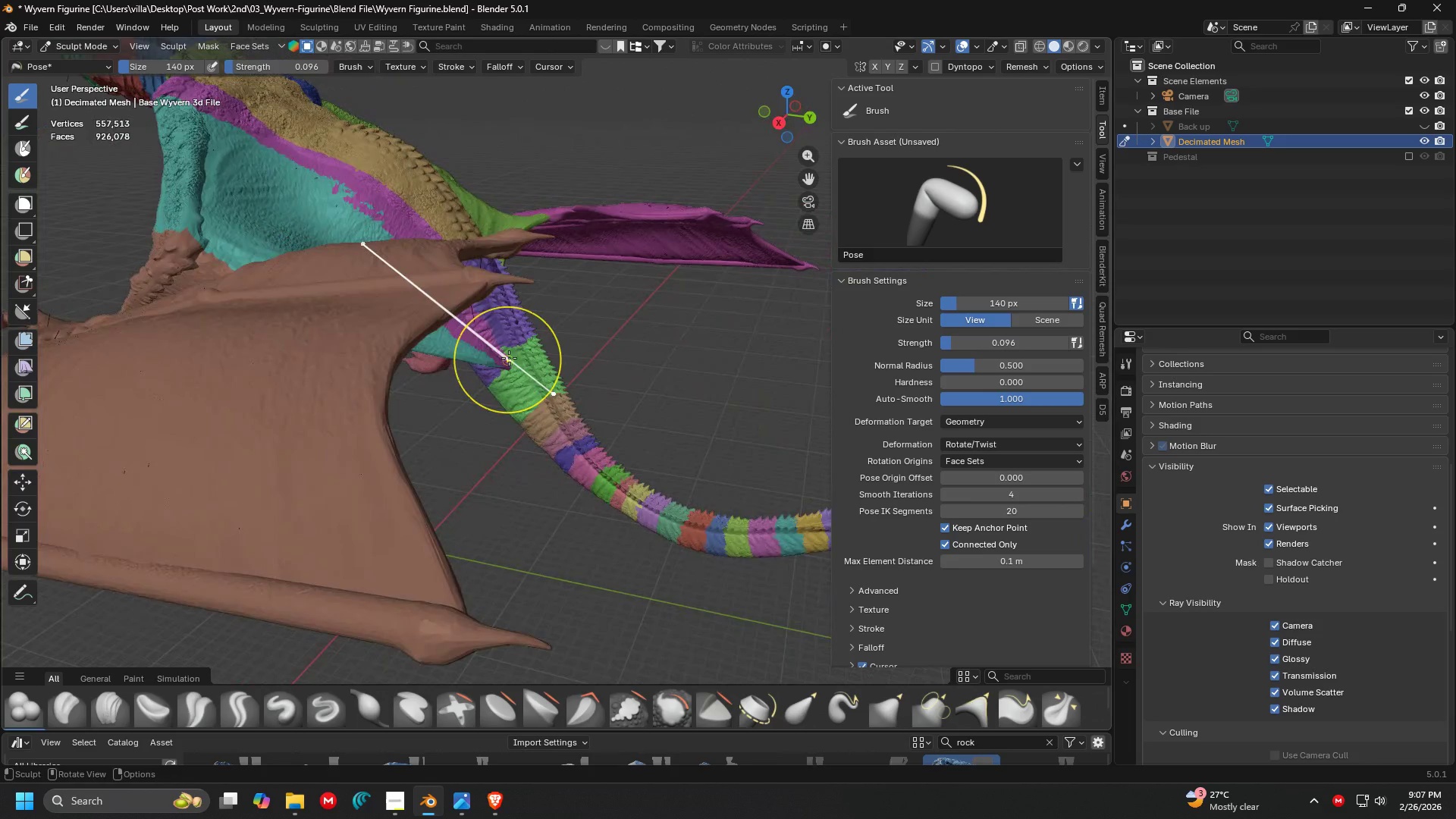 
key(Shift+ShiftLeft)
 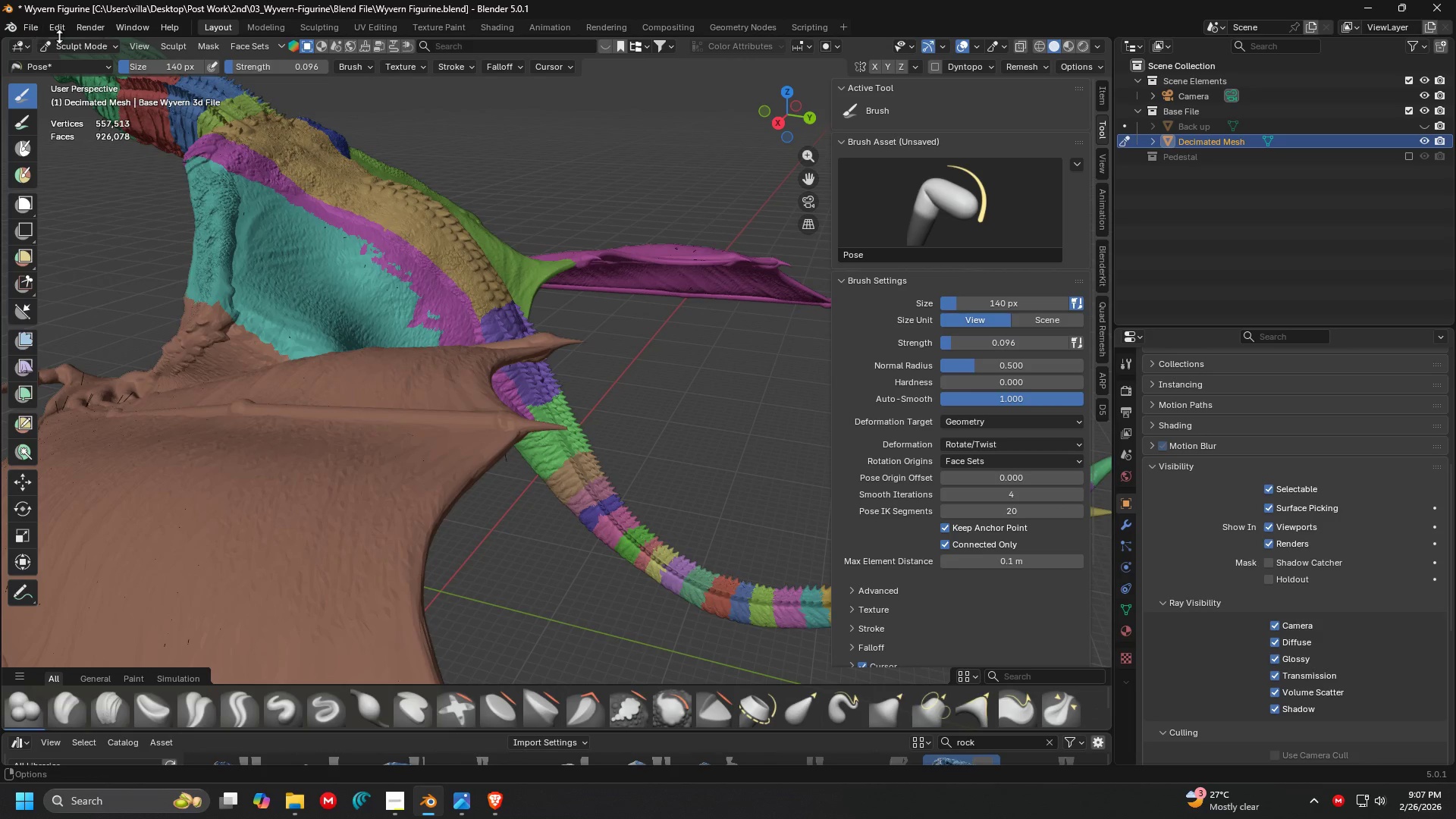 
double_click([64, 39])
 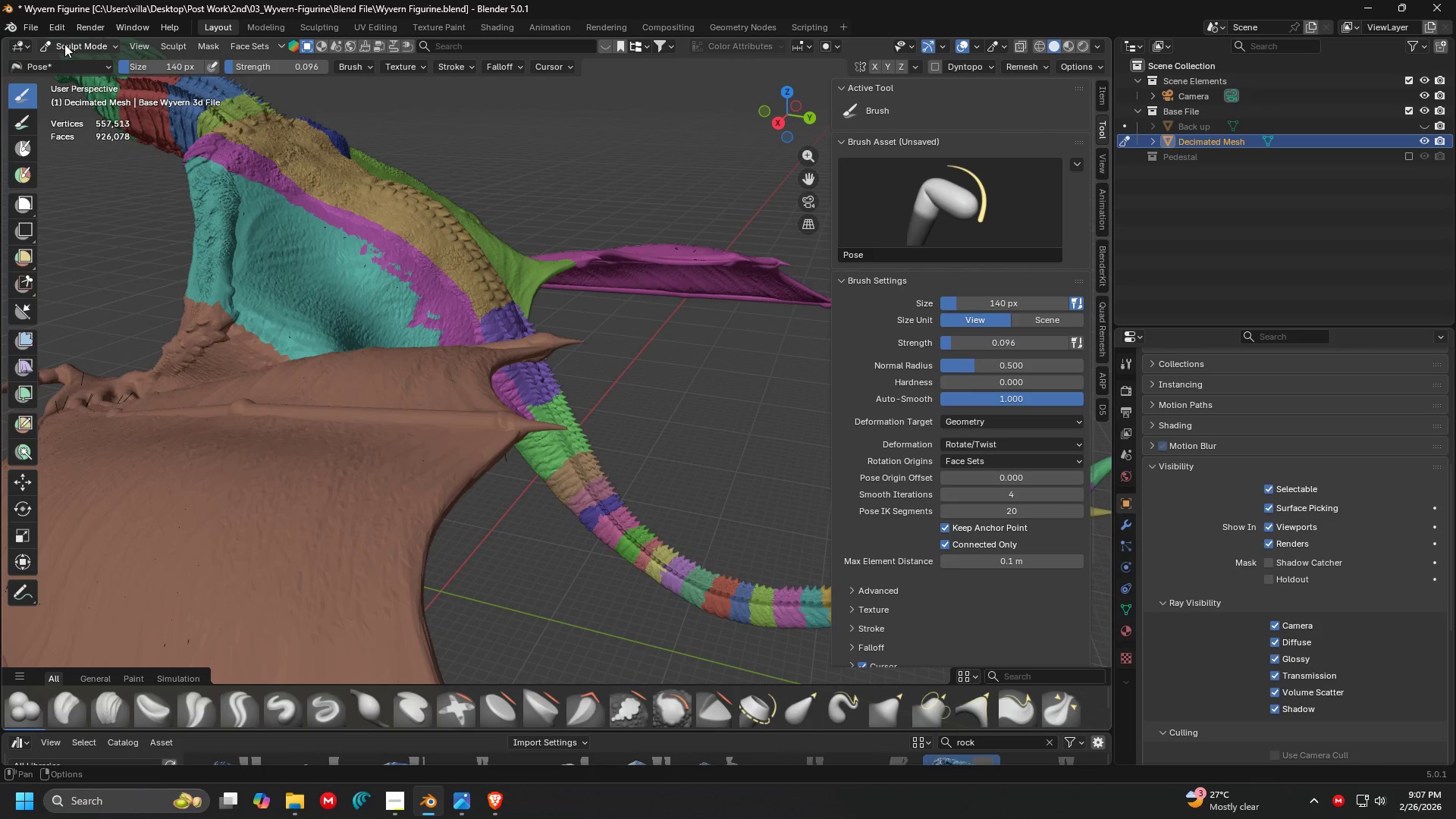 
triple_click([64, 44])
 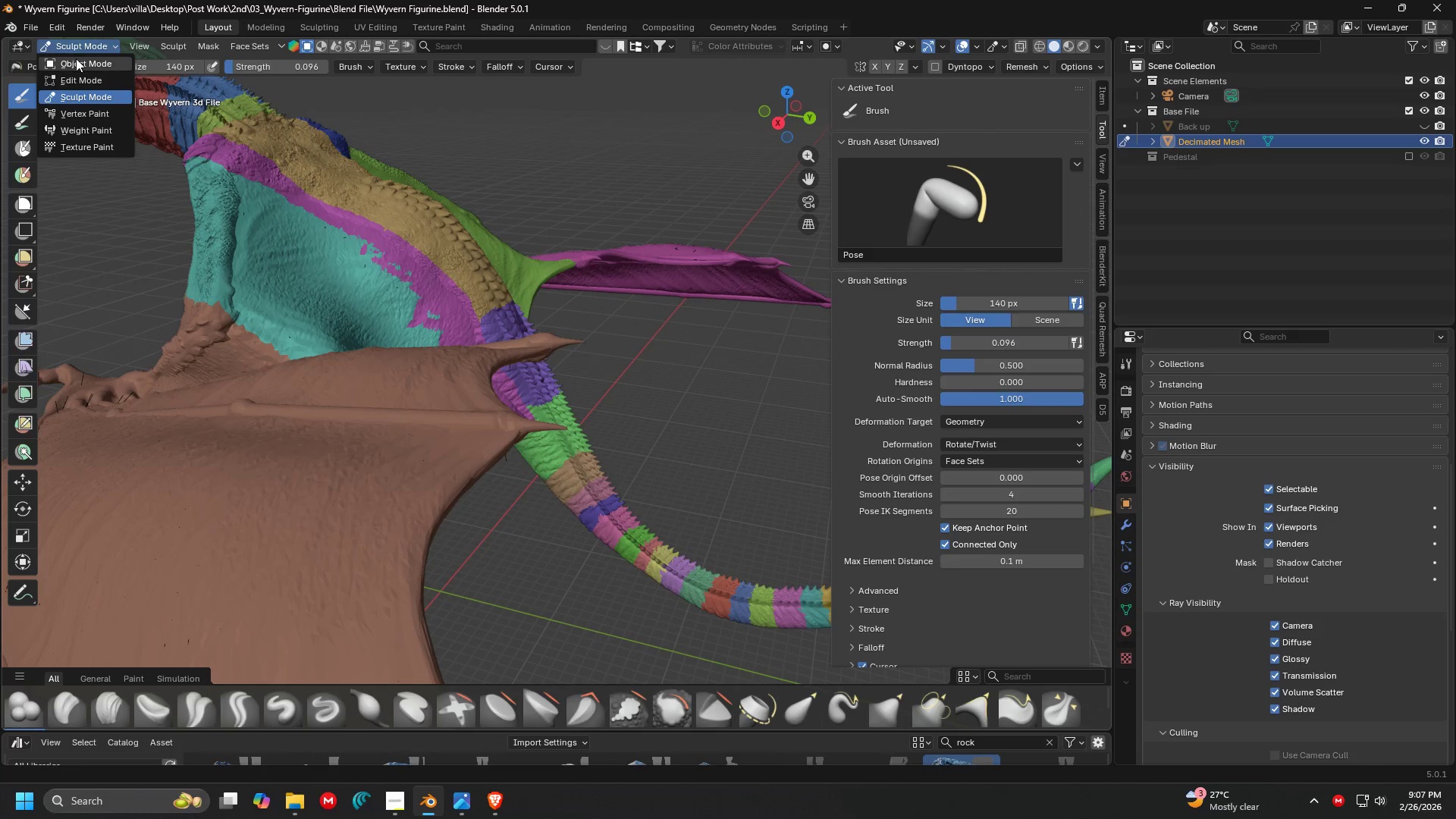 
triple_click([76, 58])
 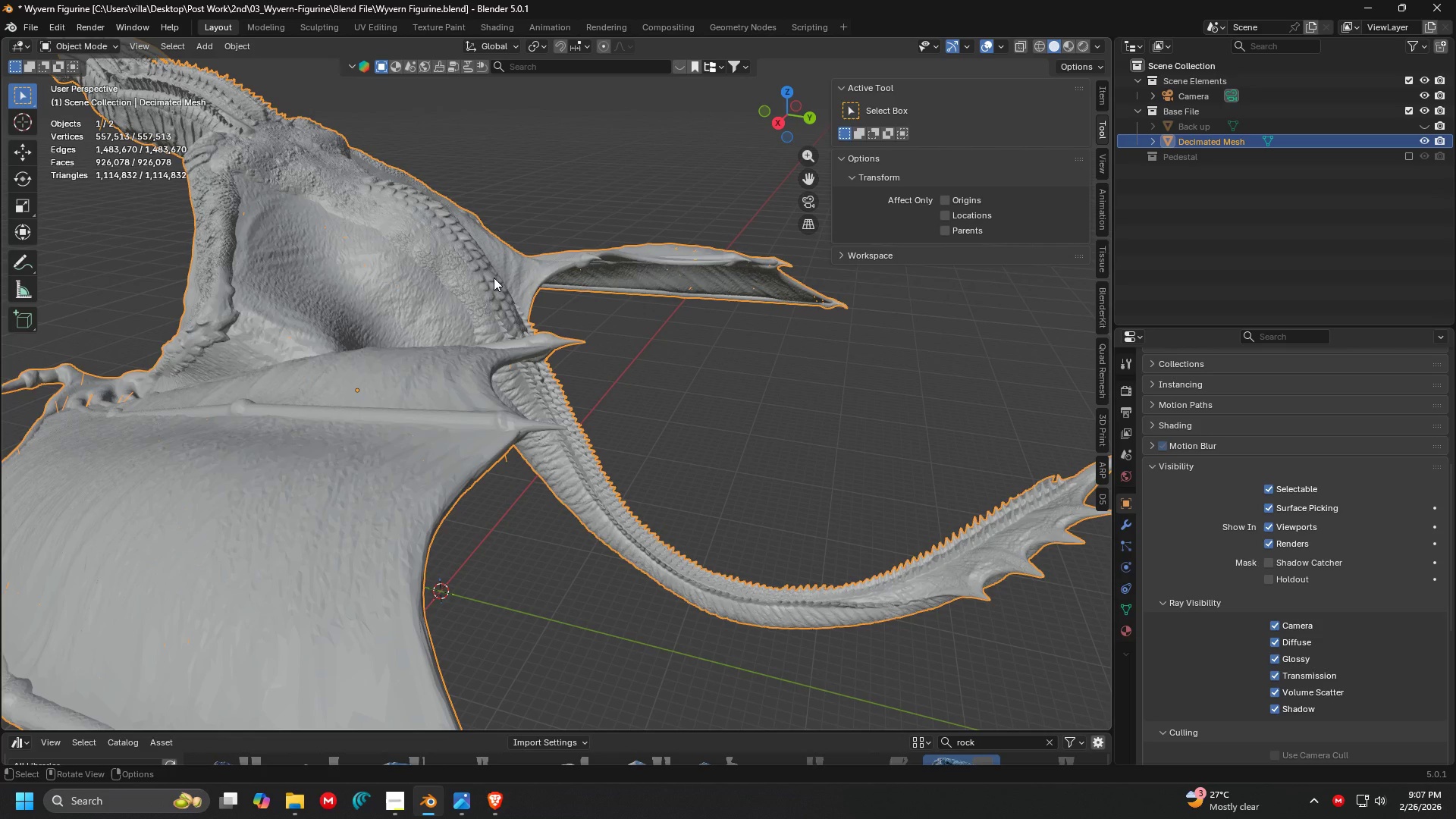 
key(Shift+ShiftLeft)
 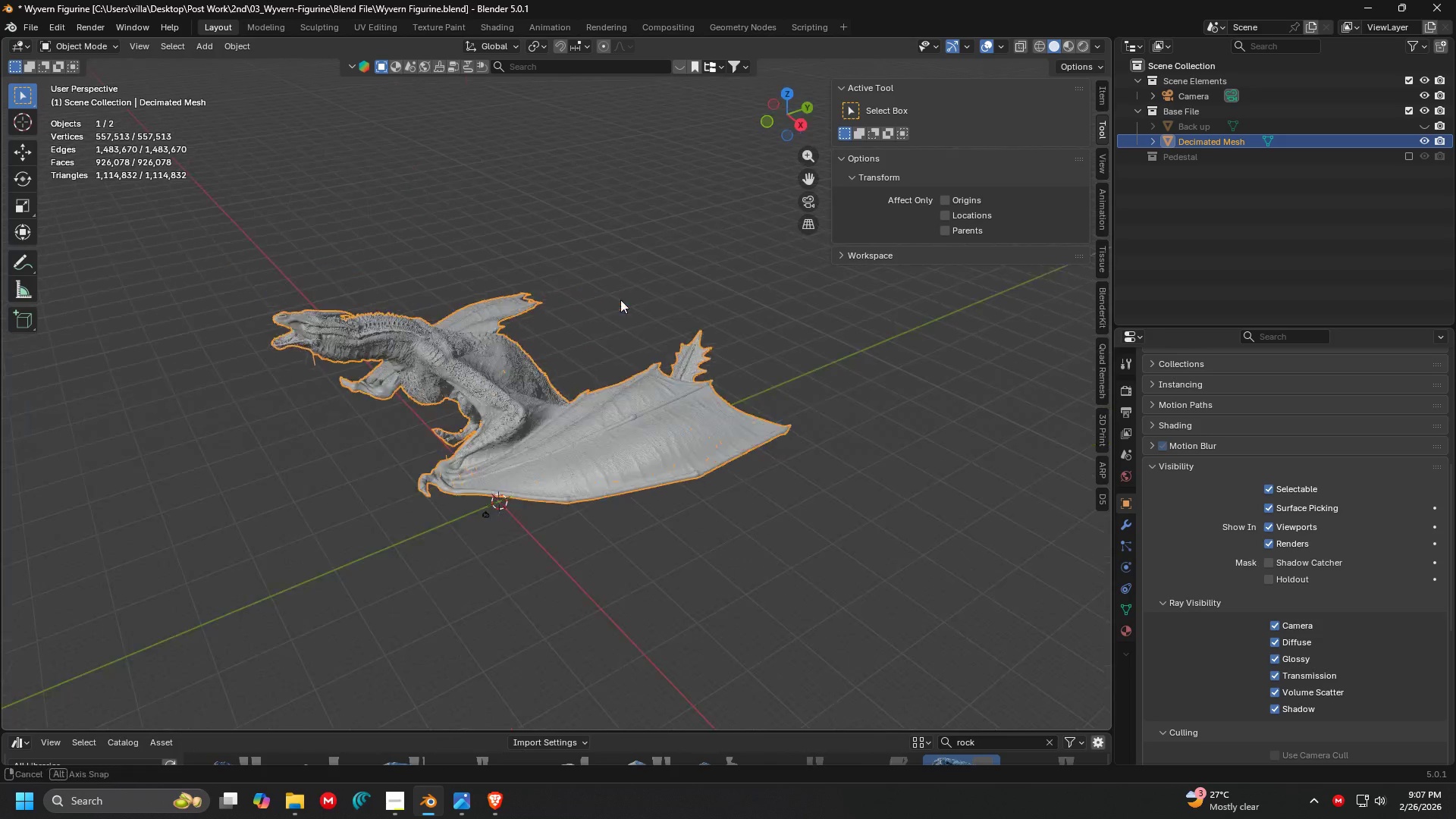 
scroll: coordinate [494, 278], scroll_direction: down, amount: 5.0
 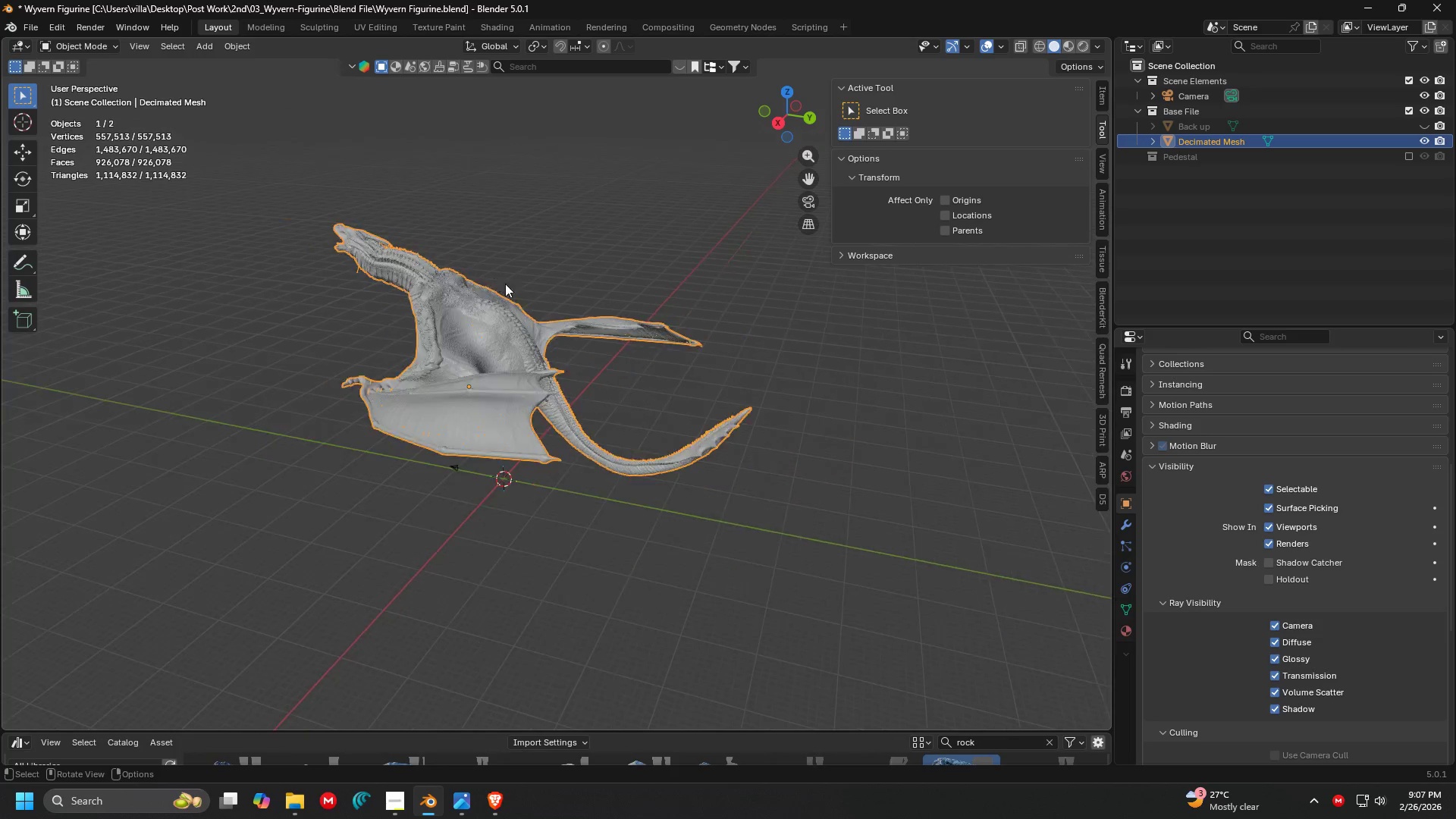 
key(Shift+ShiftLeft)
 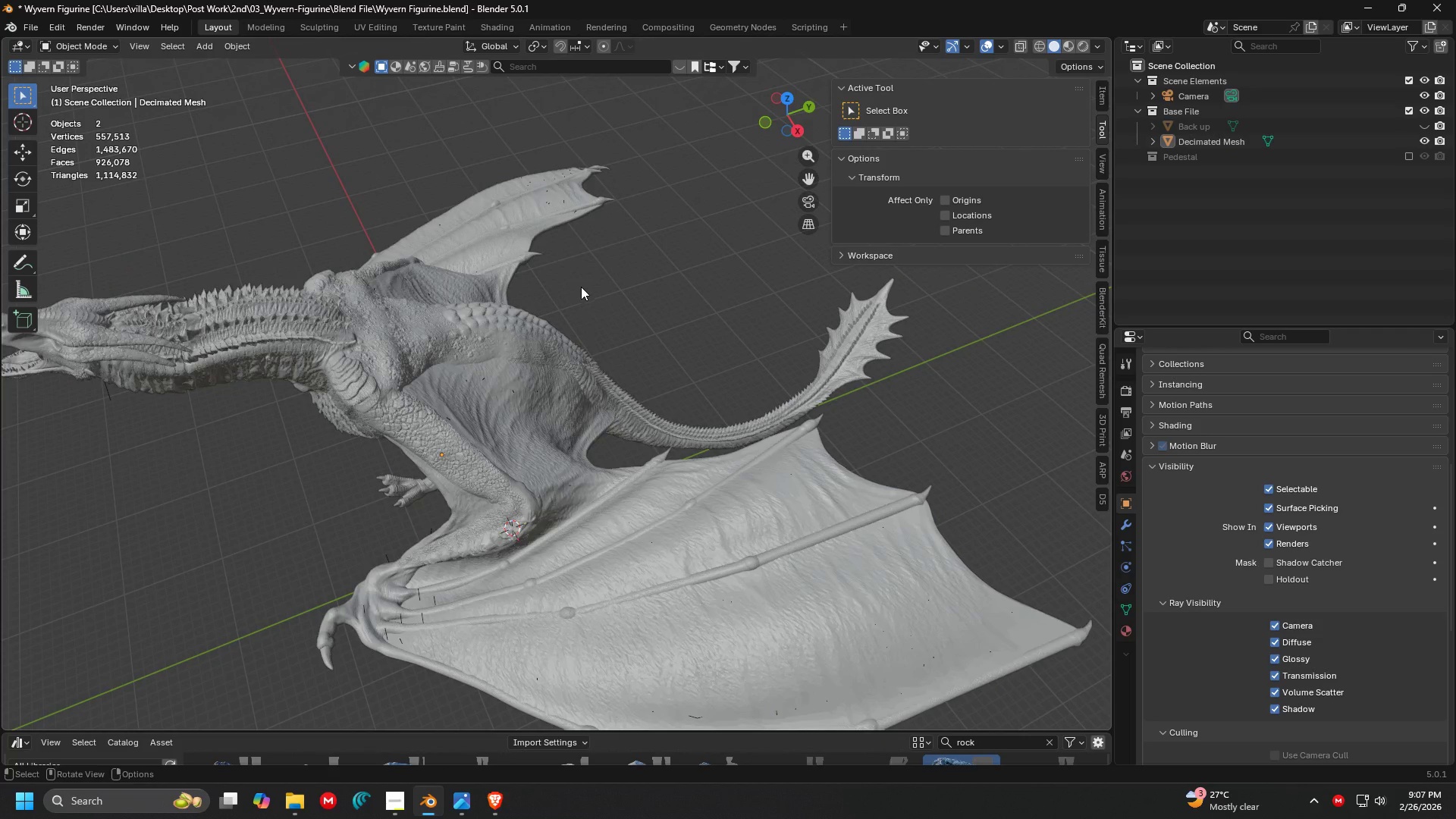 
scroll: coordinate [648, 294], scroll_direction: up, amount: 3.0
 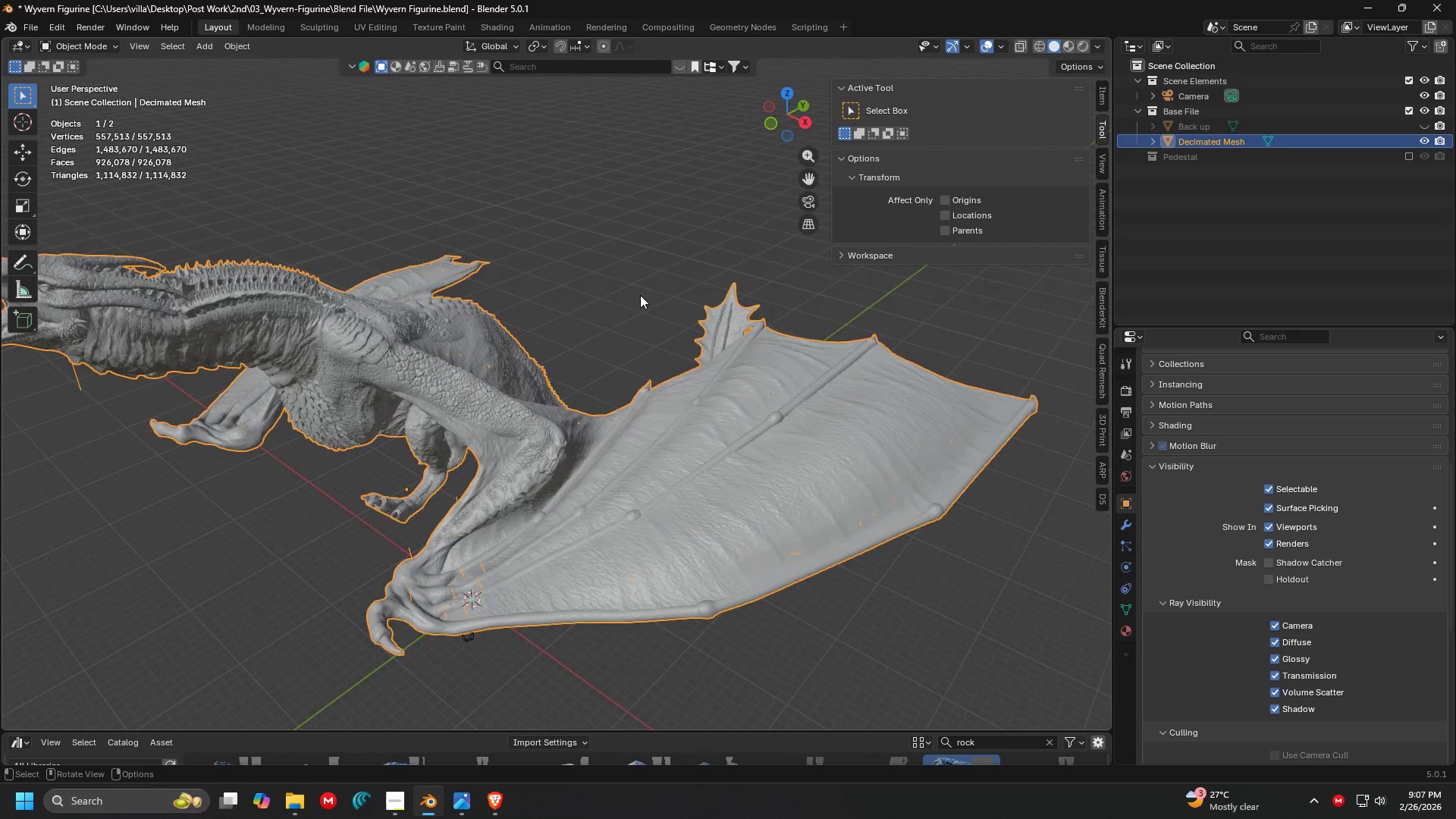 
key(Shift+ShiftLeft)
 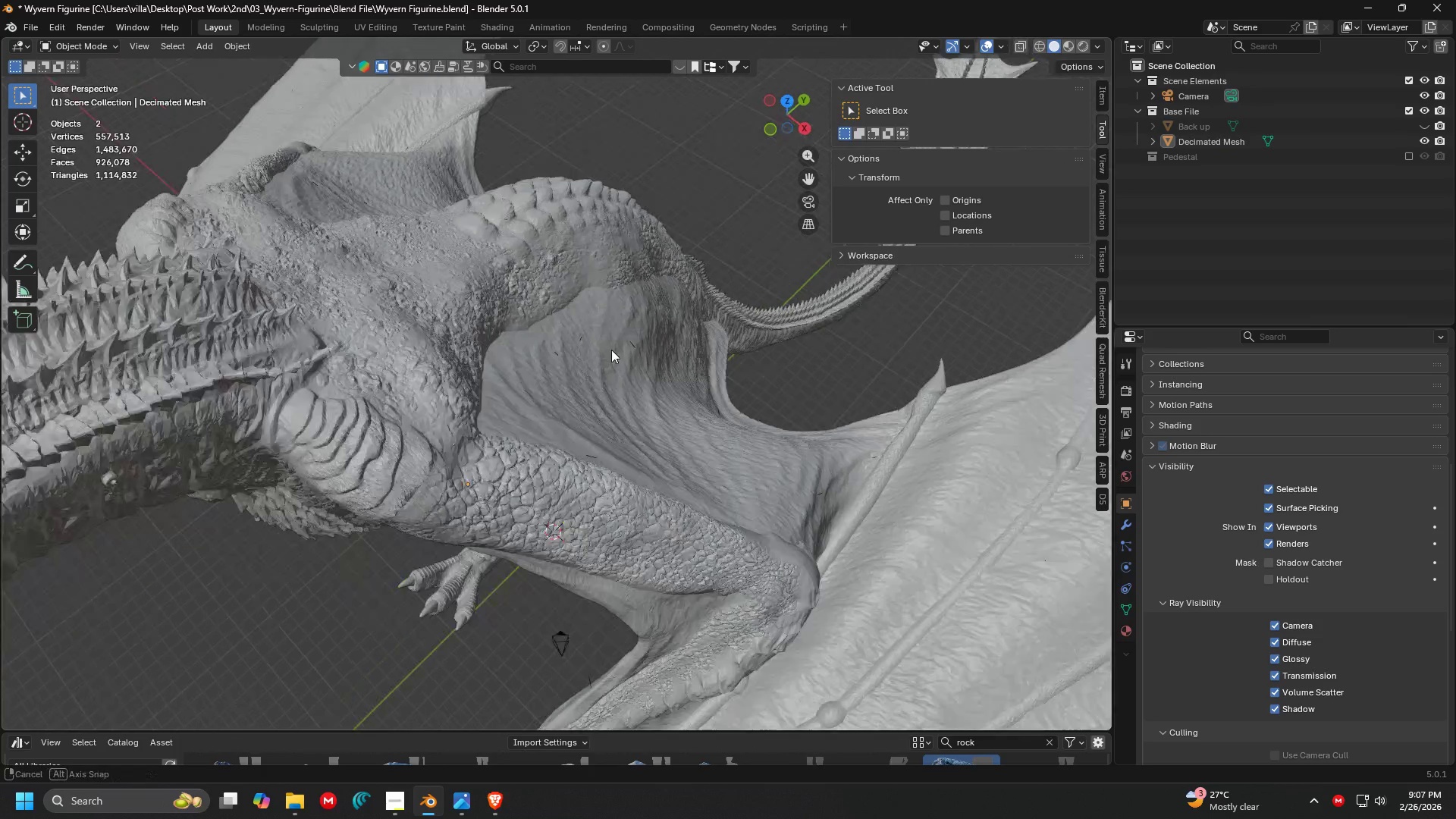 
scroll: coordinate [617, 326], scroll_direction: up, amount: 5.0
 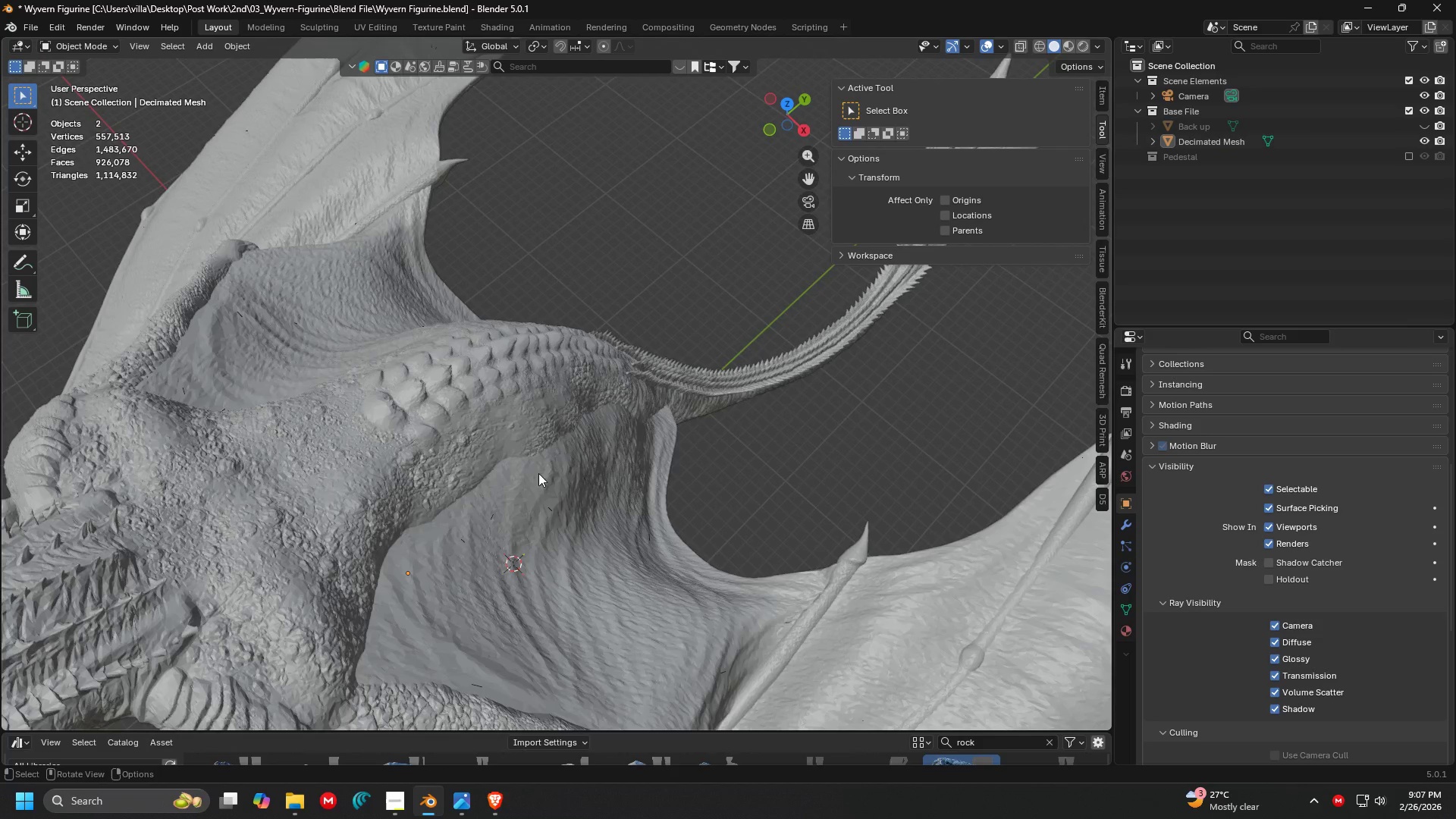 
hold_key(key=ShiftLeft, duration=0.47)
 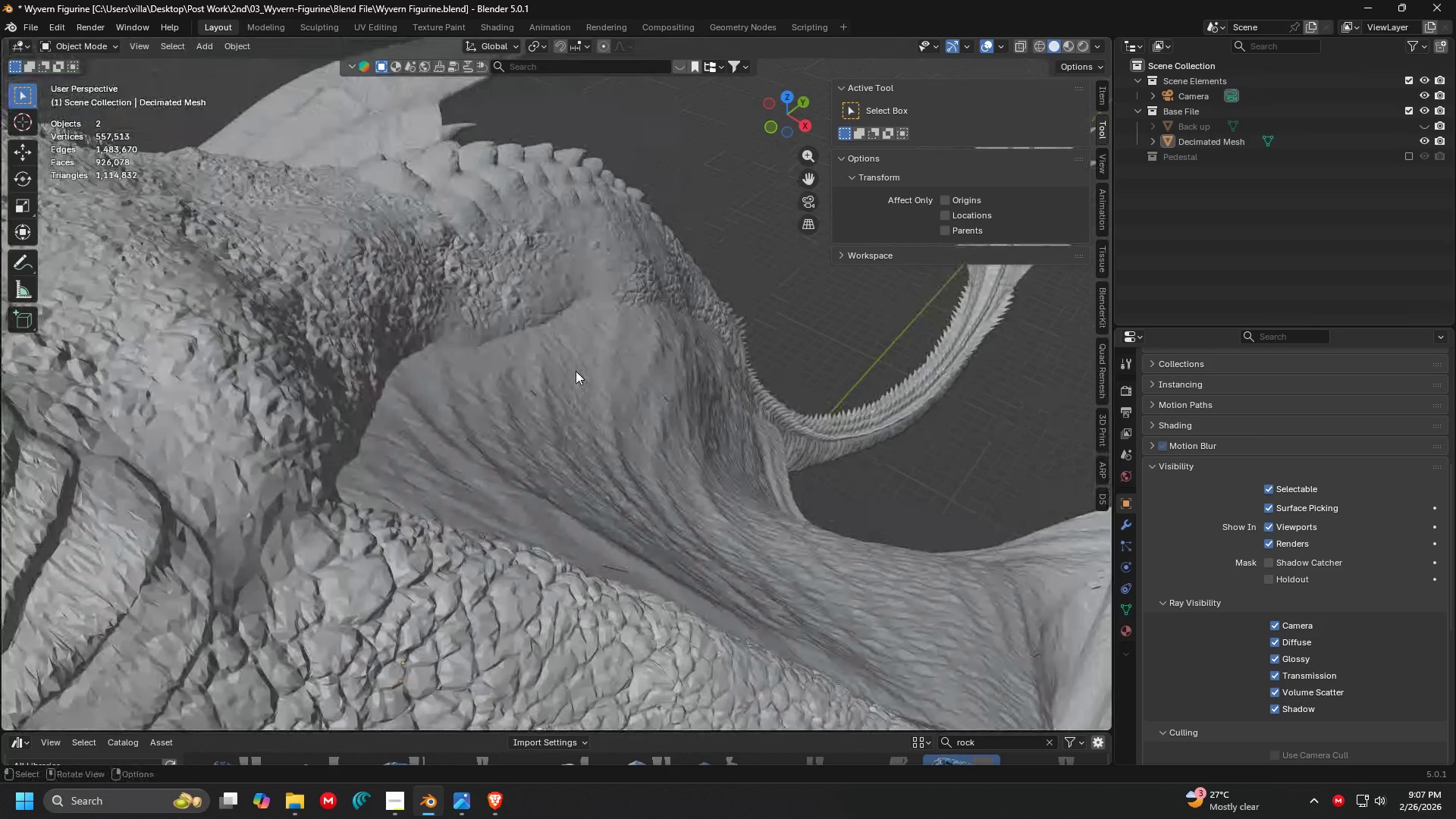 
scroll: coordinate [576, 371], scroll_direction: up, amount: 6.0
 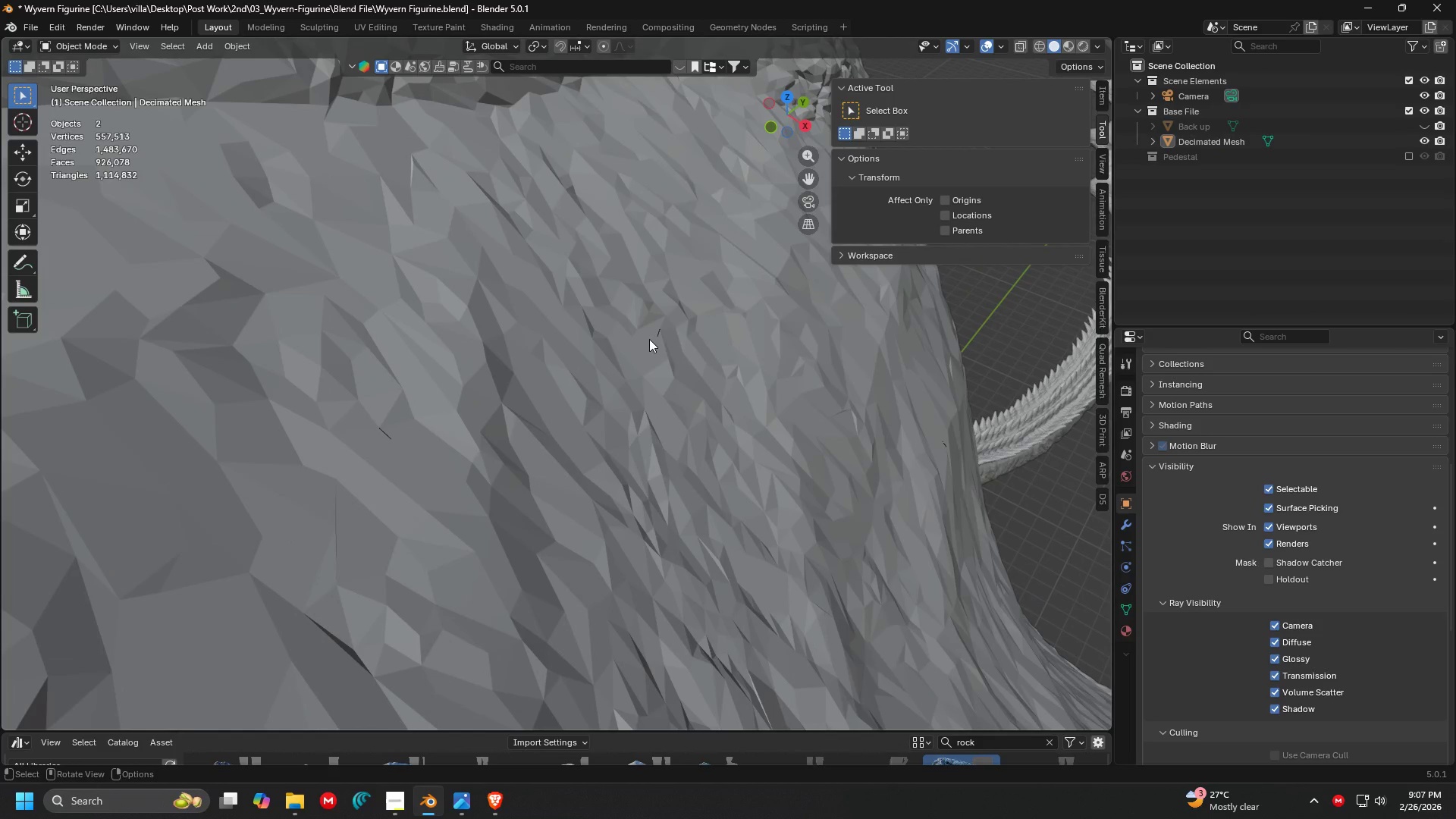 
left_click([654, 333])
 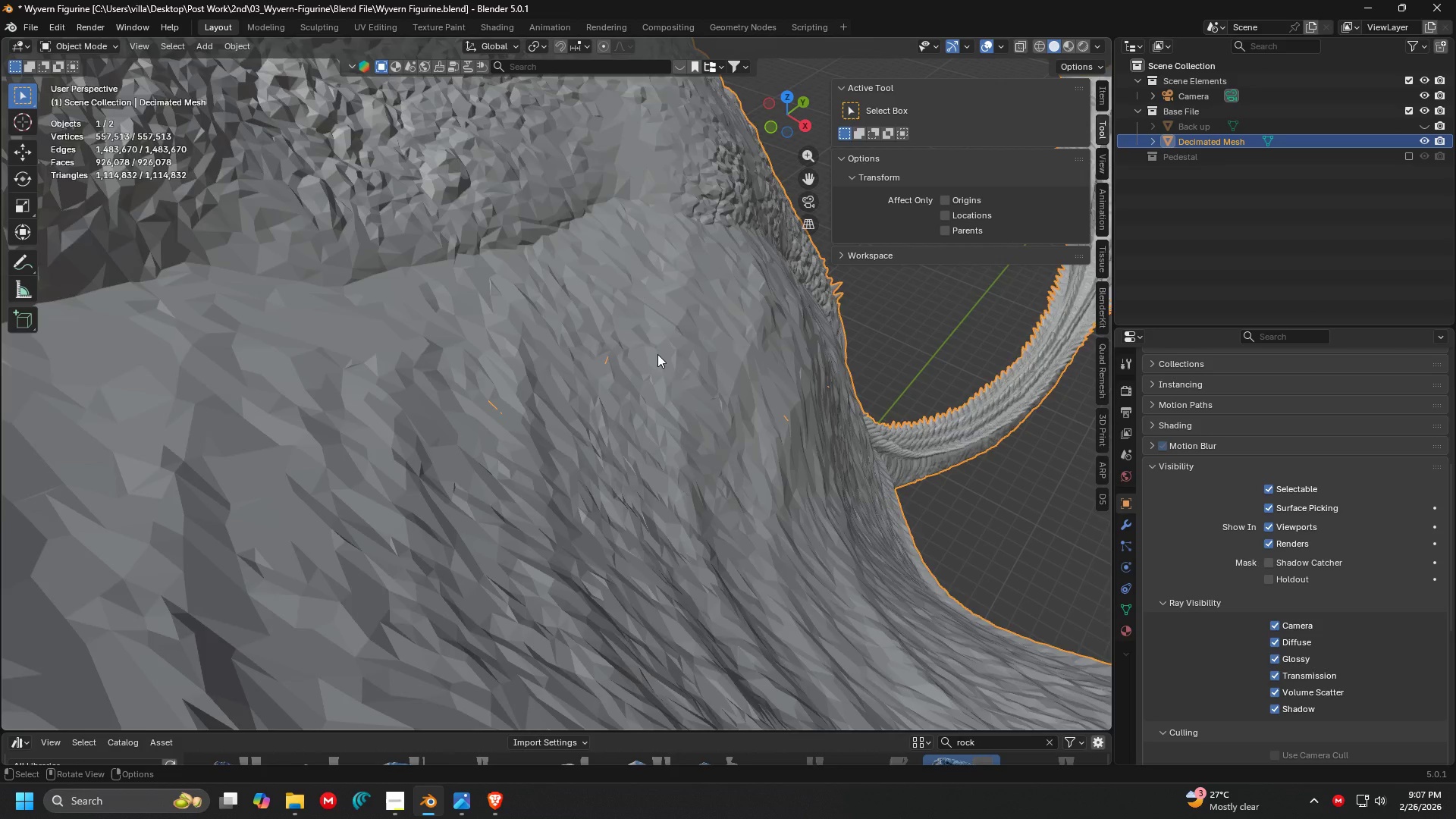 
scroll: coordinate [657, 354], scroll_direction: down, amount: 5.0
 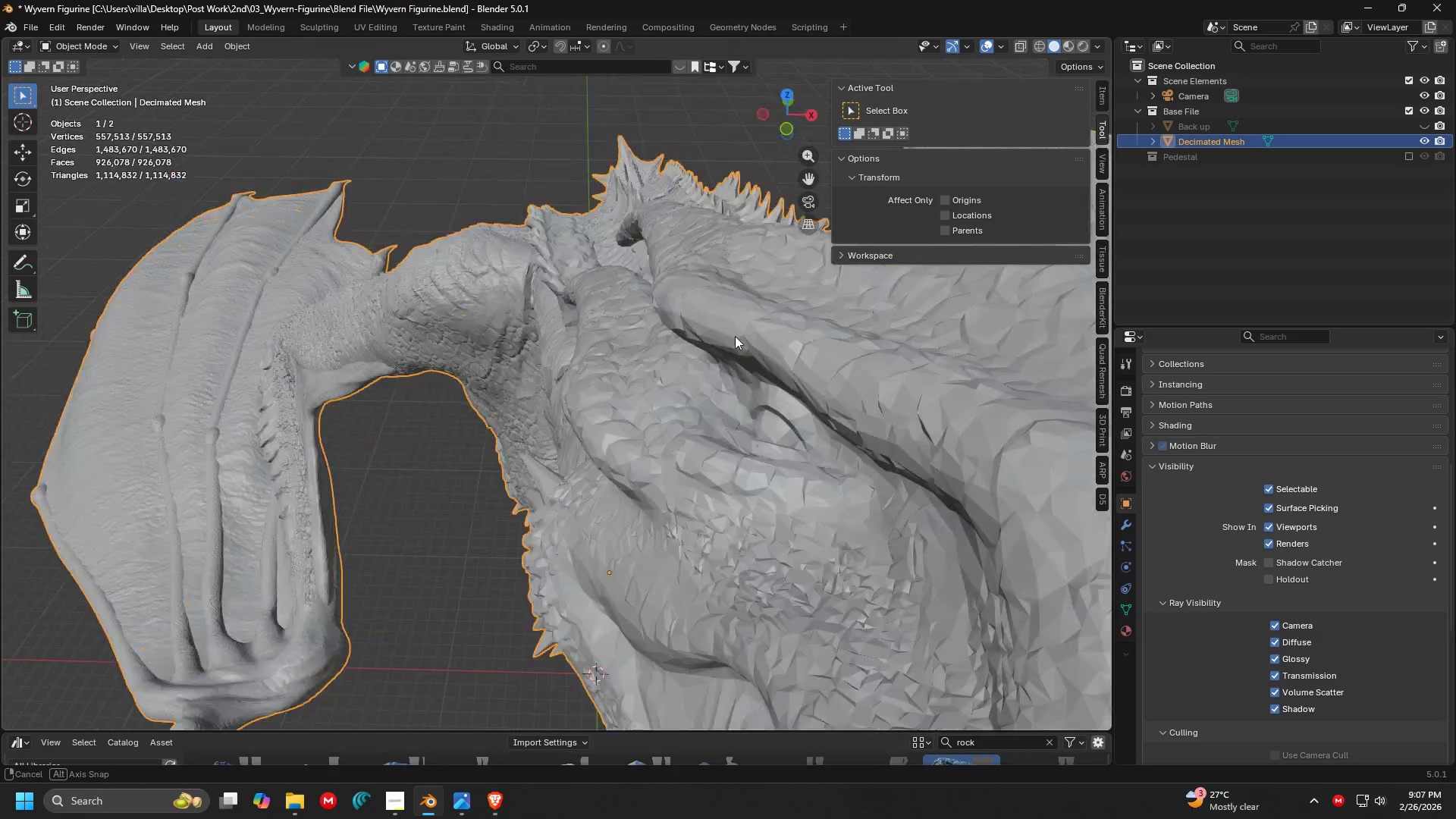 
key(Shift+ShiftLeft)
 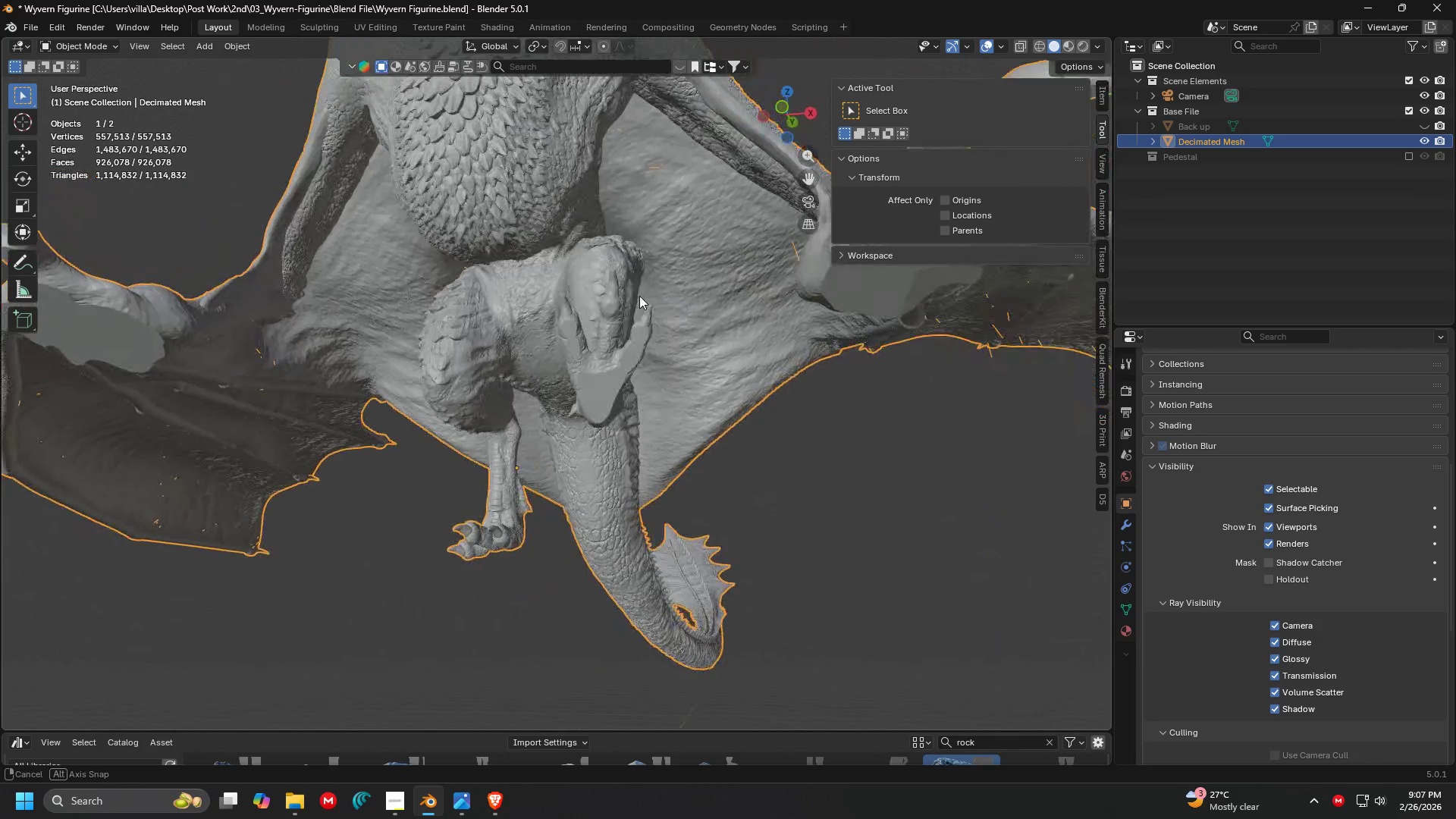 
scroll: coordinate [748, 328], scroll_direction: down, amount: 4.0
 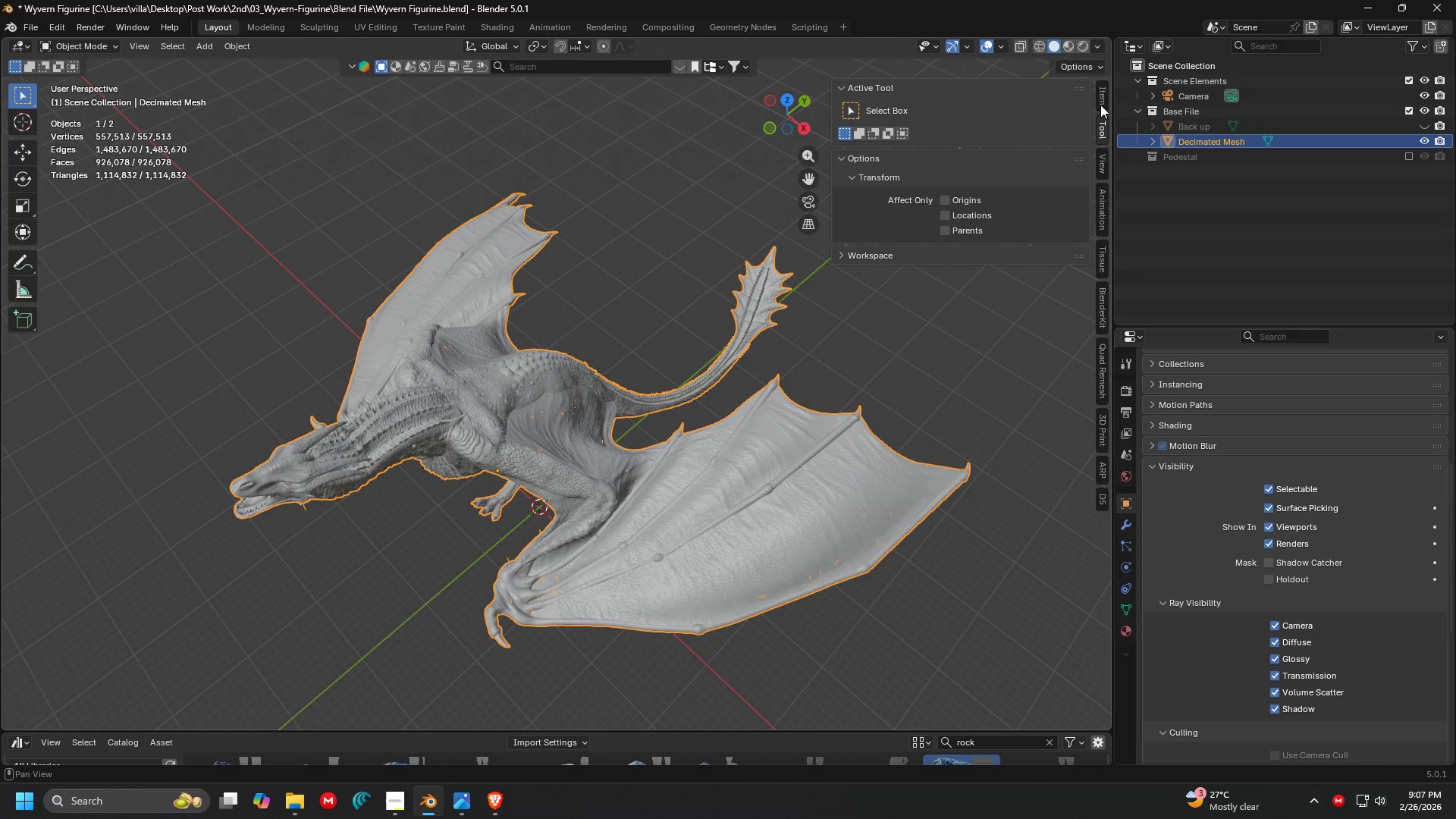 
mouse_move([1103, 142])
 